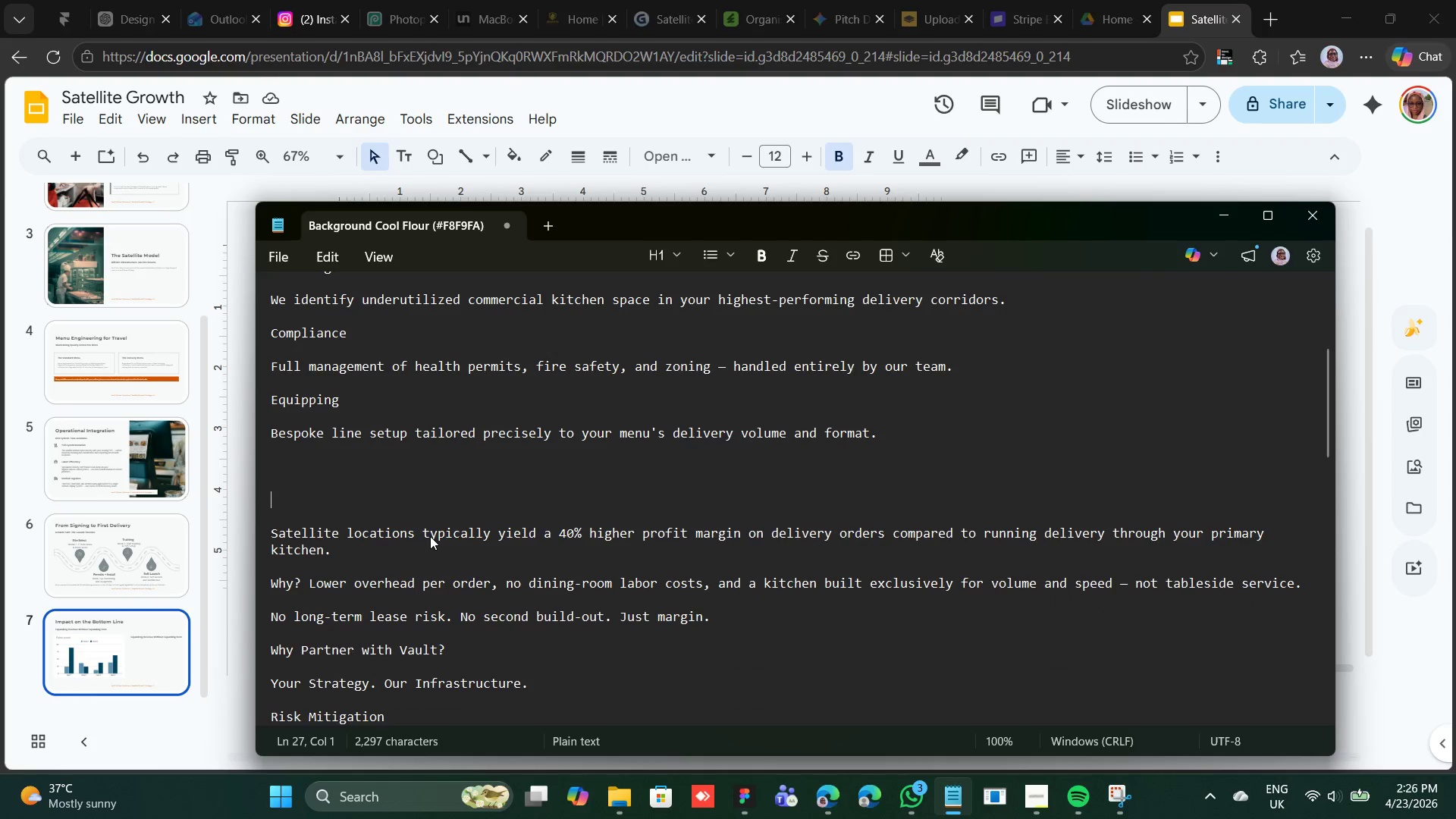 
key(Backspace)
 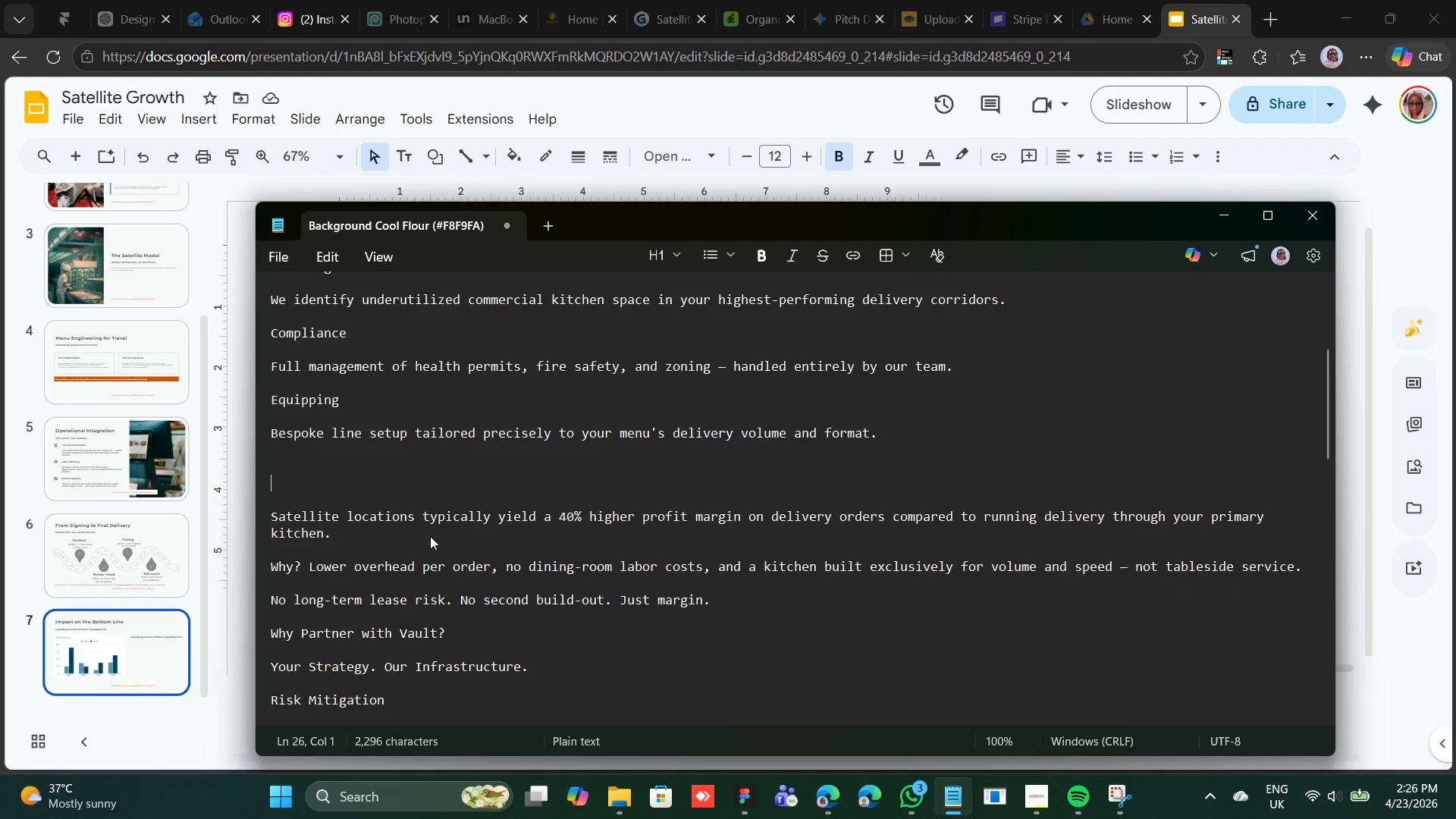 
key(Backspace)
 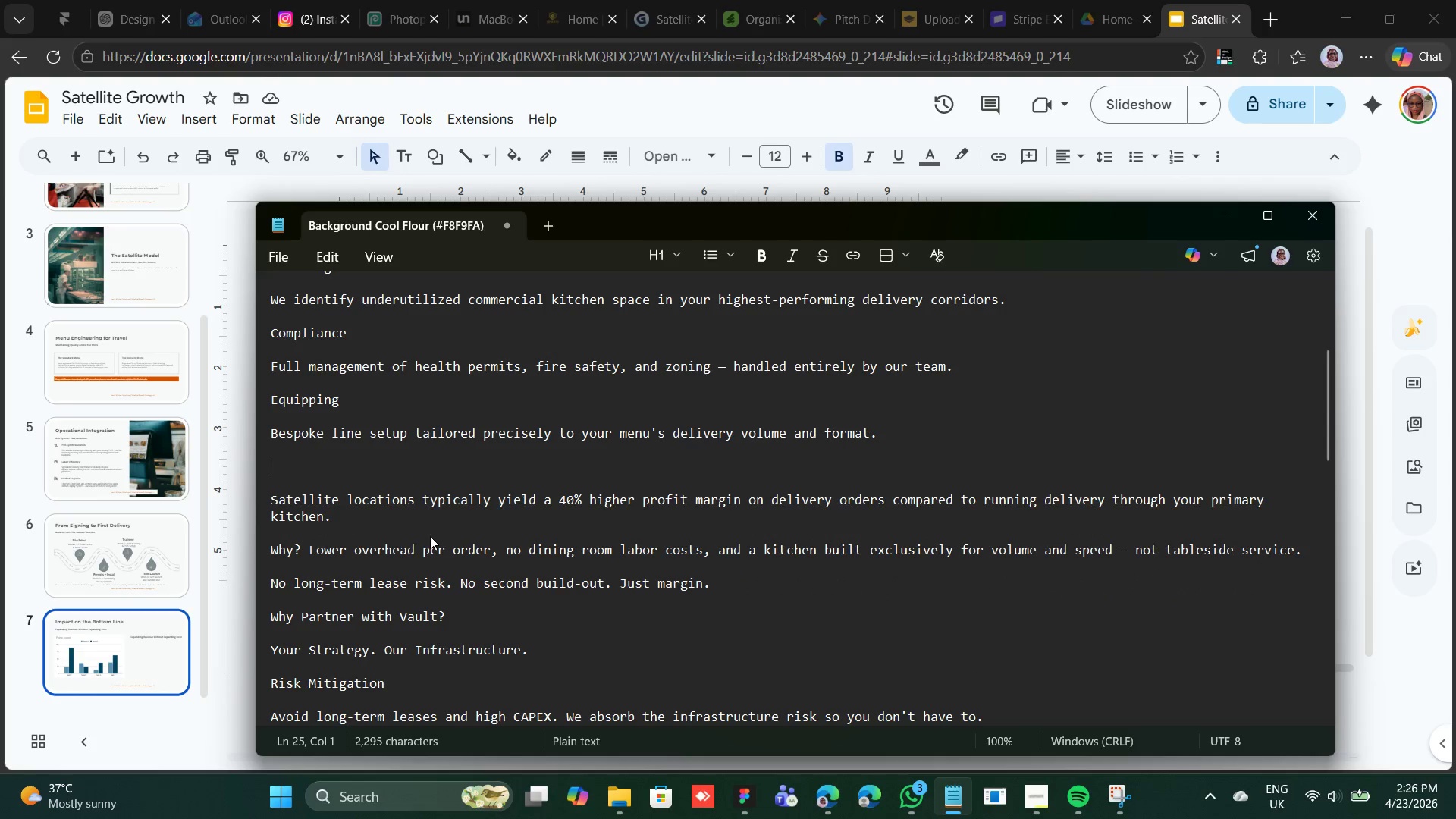 
key(Backspace)
 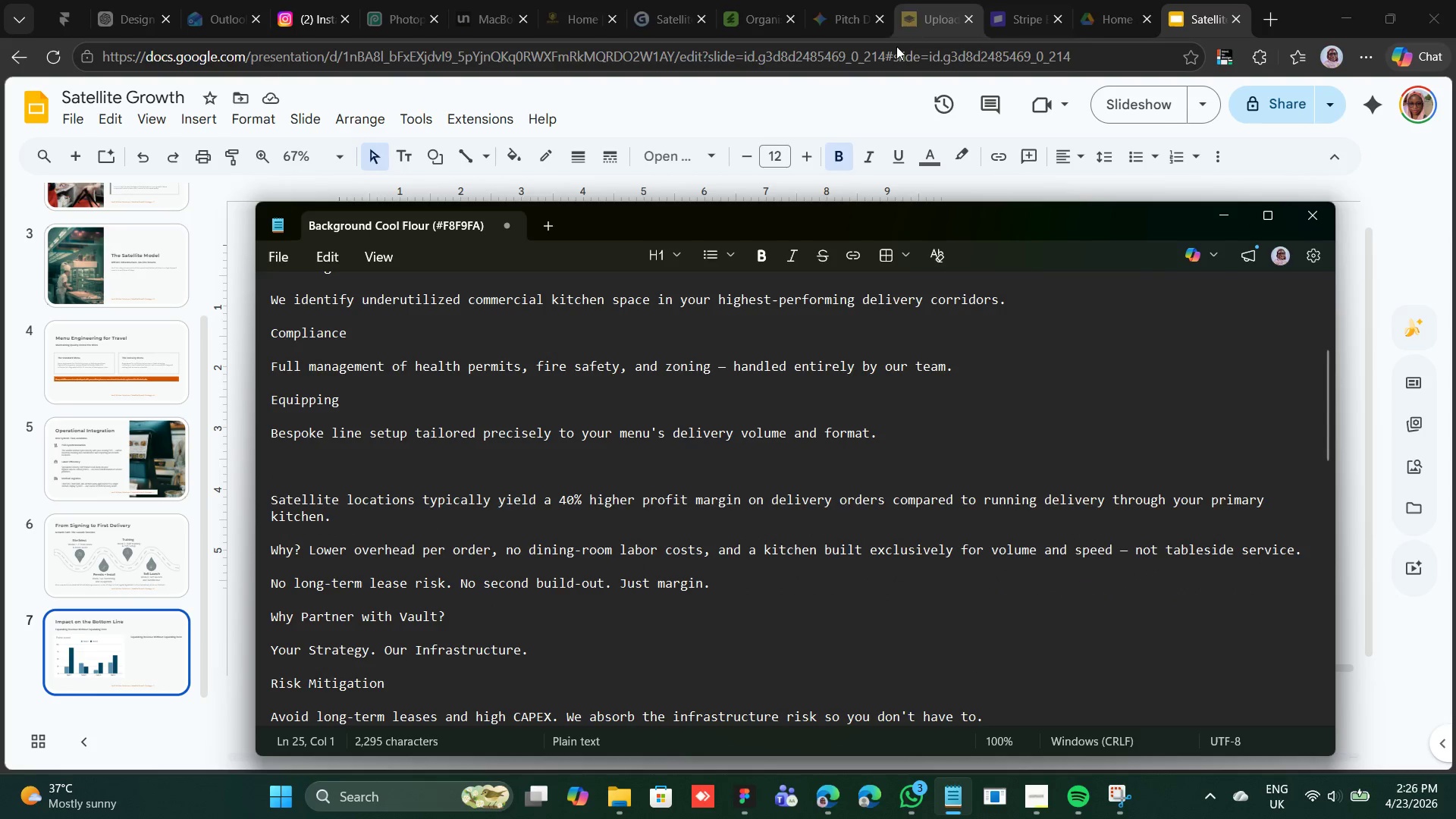 
left_click([721, 91])
 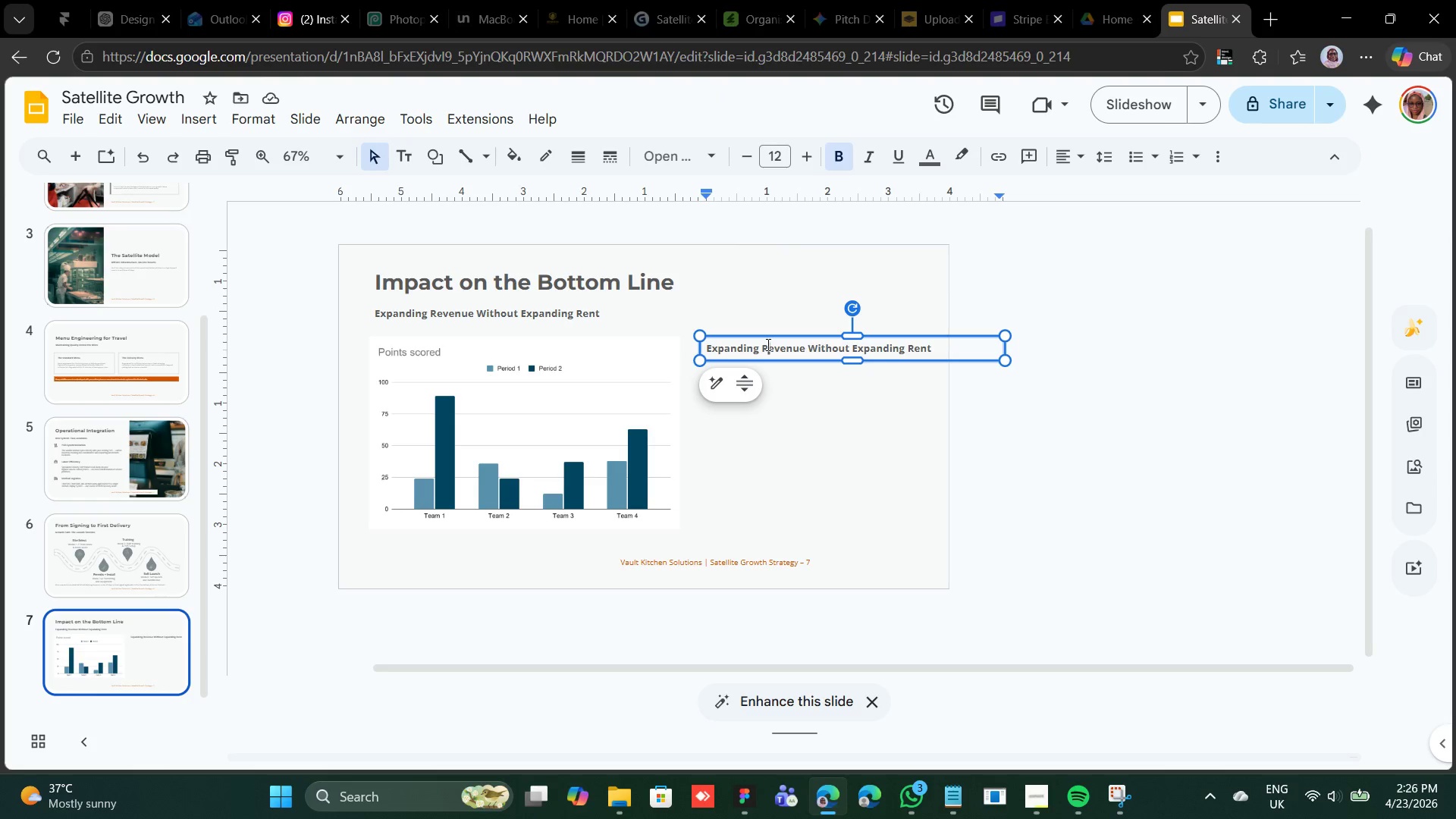 
double_click([767, 344])
 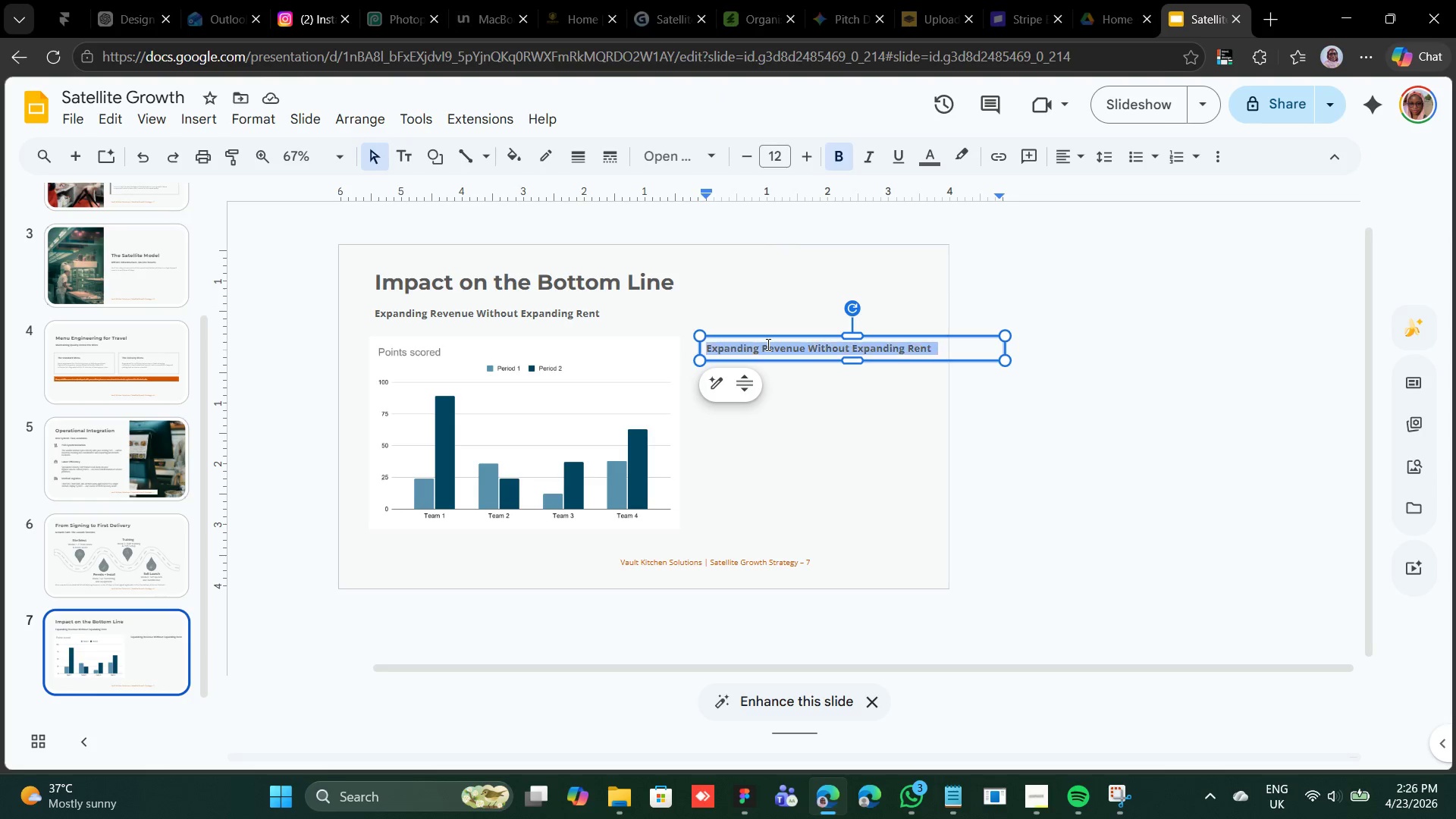 
triple_click([767, 344])
 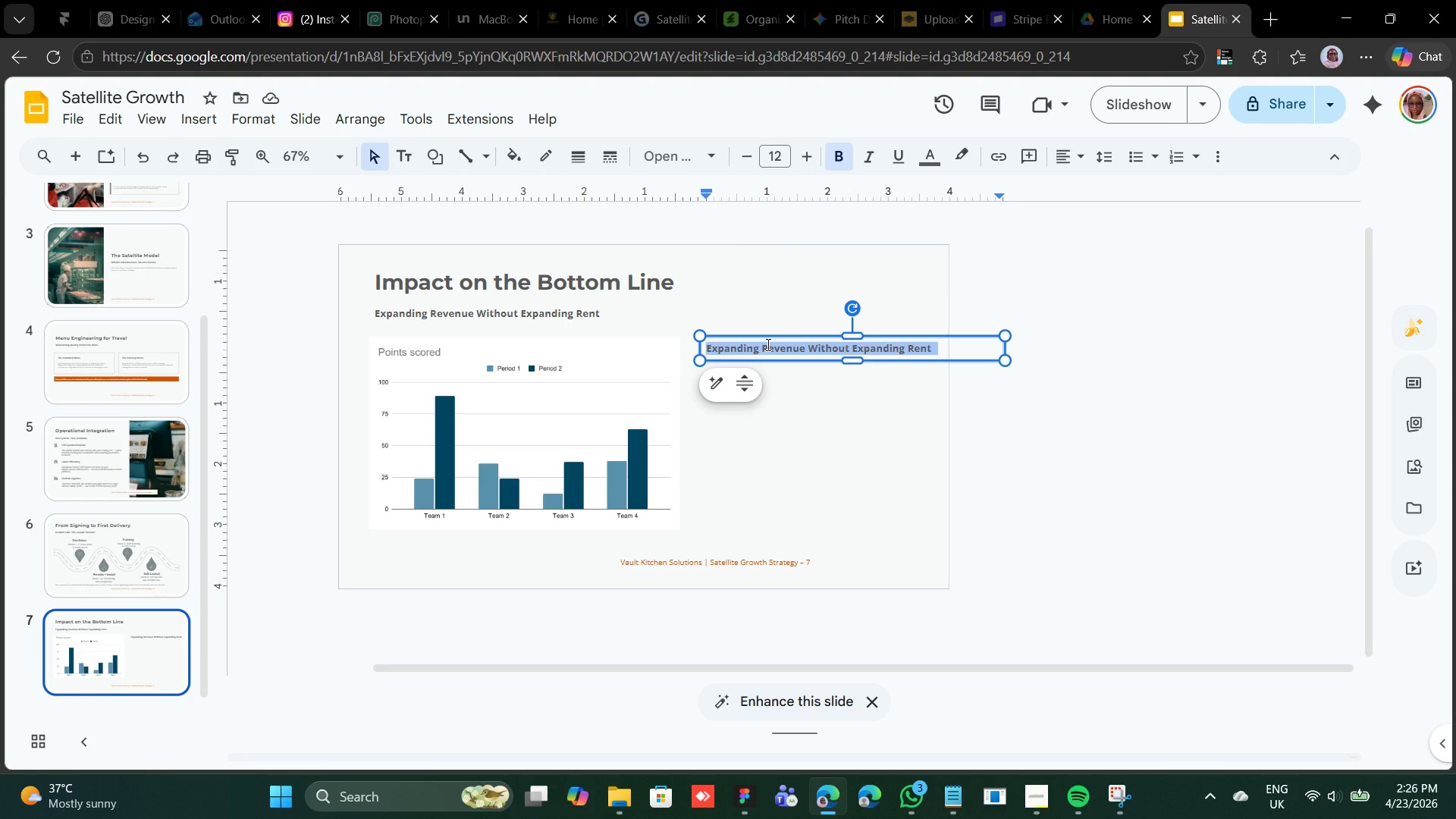 
right_click([767, 344])
 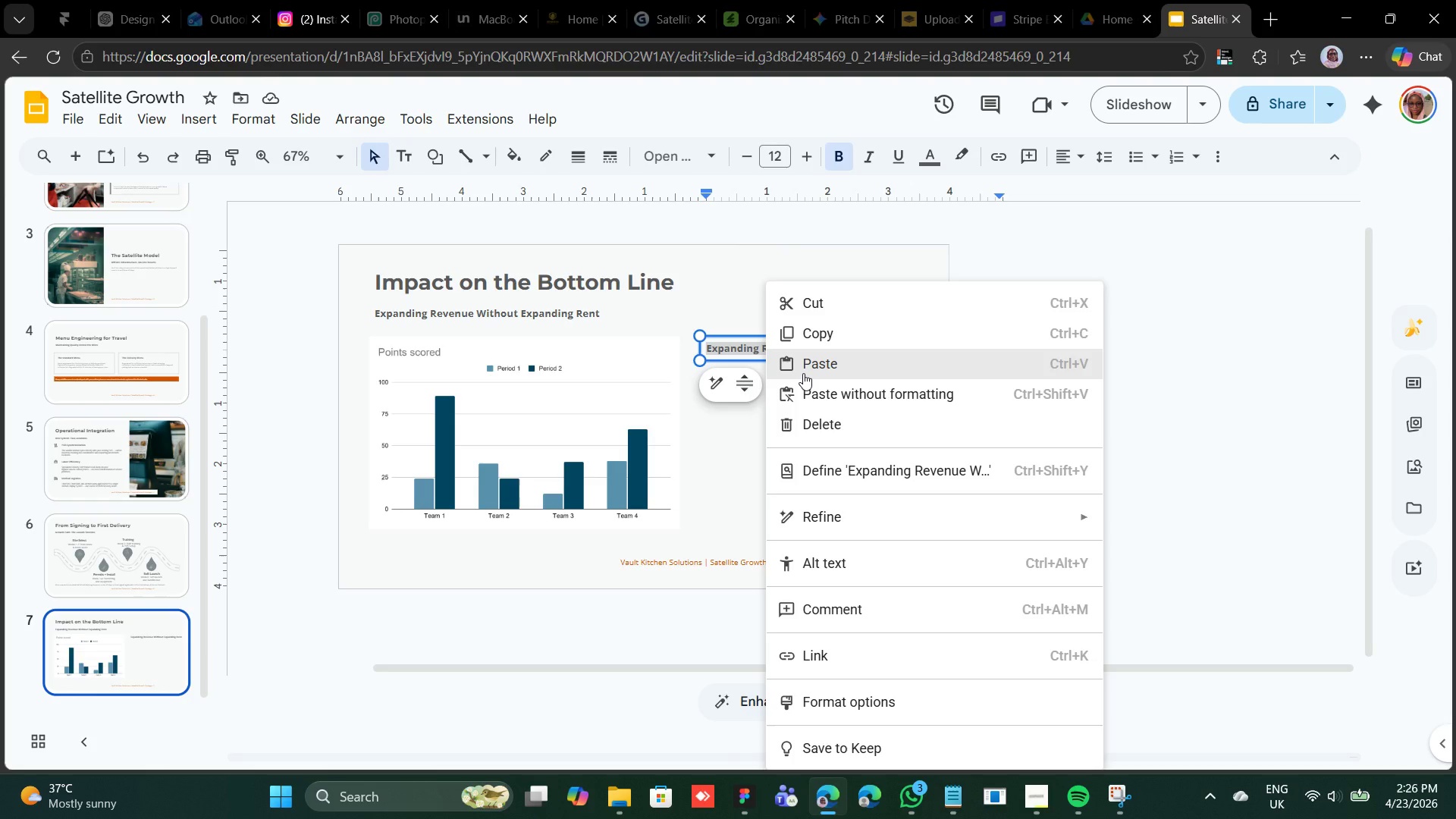 
left_click([803, 373])
 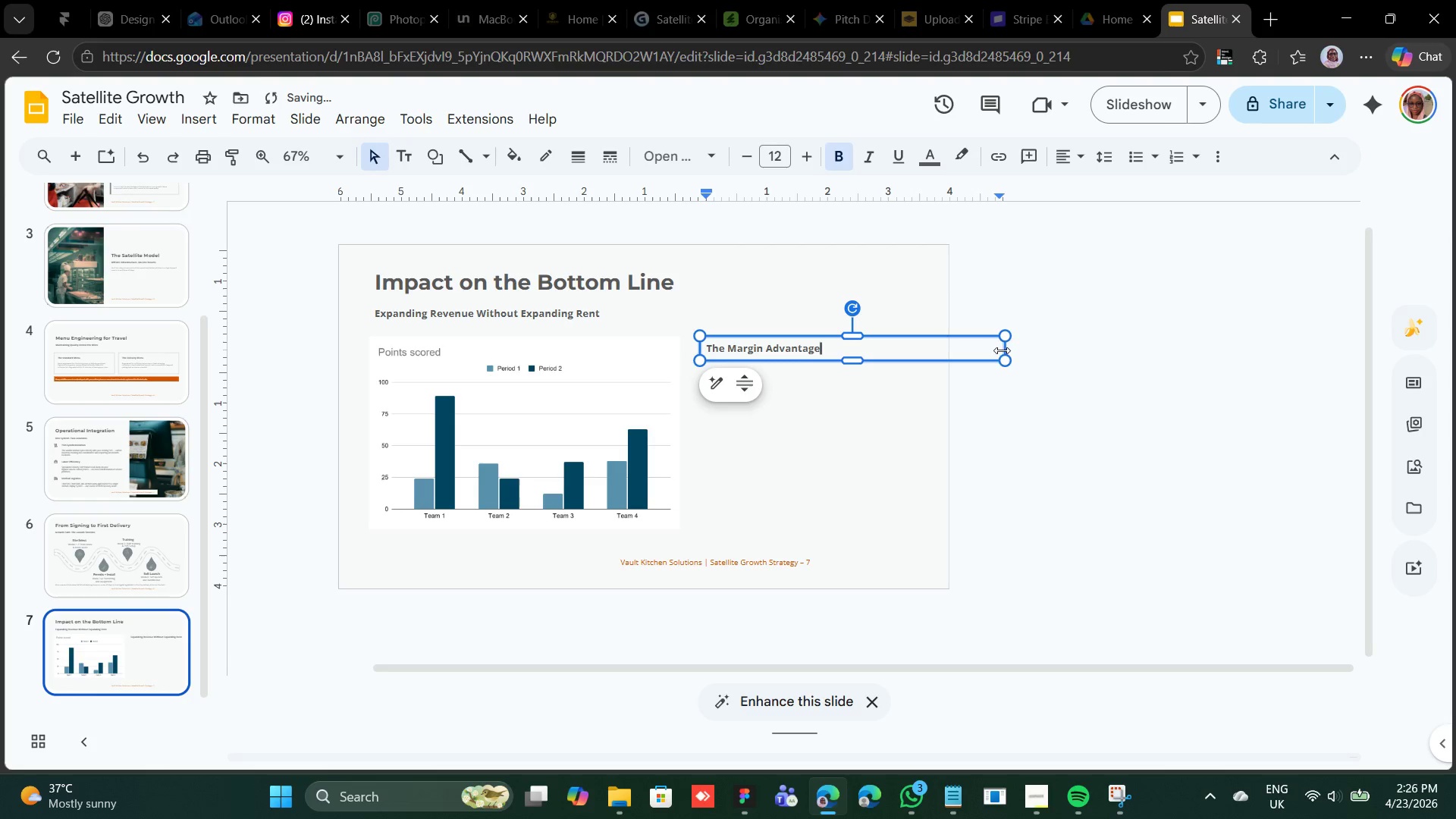 
left_click_drag(start_coordinate=[1006, 349], to_coordinate=[919, 345])
 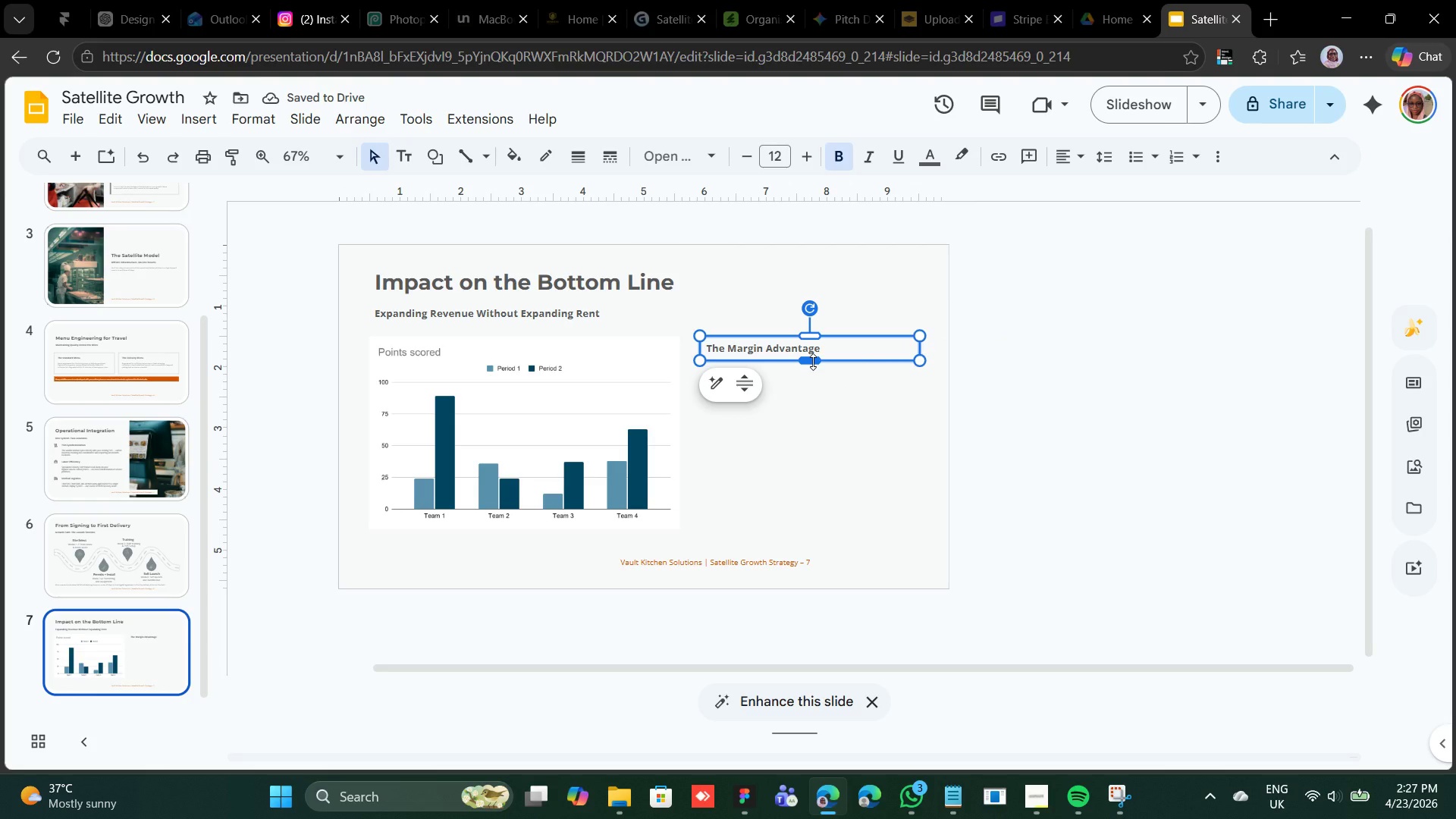 
wait(5.81)
 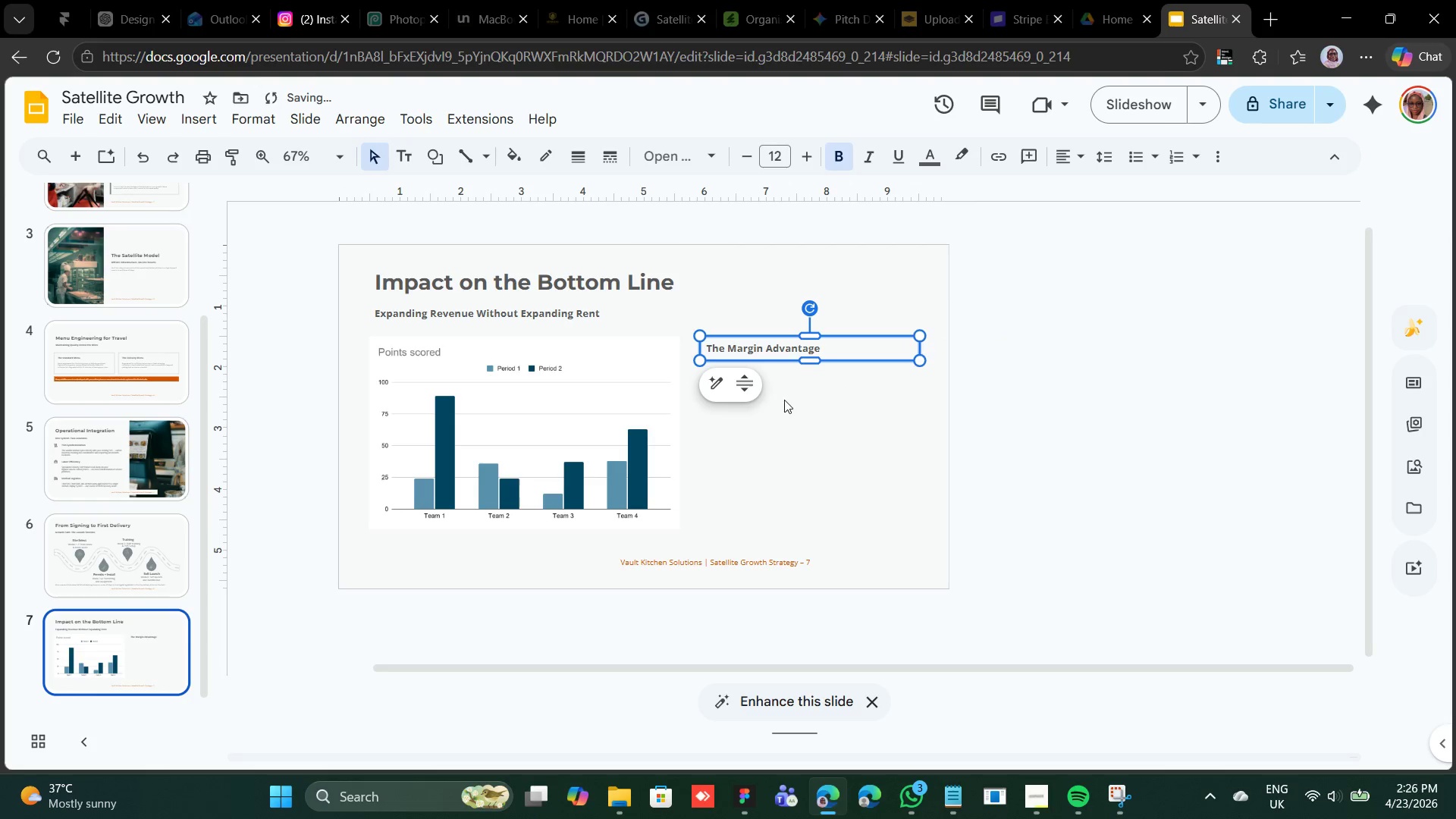 
key(Control+D)
 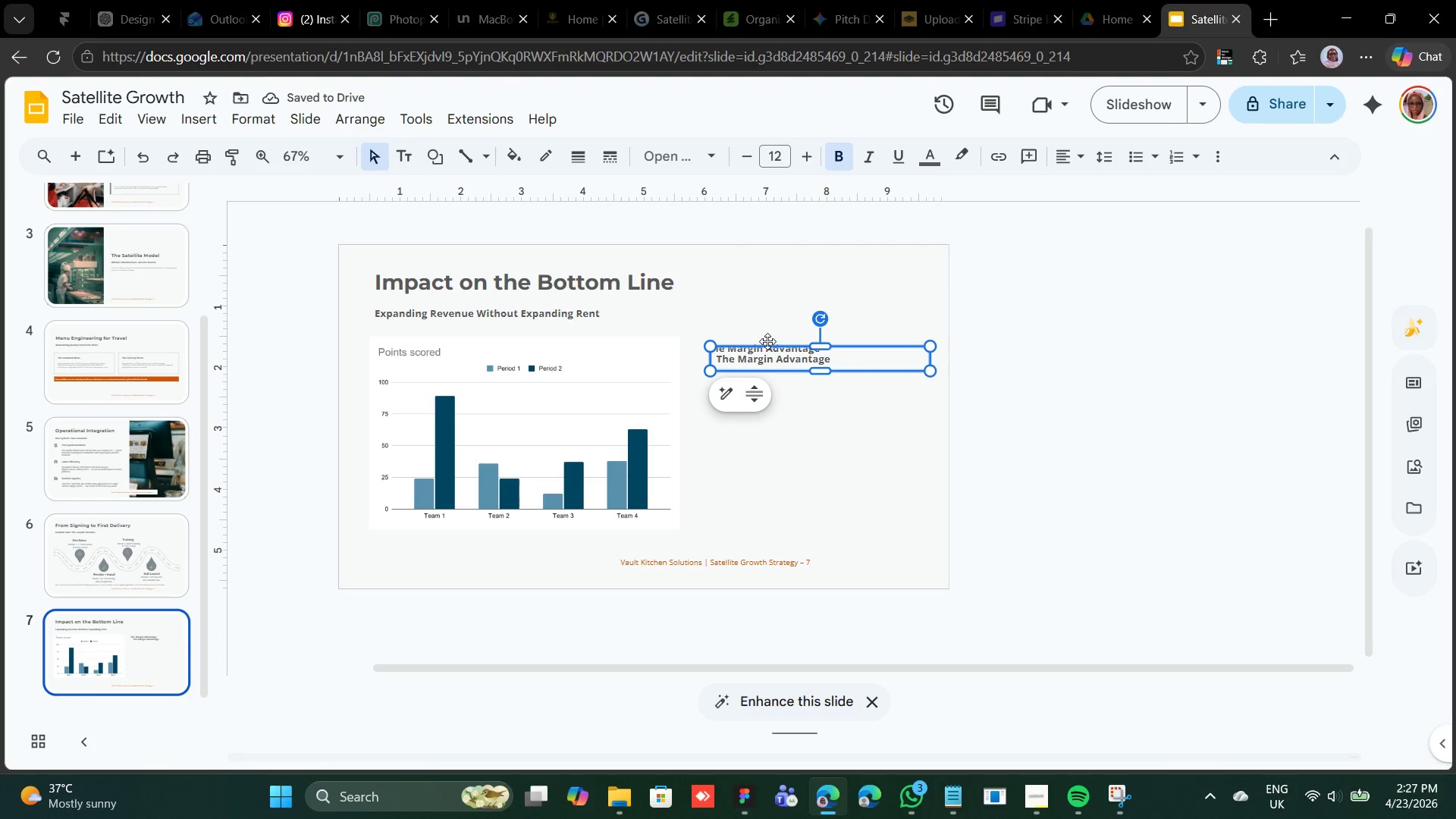 
left_click_drag(start_coordinate=[767, 343], to_coordinate=[758, 359])
 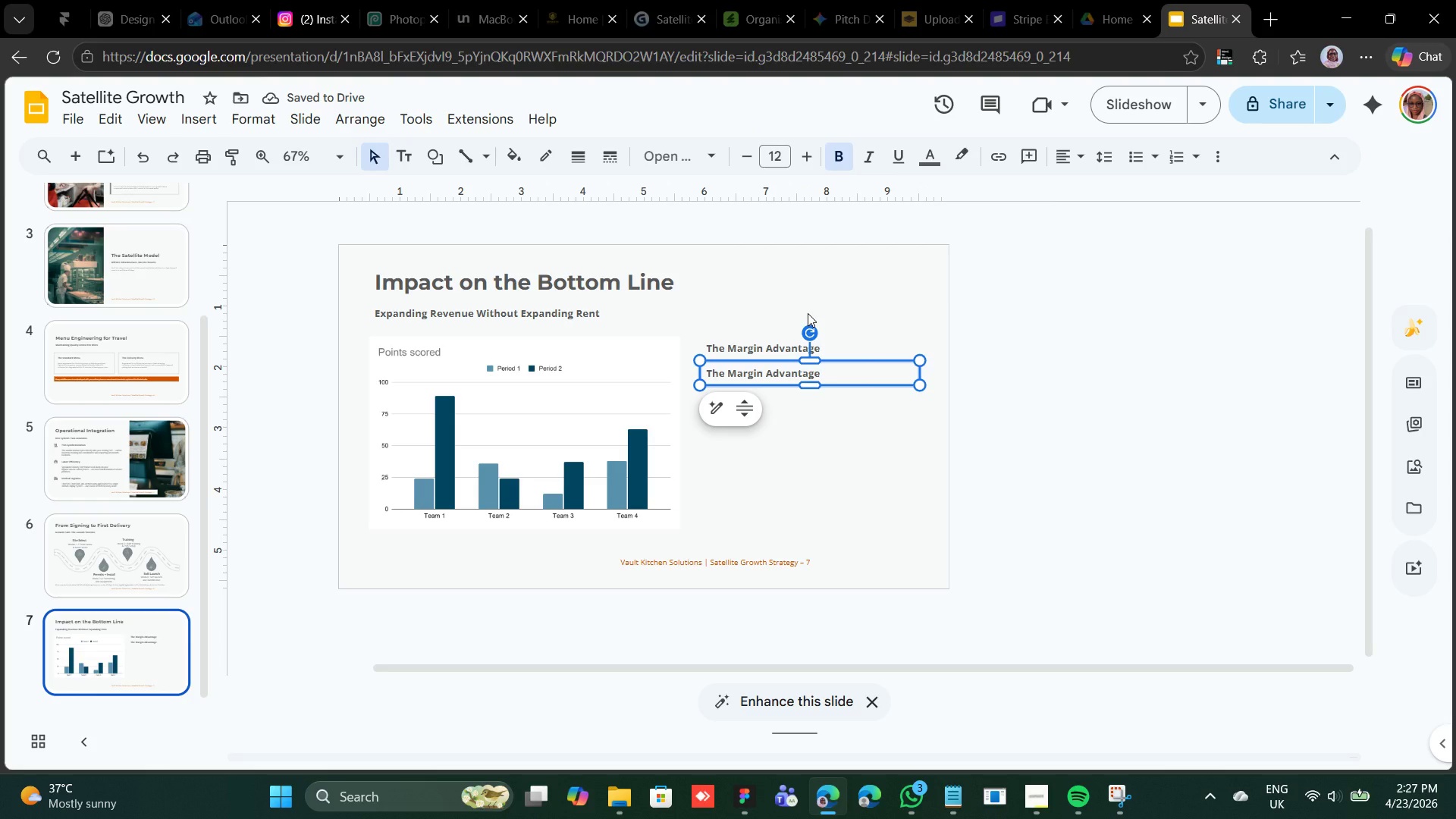 
wait(8.78)
 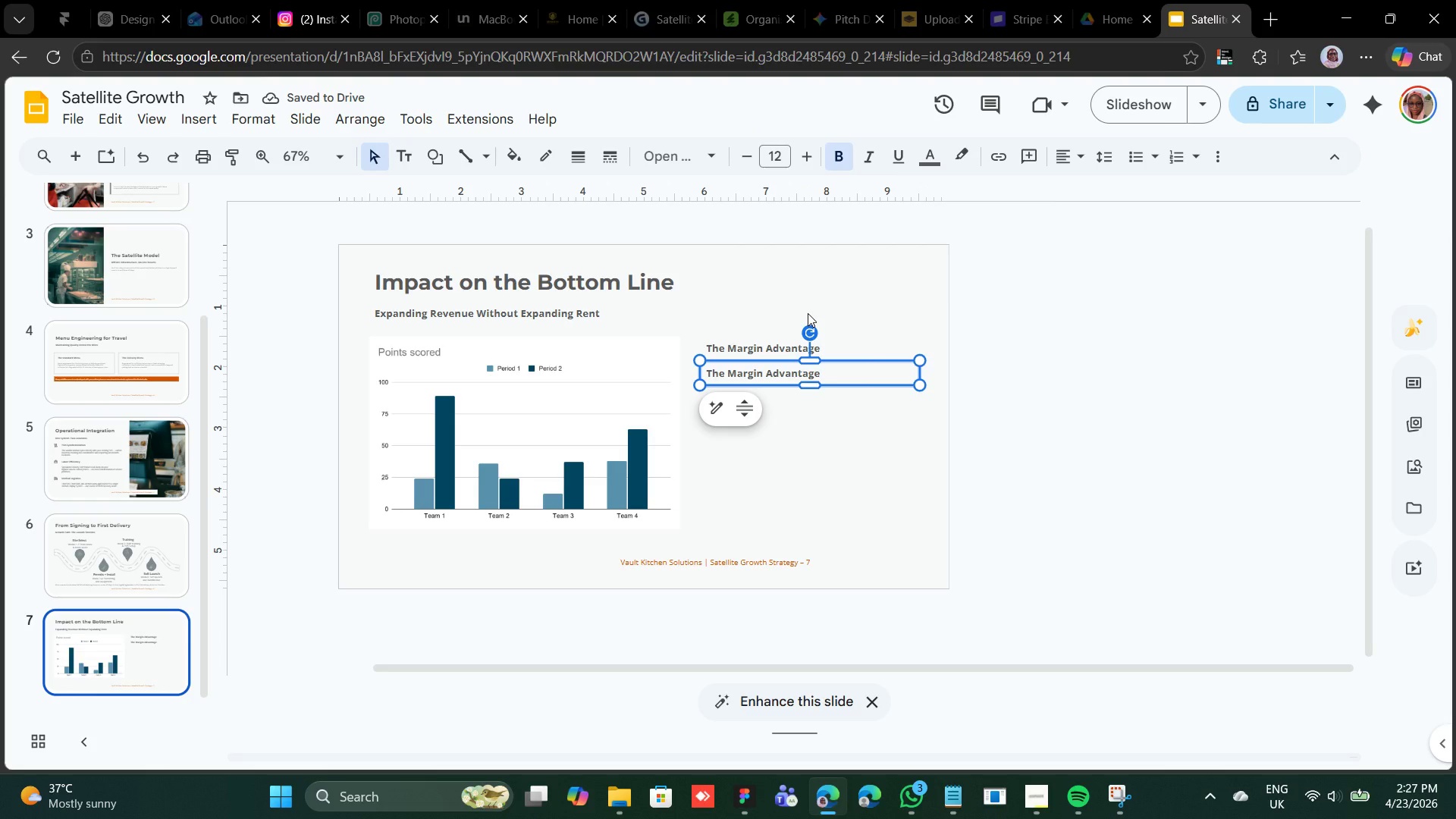 
left_click([89, 445])
 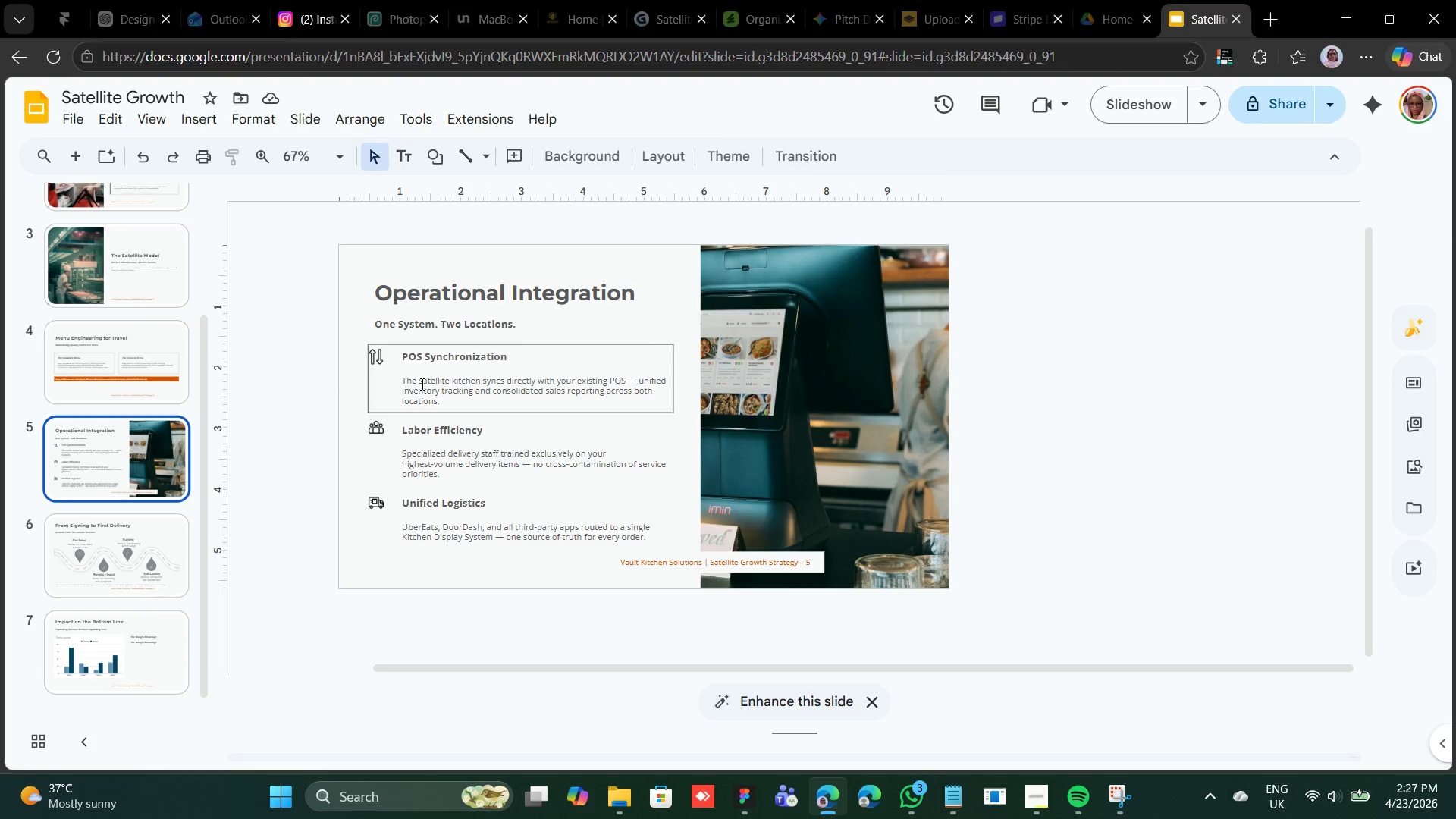 
left_click([421, 384])
 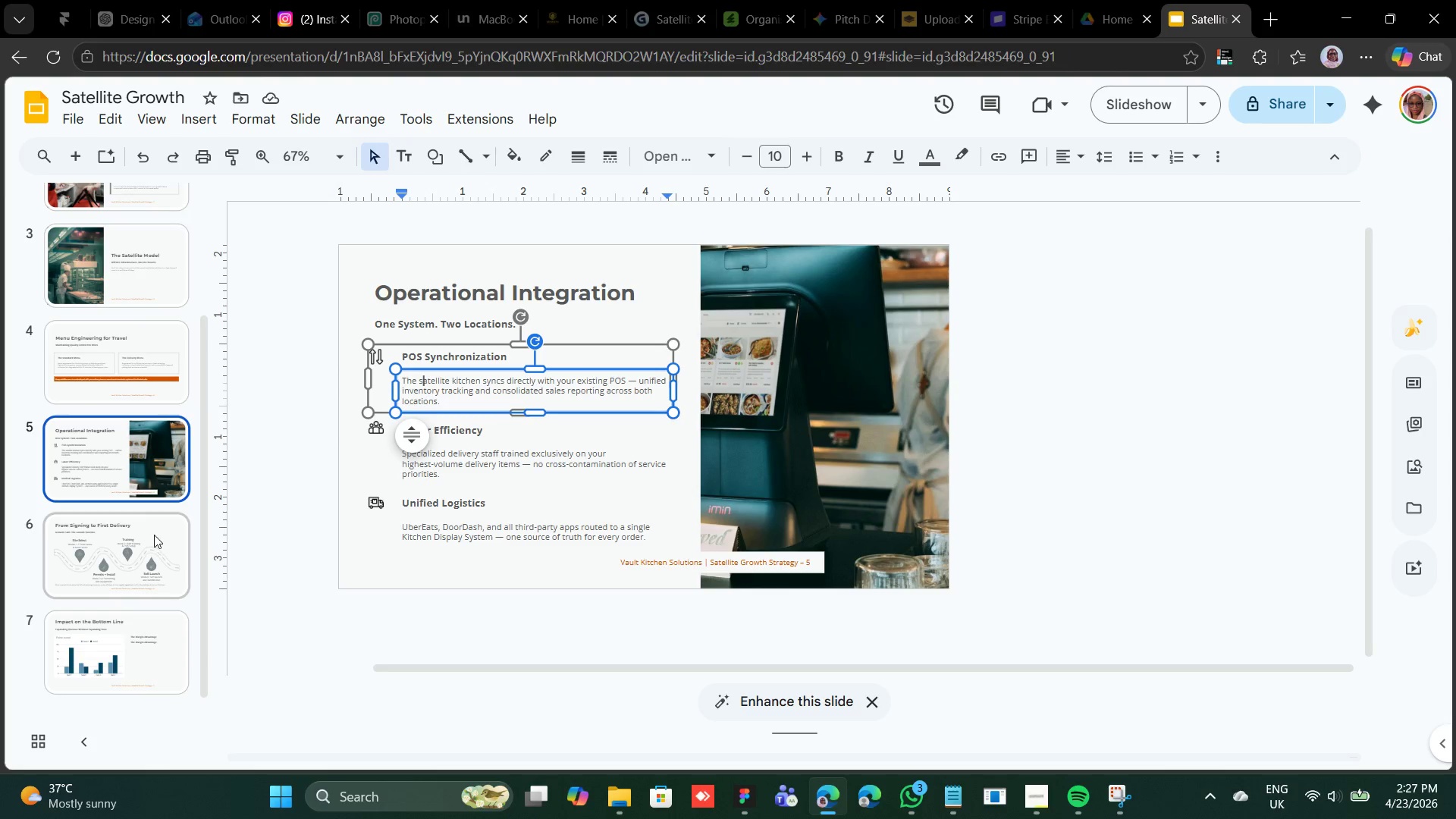 
left_click([149, 529])
 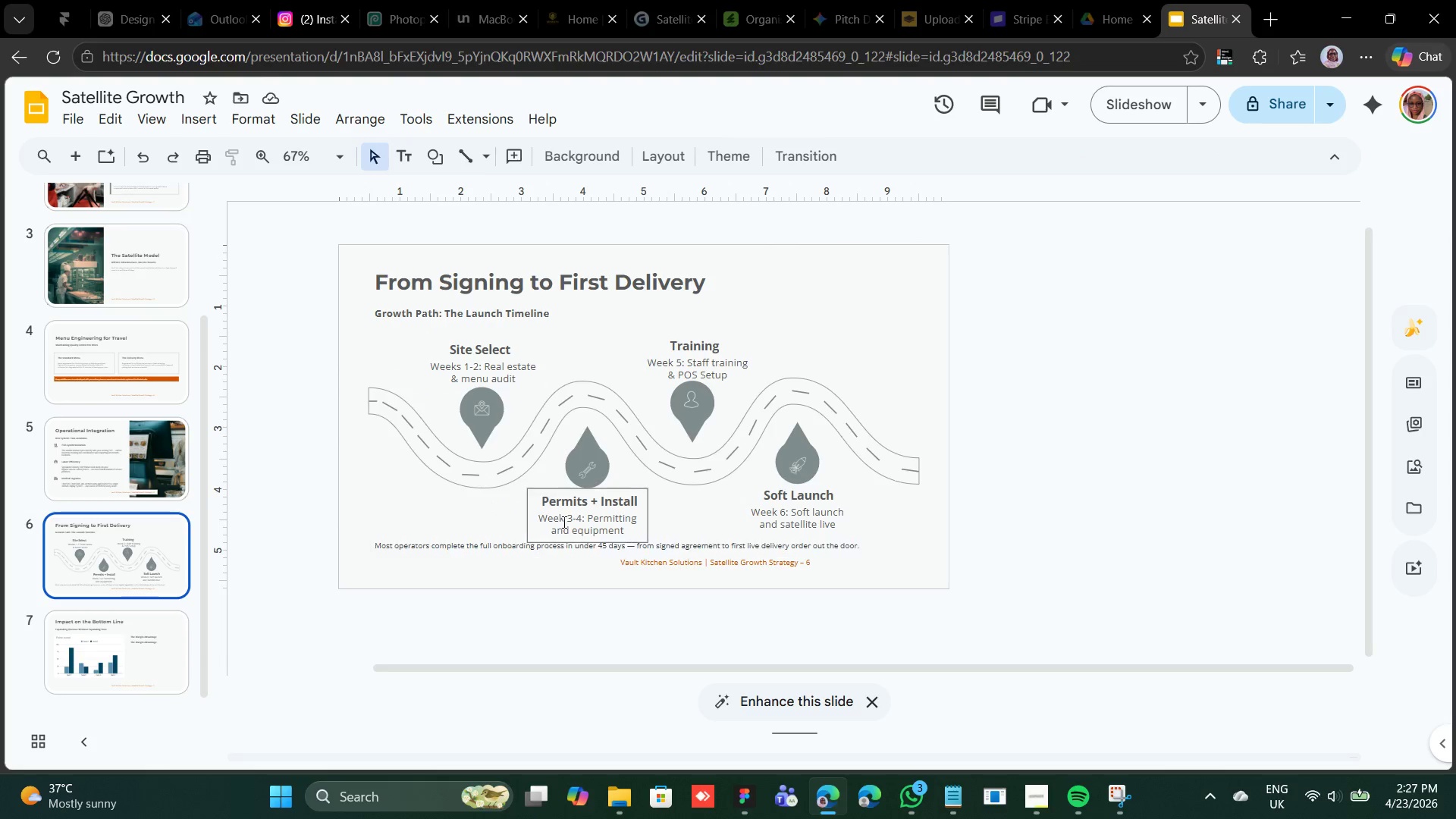 
left_click([565, 519])
 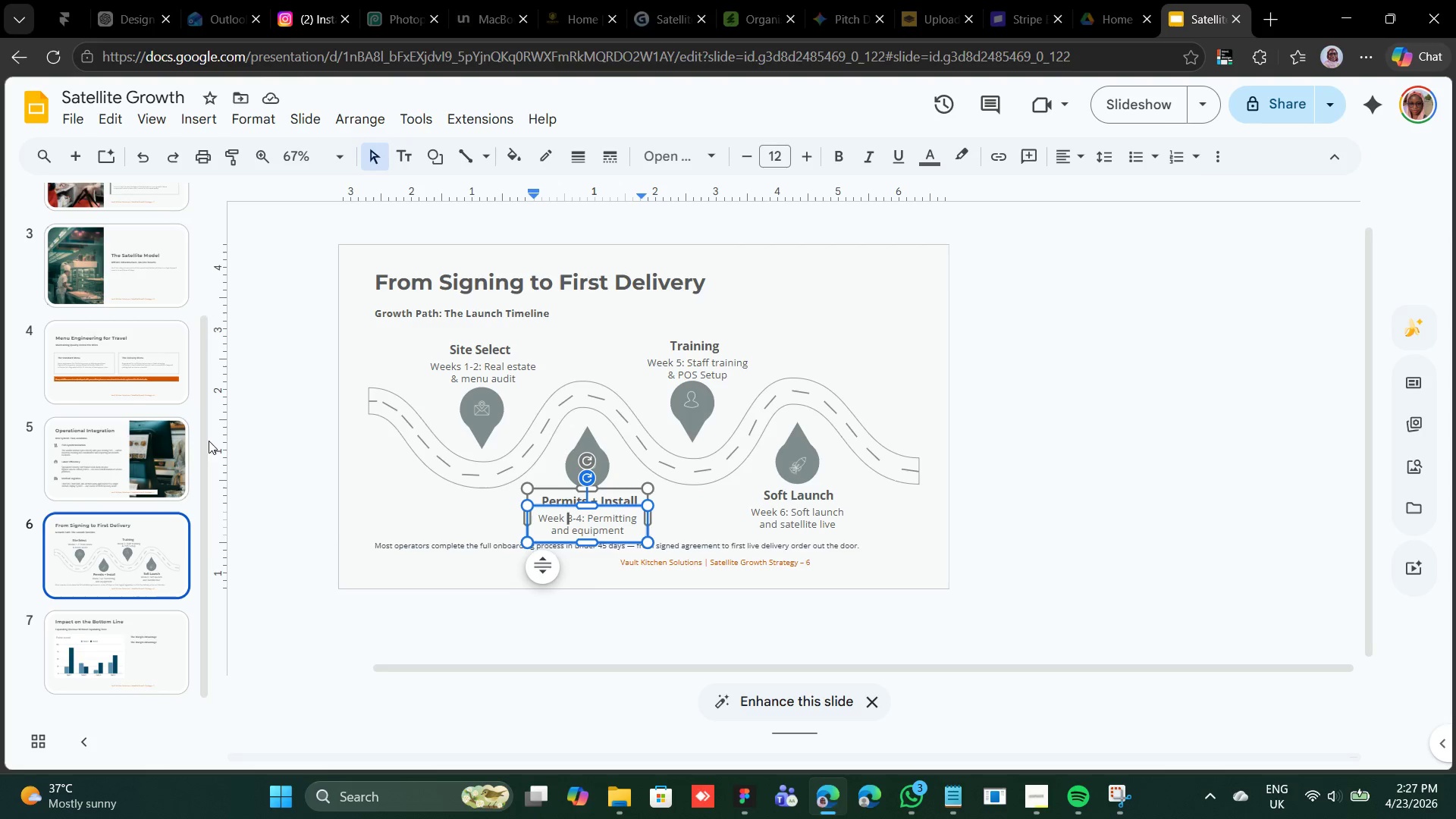 
scroll: coordinate [136, 322], scroll_direction: up, amount: 5.0
 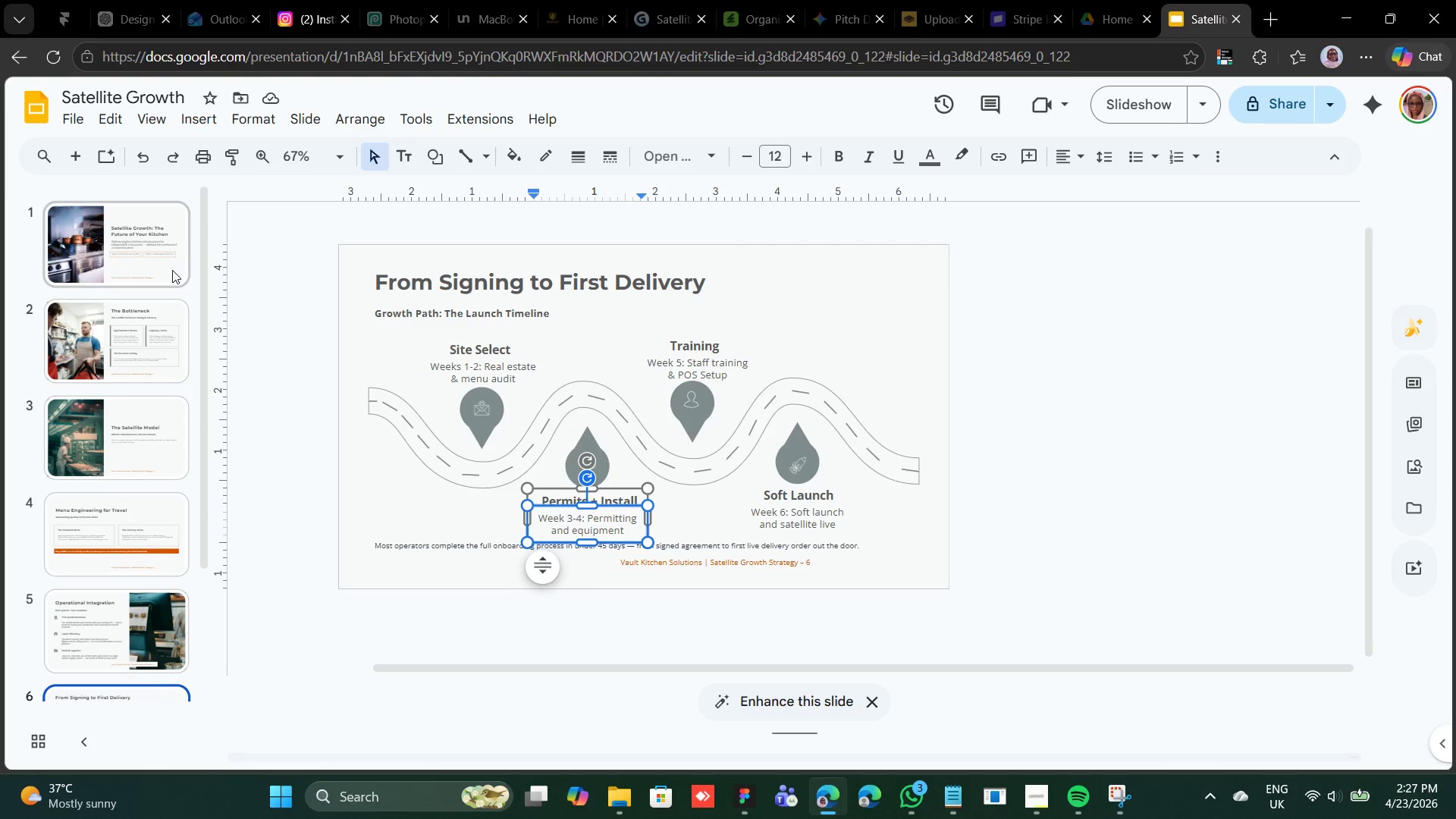 
left_click([172, 270])
 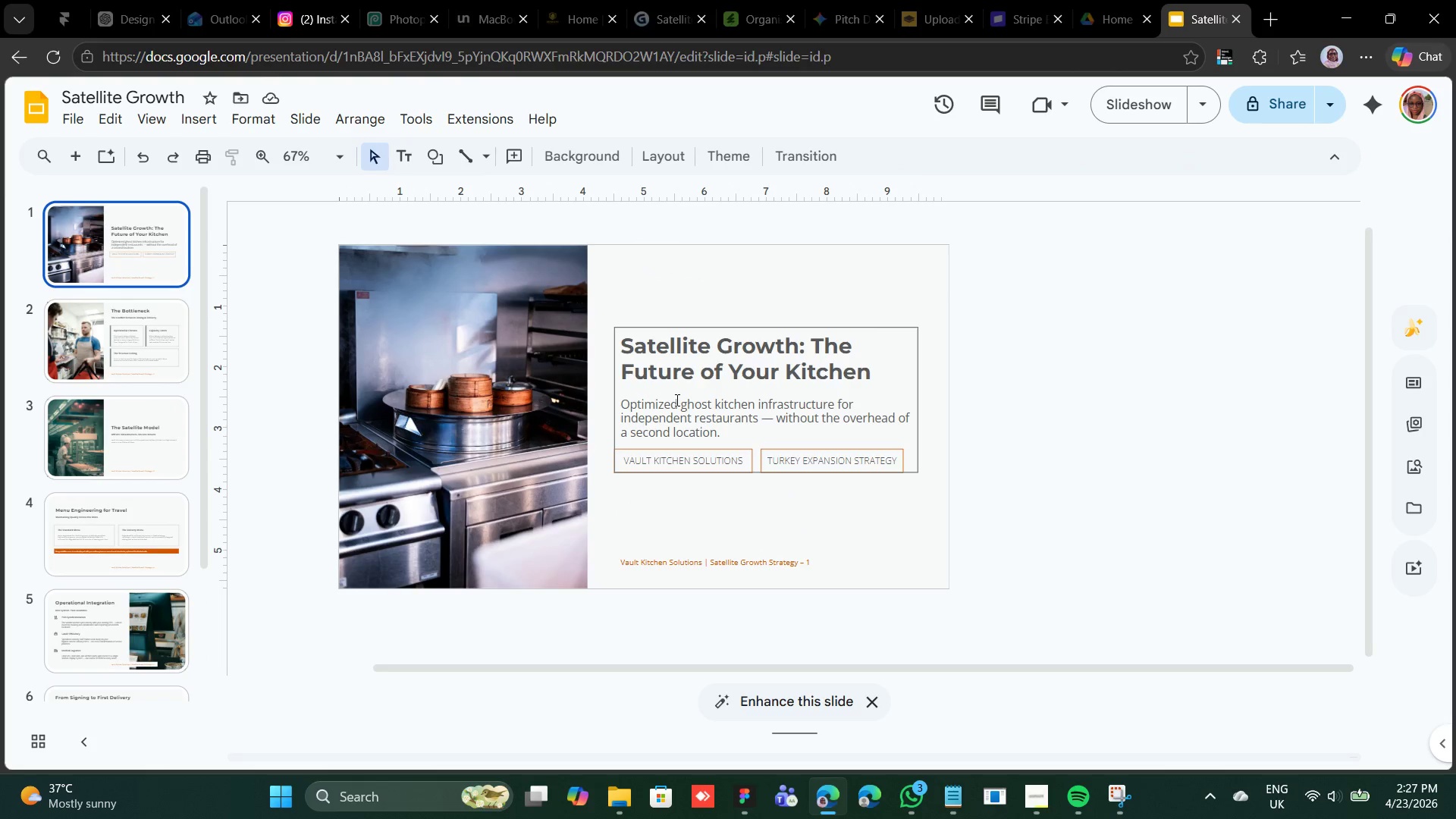 
left_click([675, 400])
 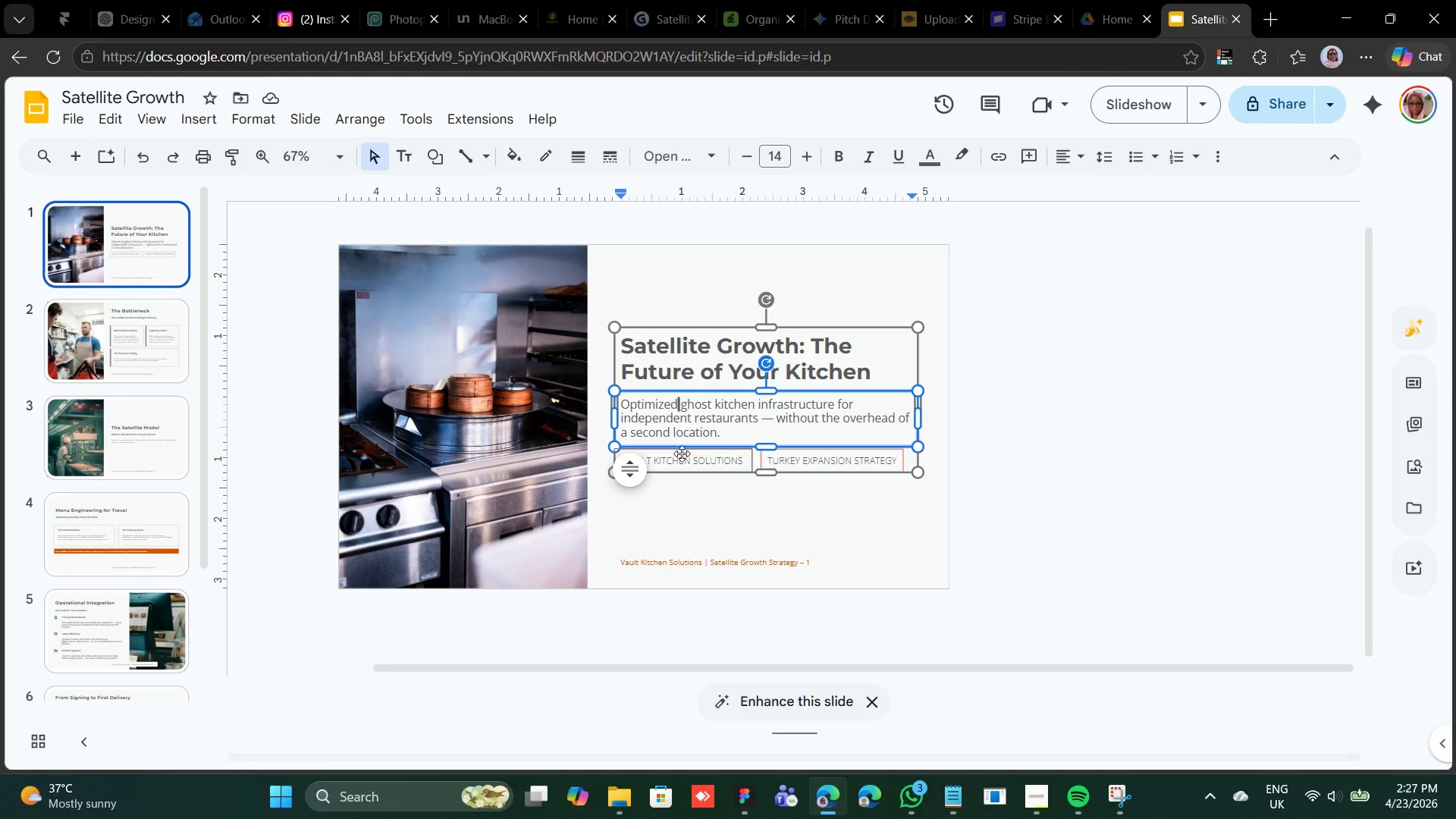 
left_click([682, 460])
 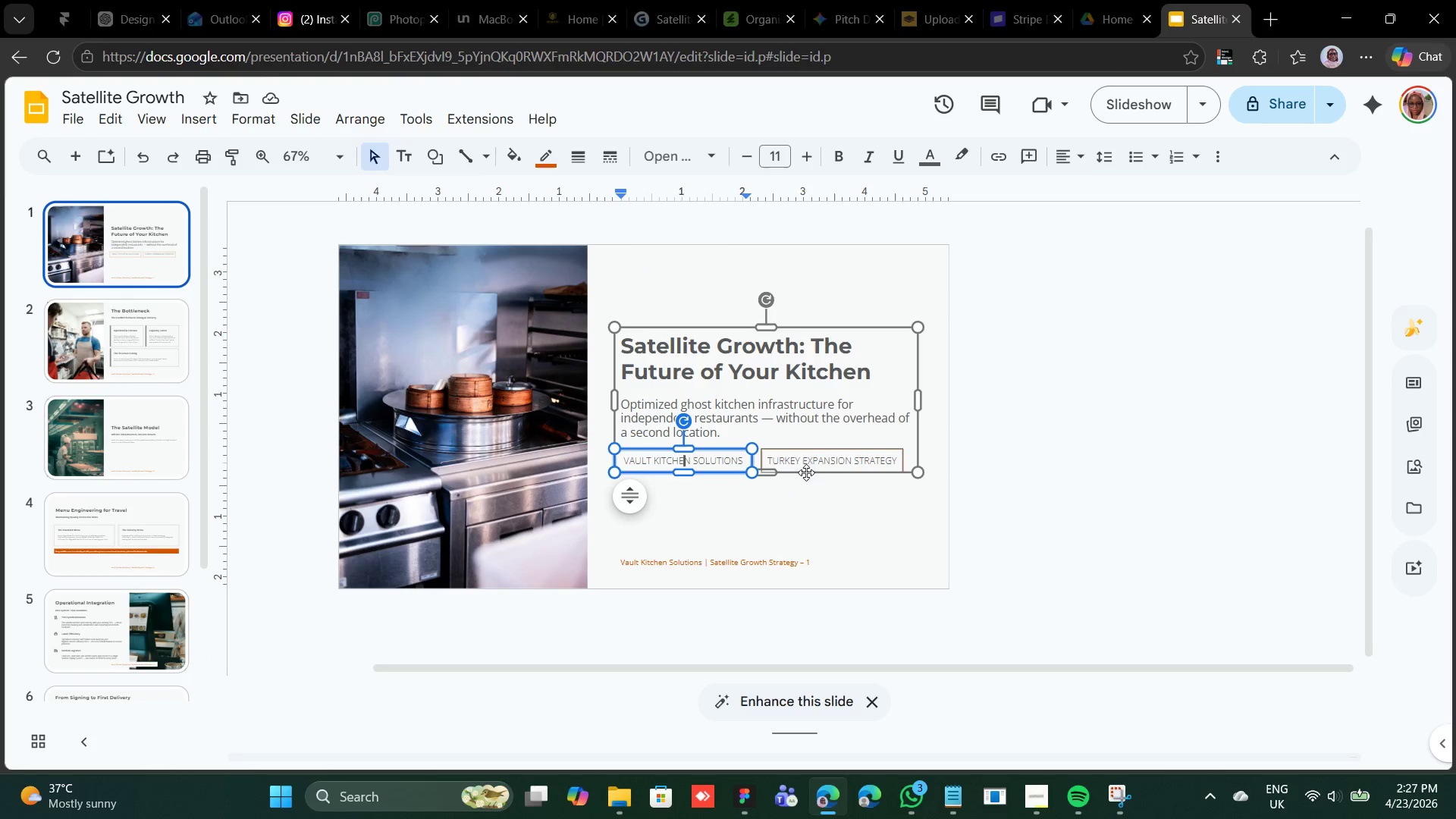 
mouse_move([717, 535])
 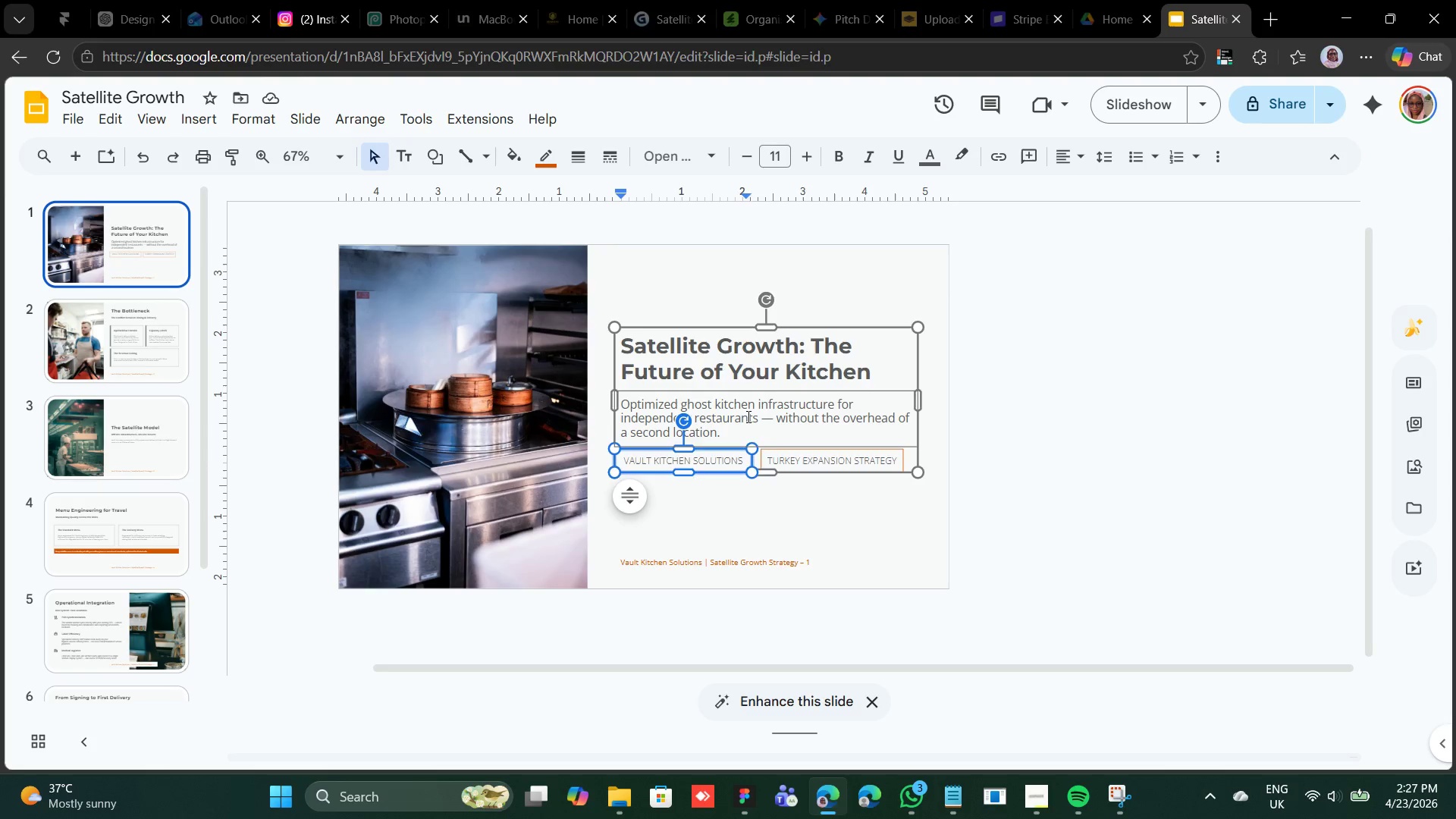 
left_click([747, 416])
 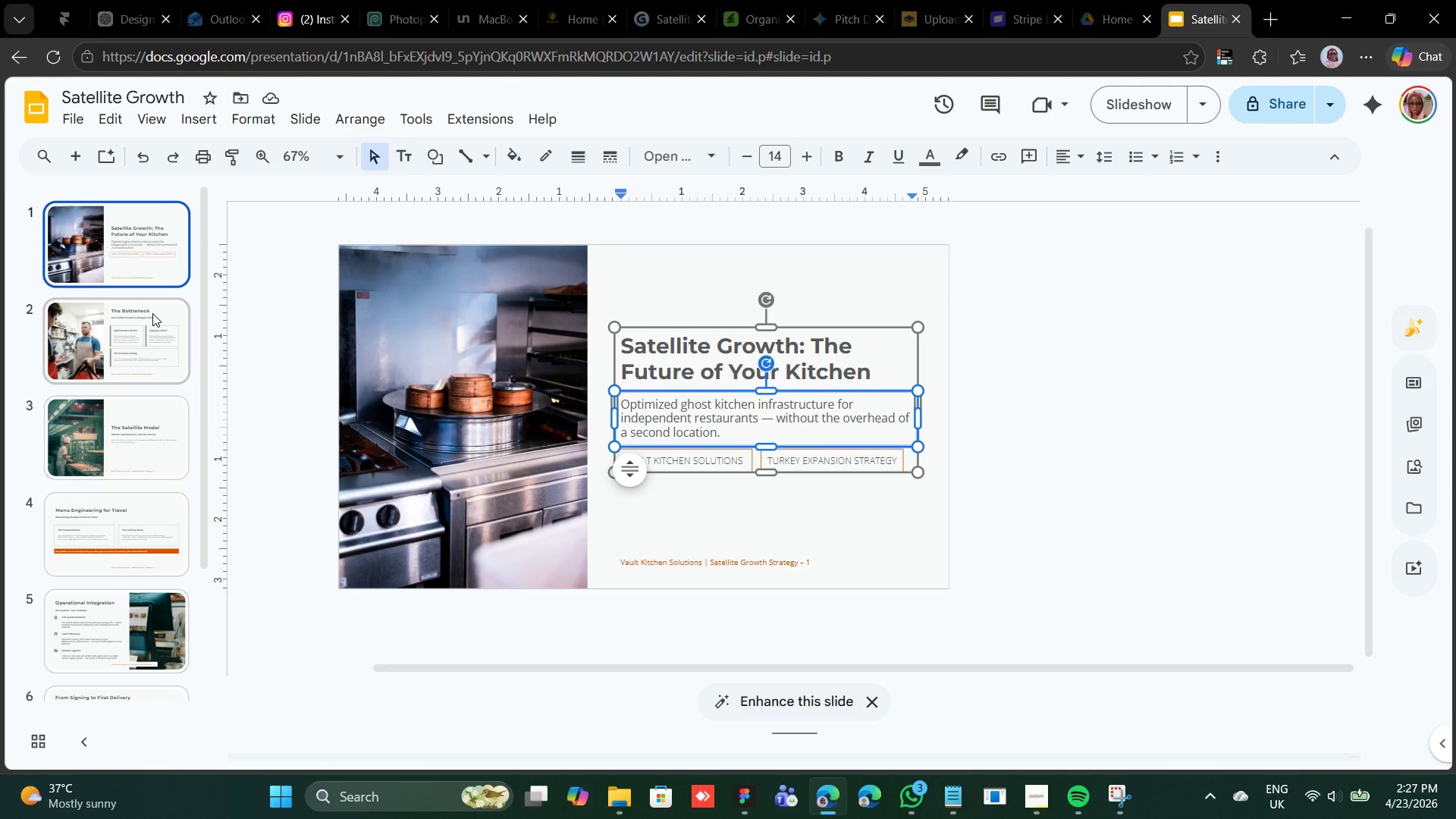 
left_click_drag(start_coordinate=[163, 315], to_coordinate=[167, 313])
 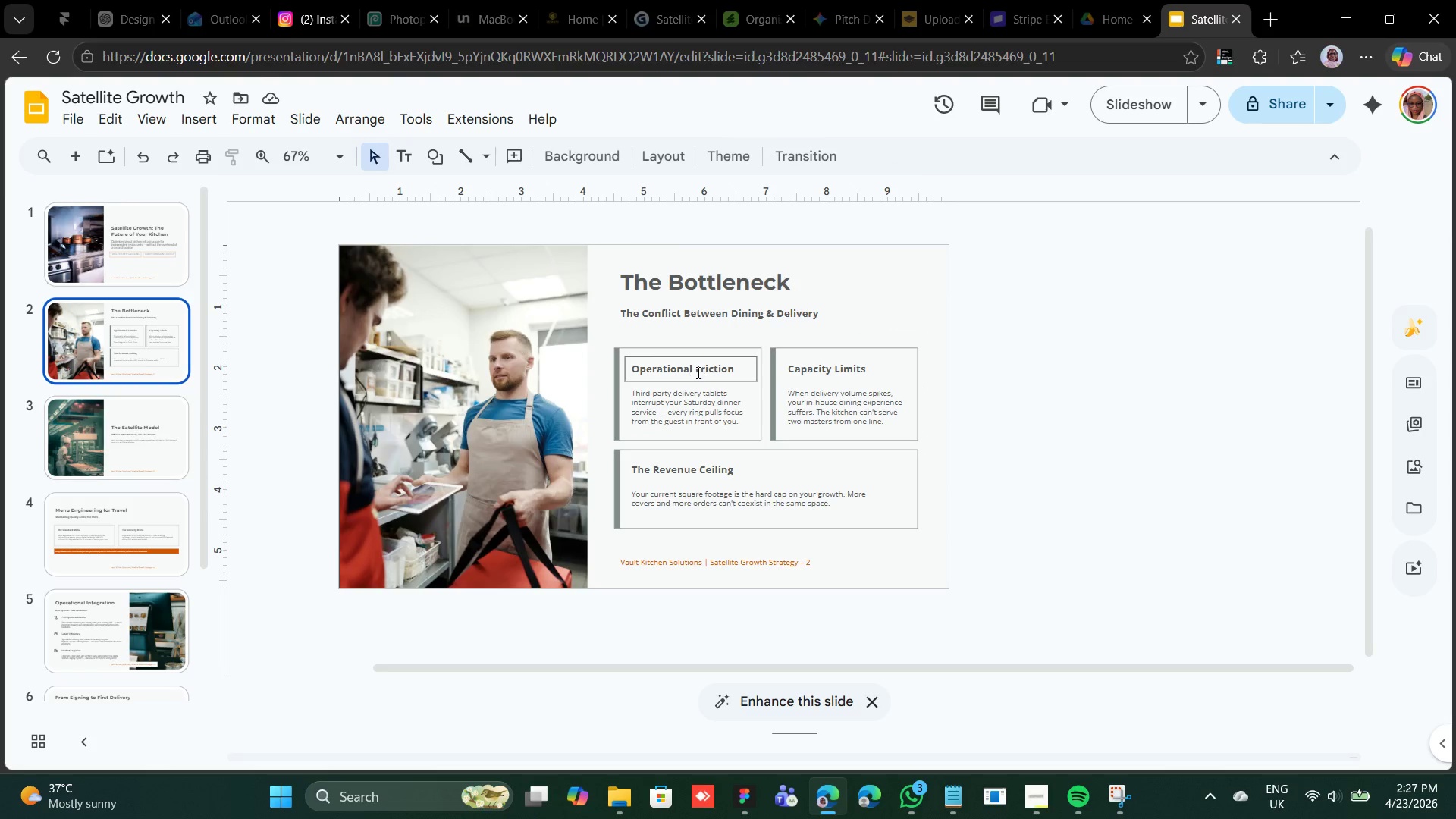 
left_click([697, 372])
 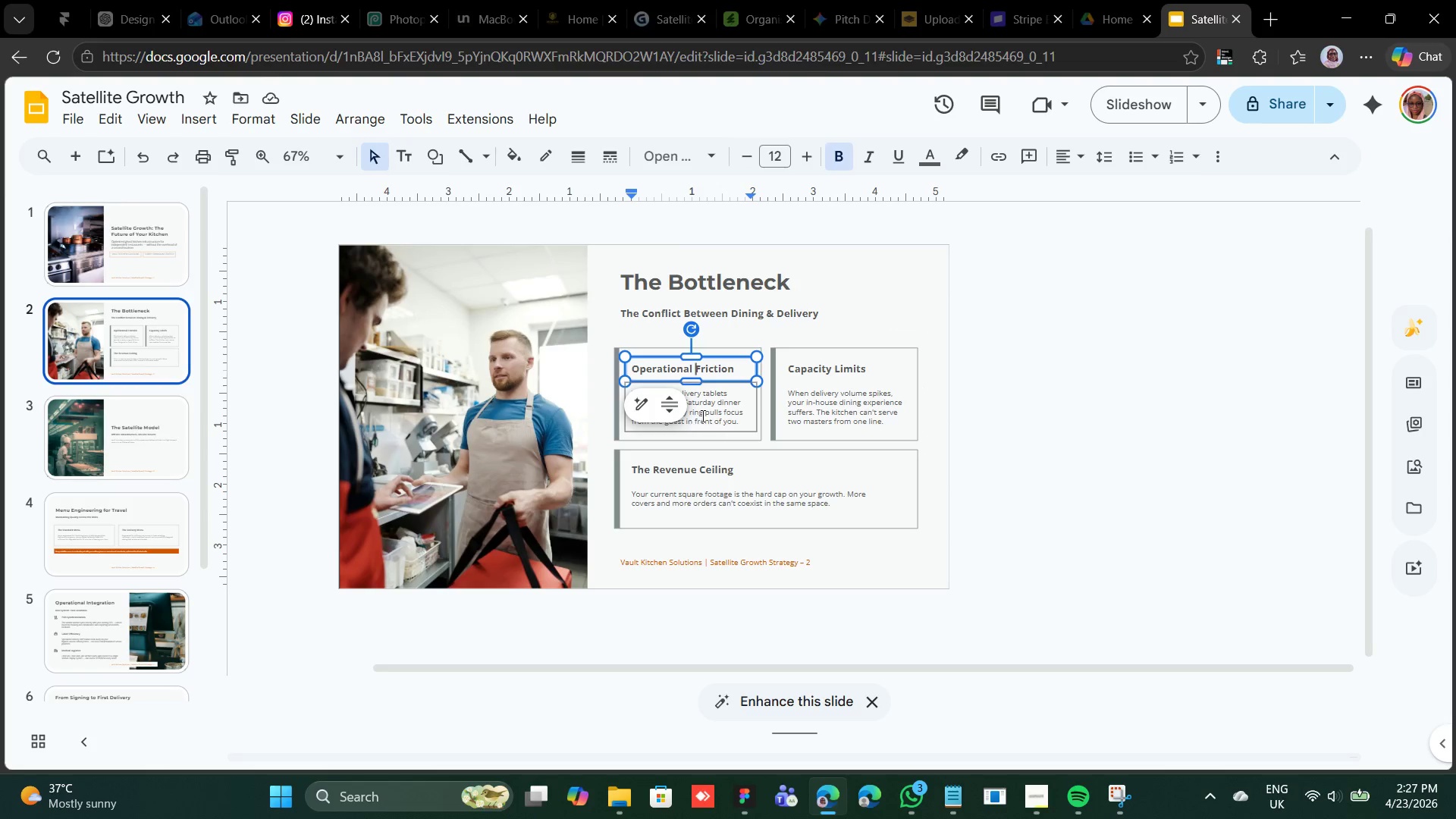 
left_click([701, 416])
 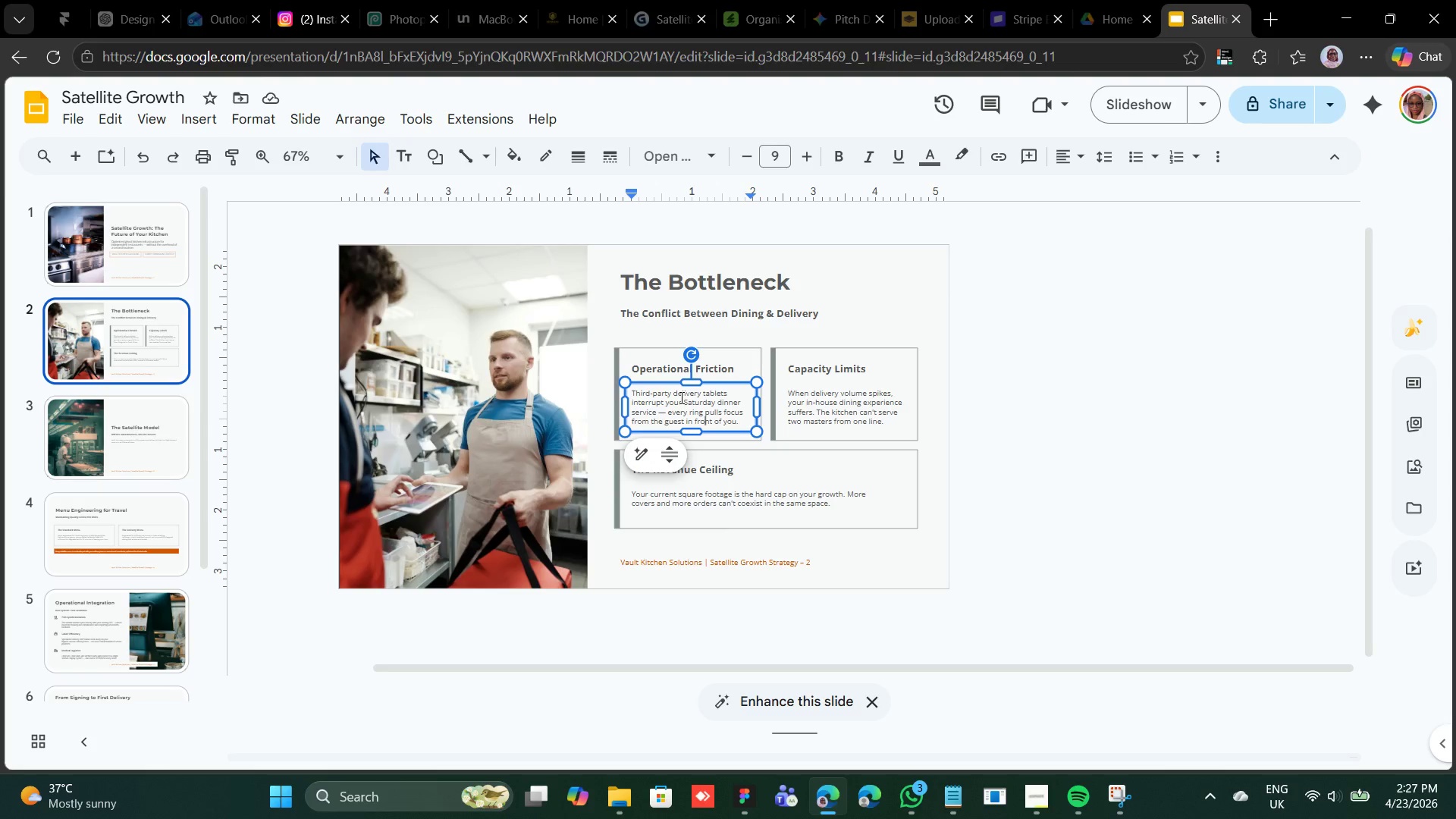 
wait(18.97)
 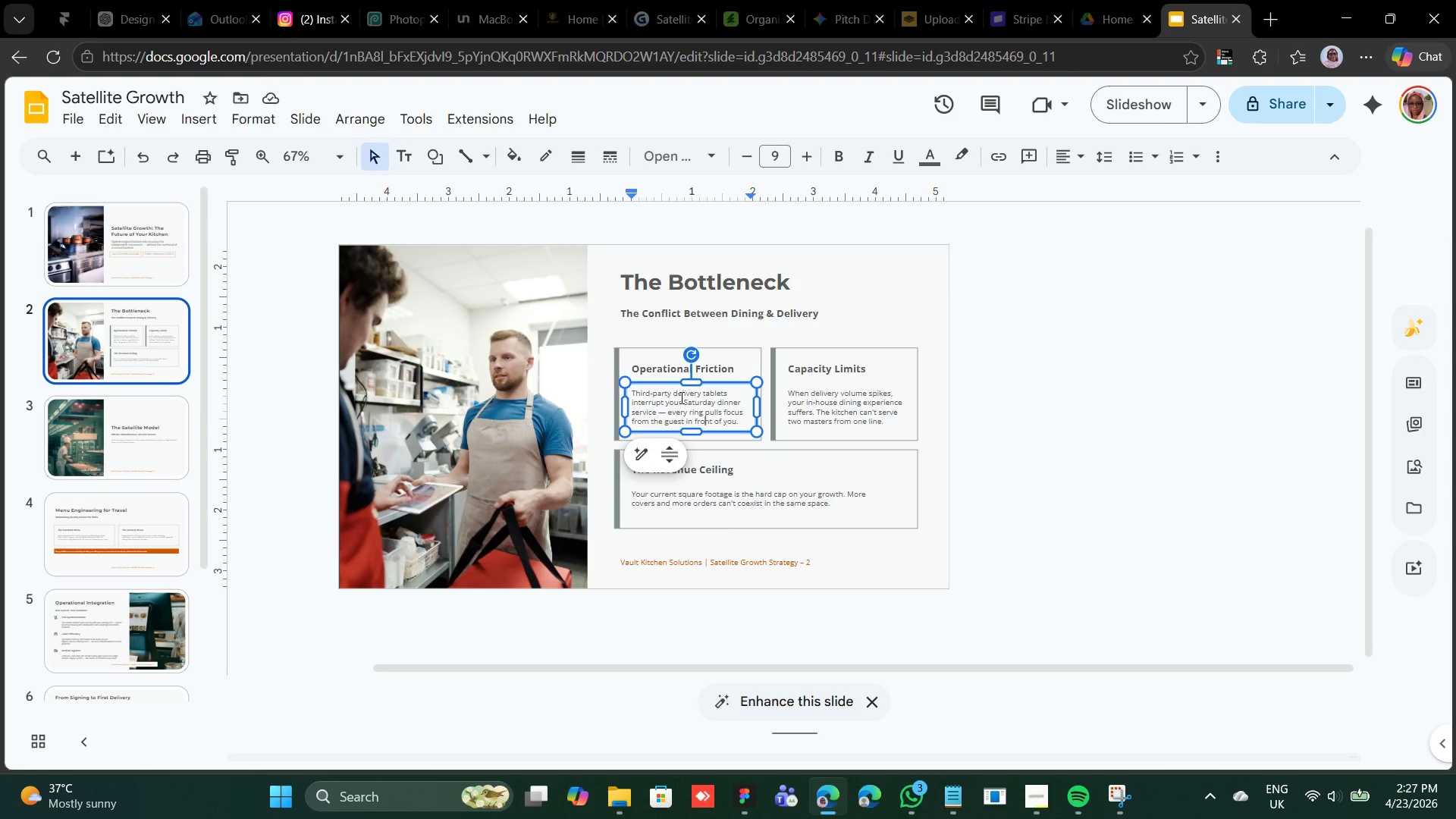 
left_click([658, 366])
 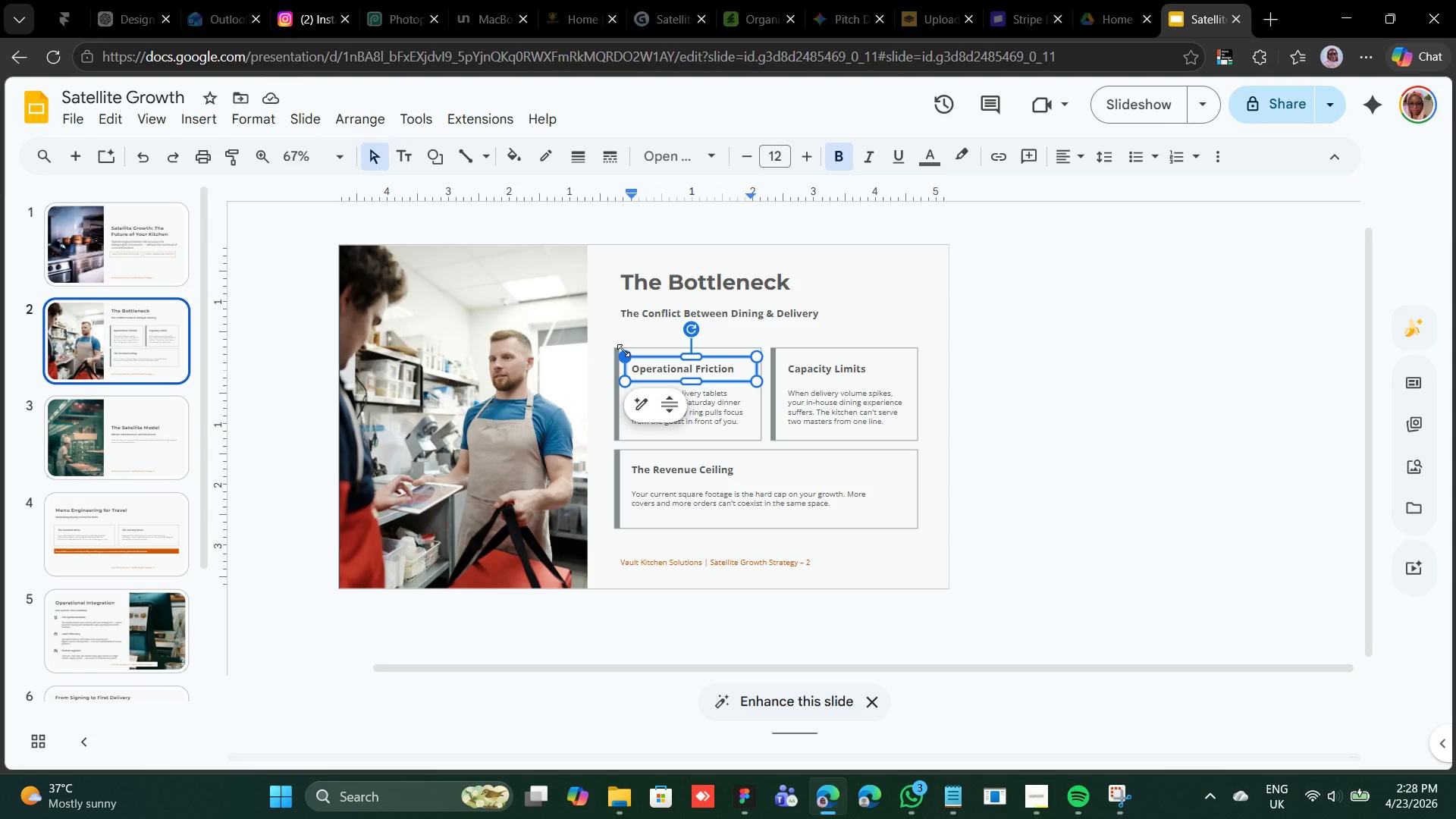 
wait(25.76)
 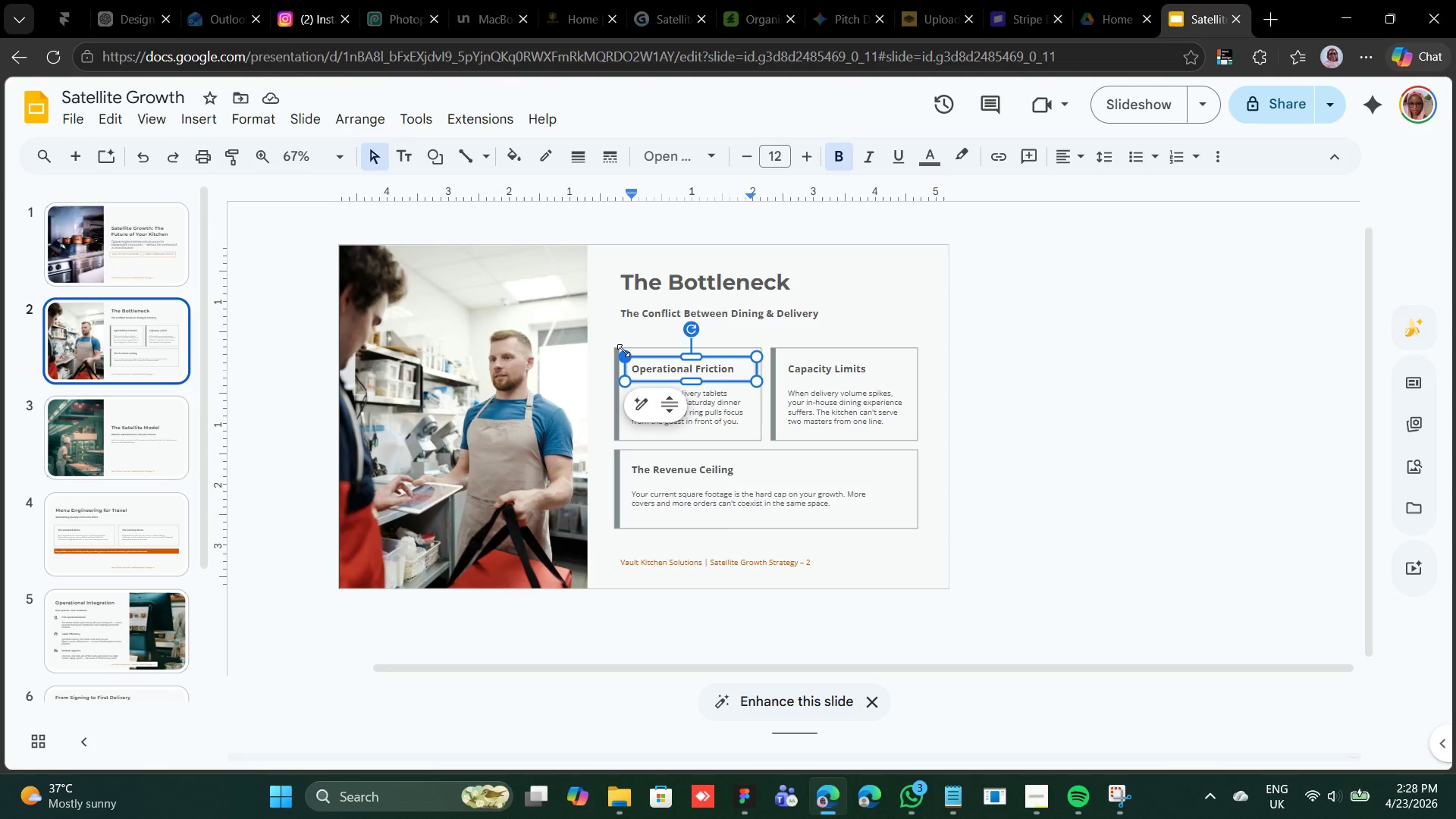 
left_click([165, 253])
 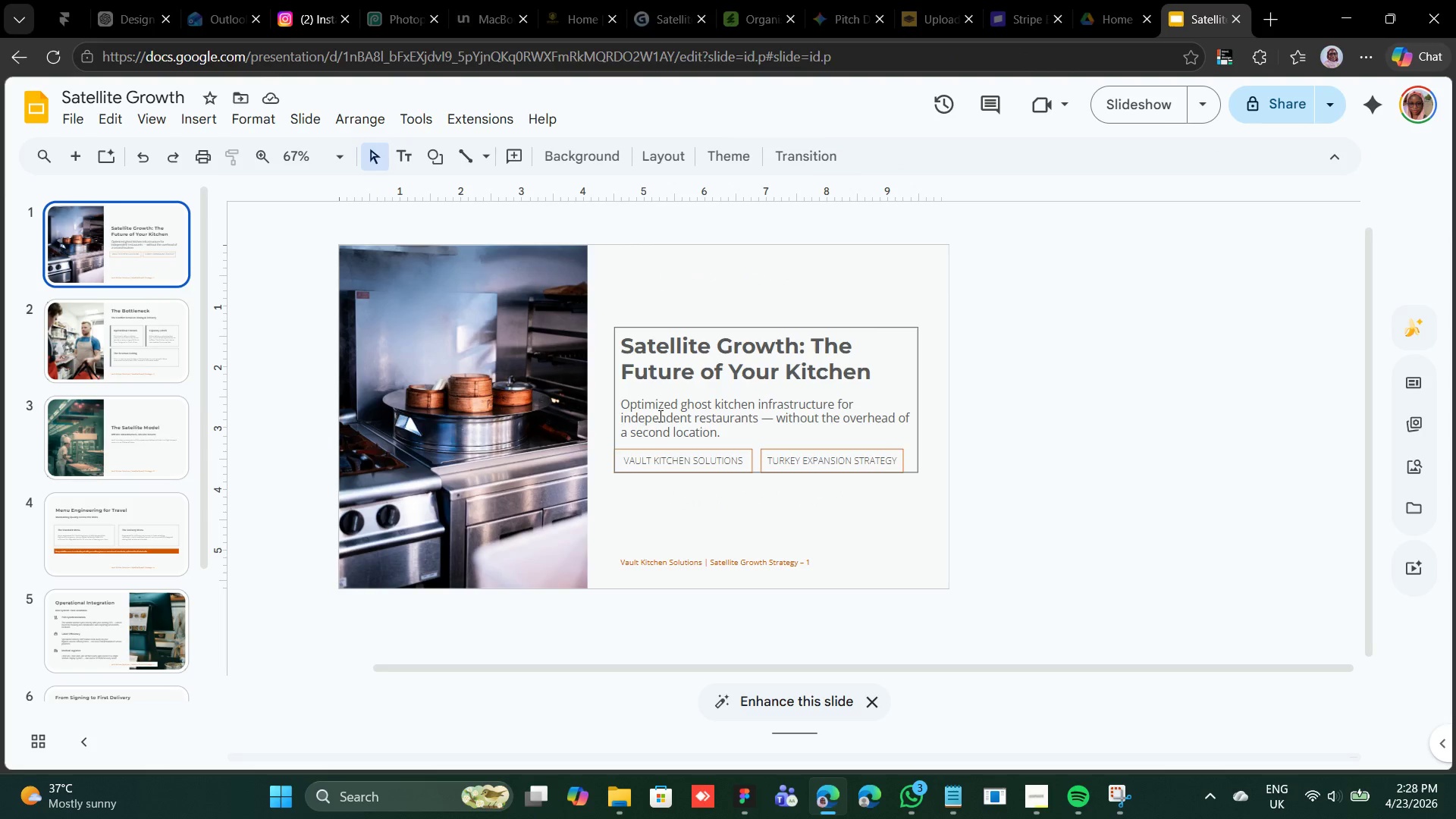 
left_click([658, 416])
 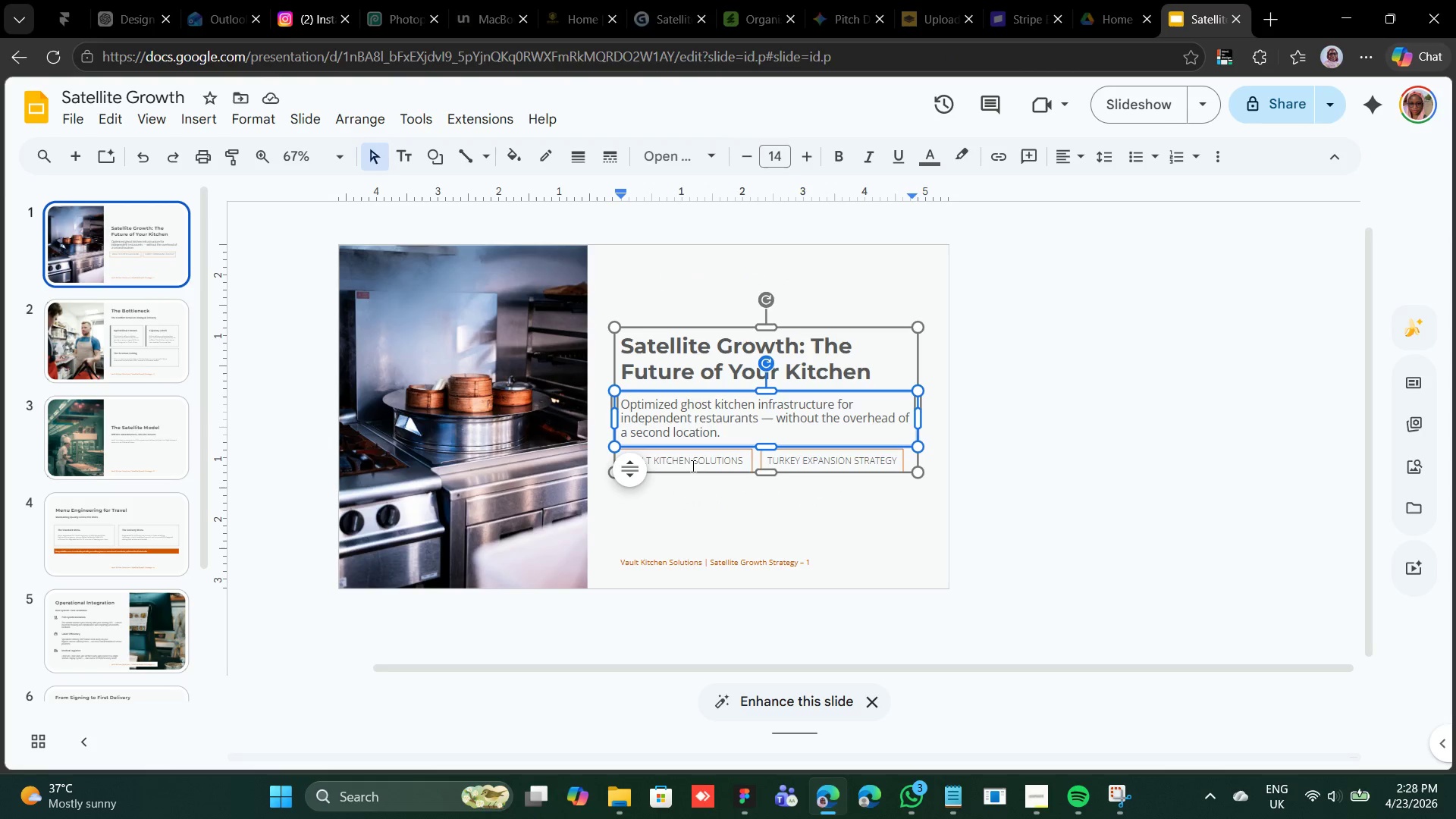 
left_click([691, 460])
 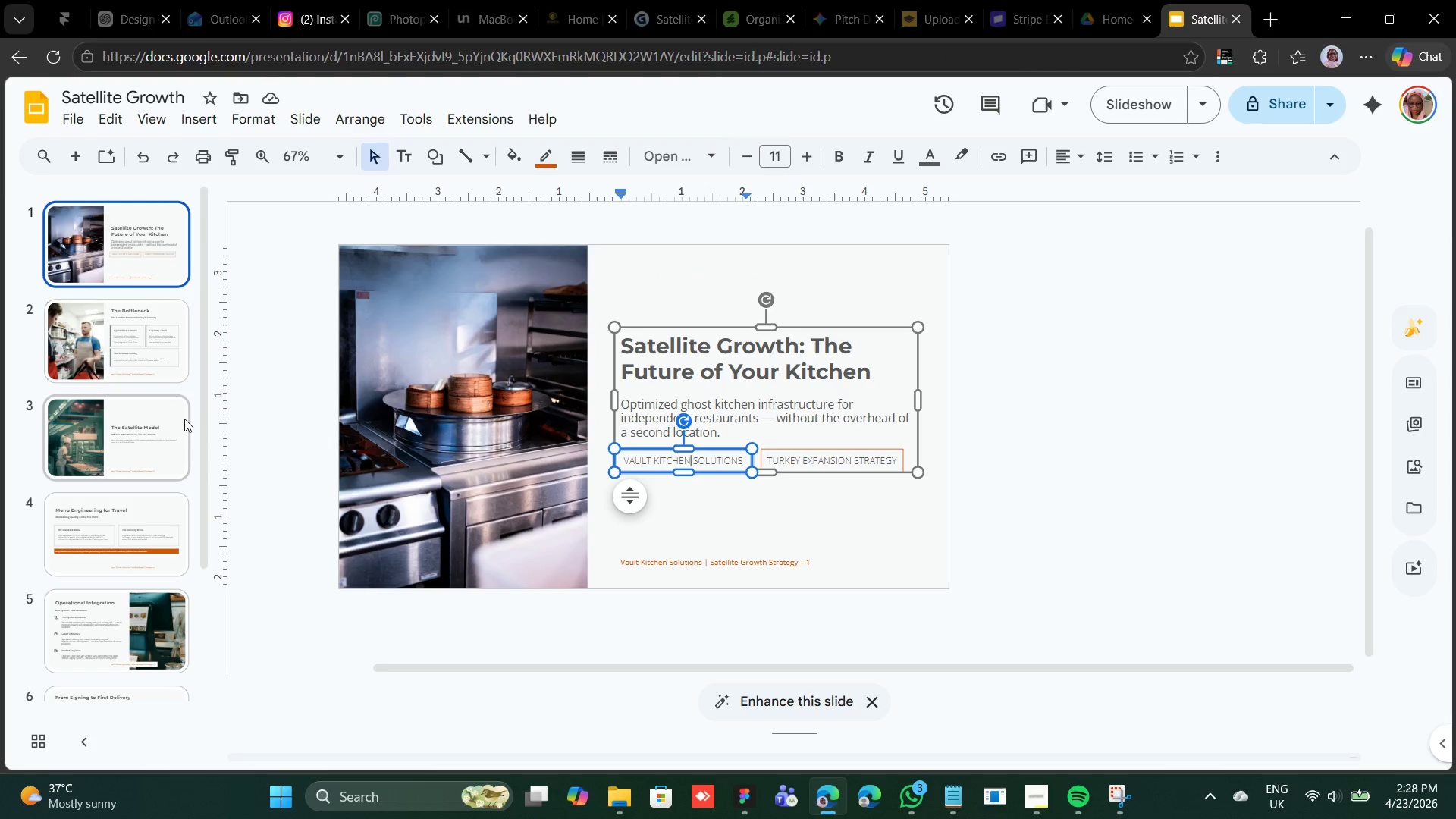 
left_click([179, 421])
 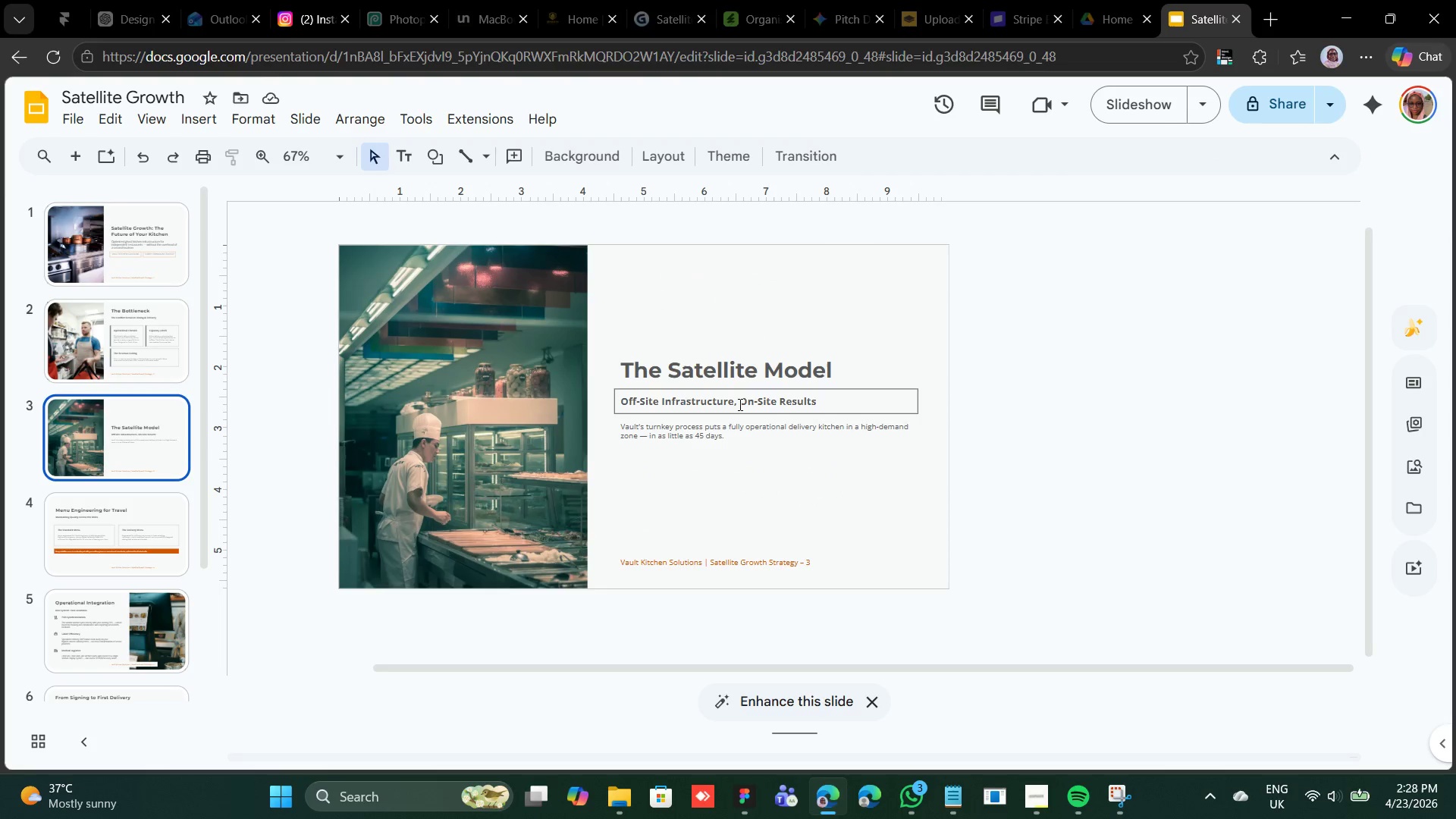 
left_click([738, 403])
 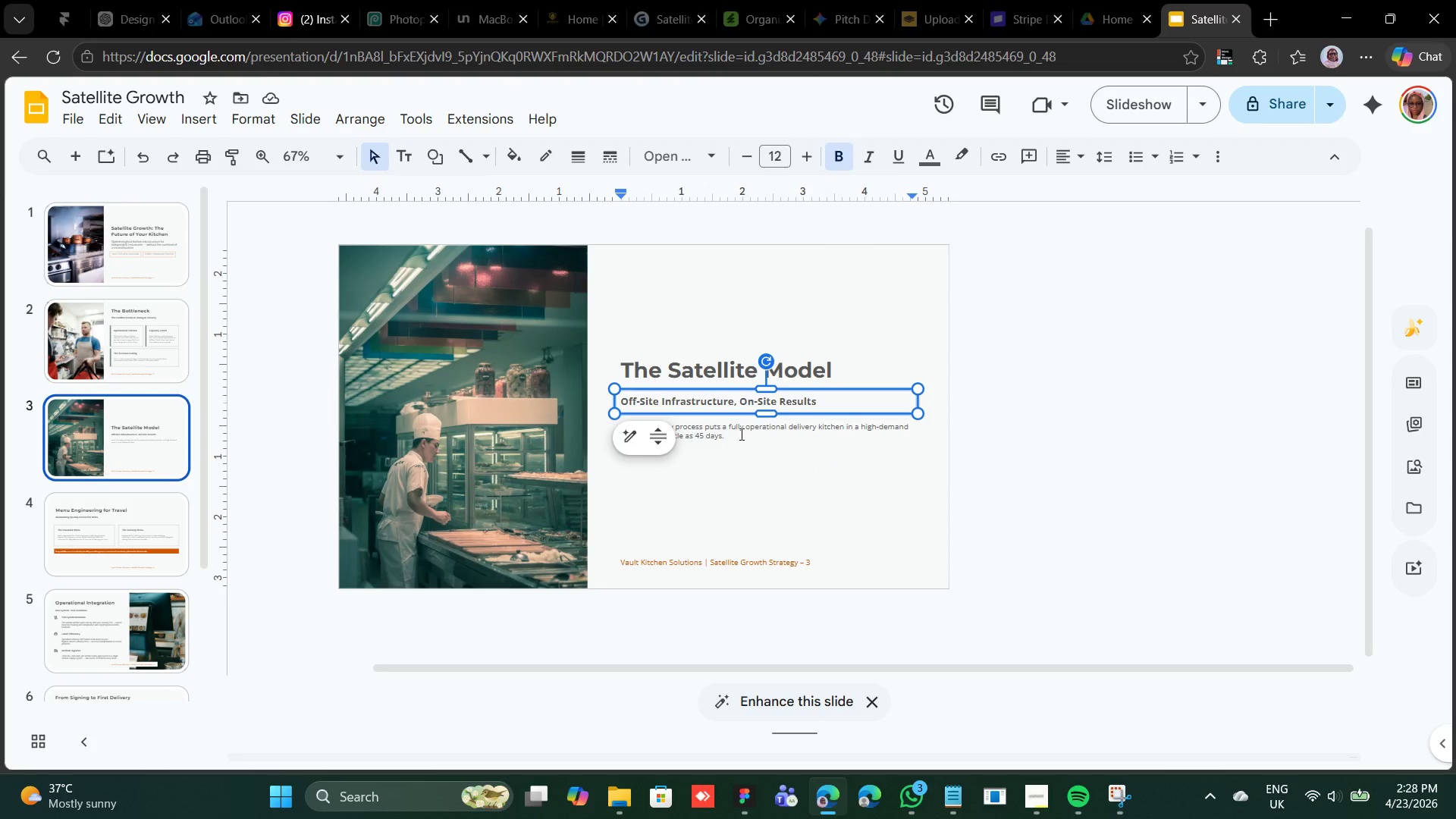 
left_click([739, 434])
 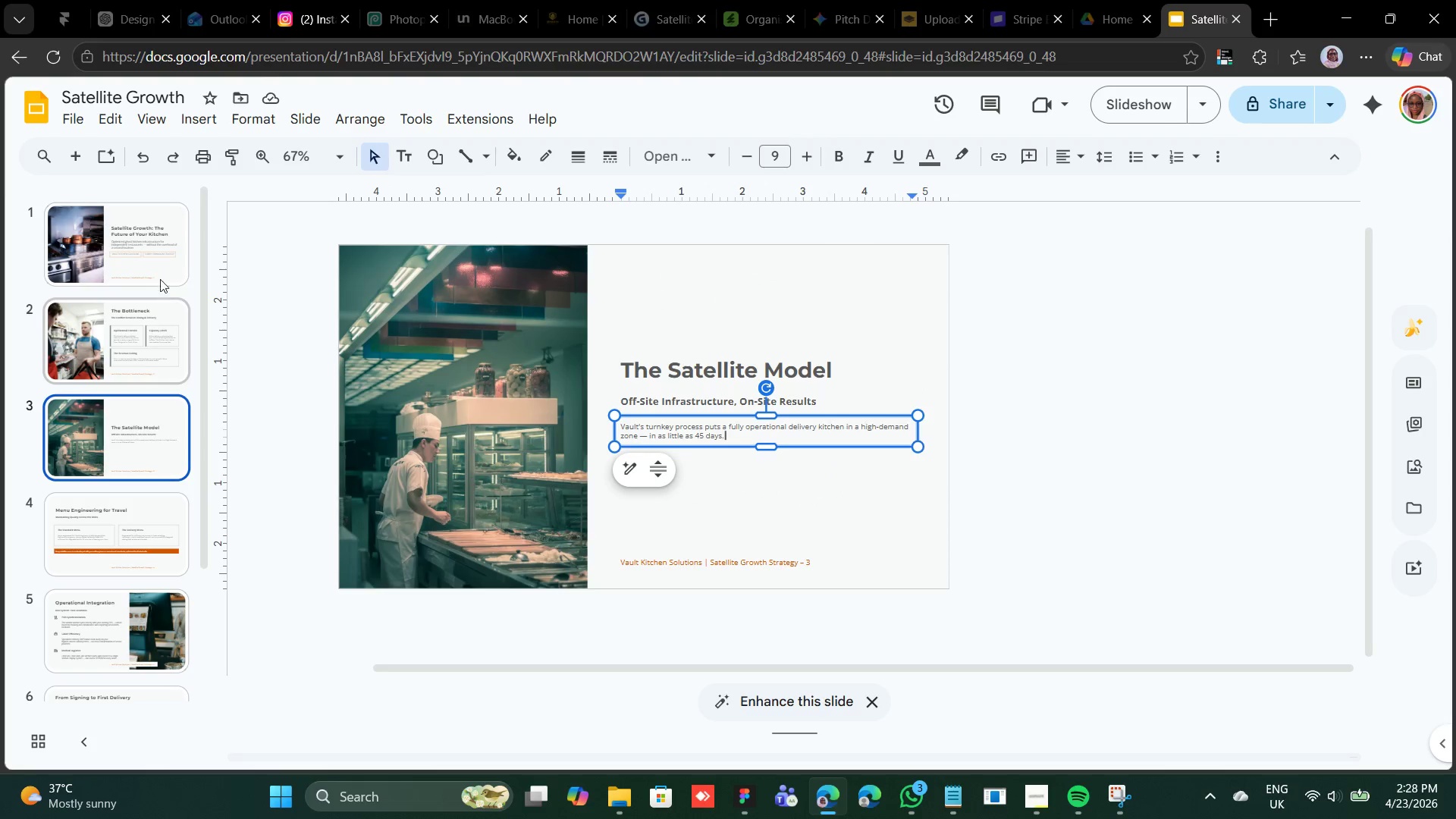 
left_click_drag(start_coordinate=[160, 267], to_coordinate=[156, 267])
 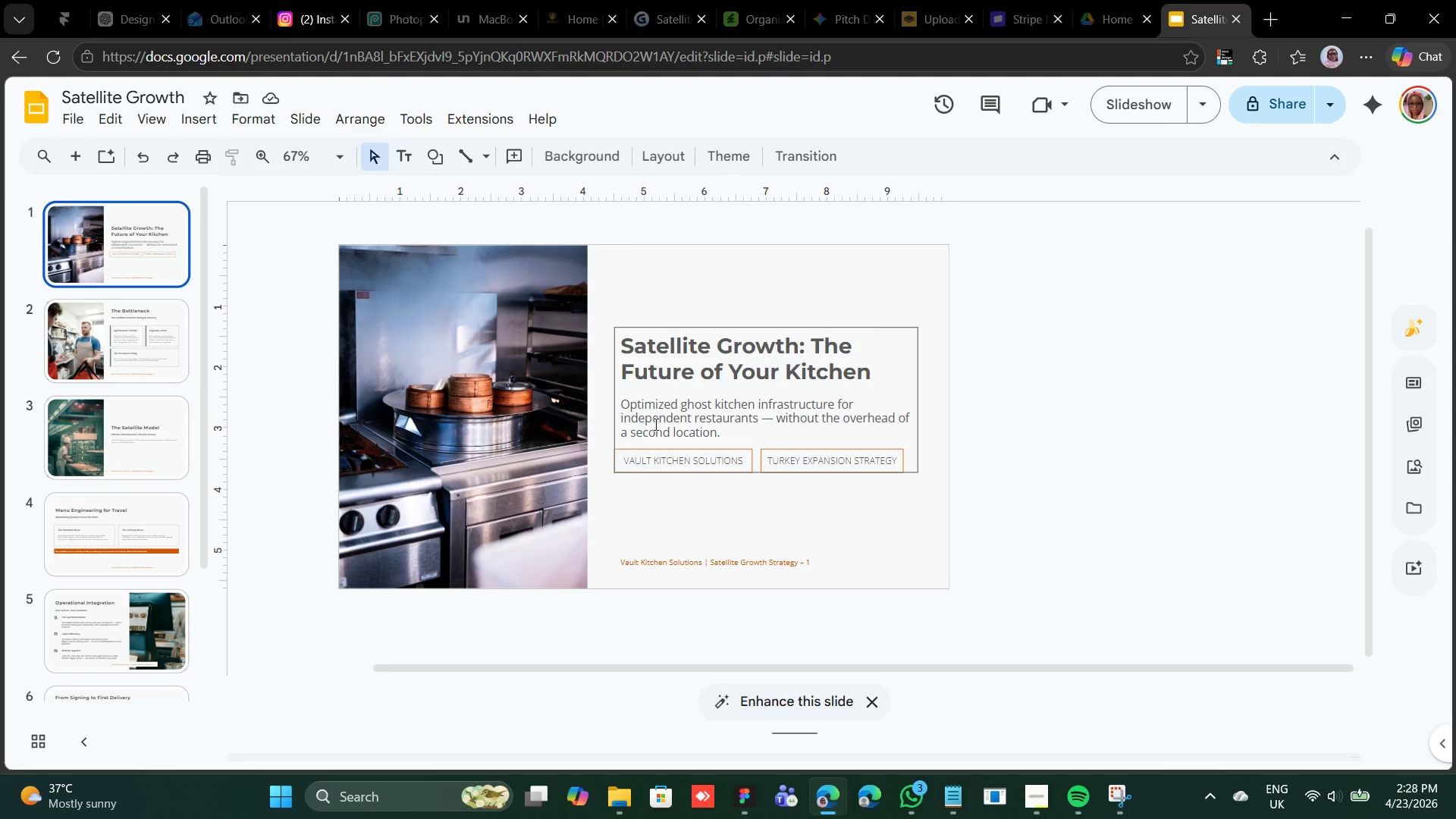 
left_click([654, 424])
 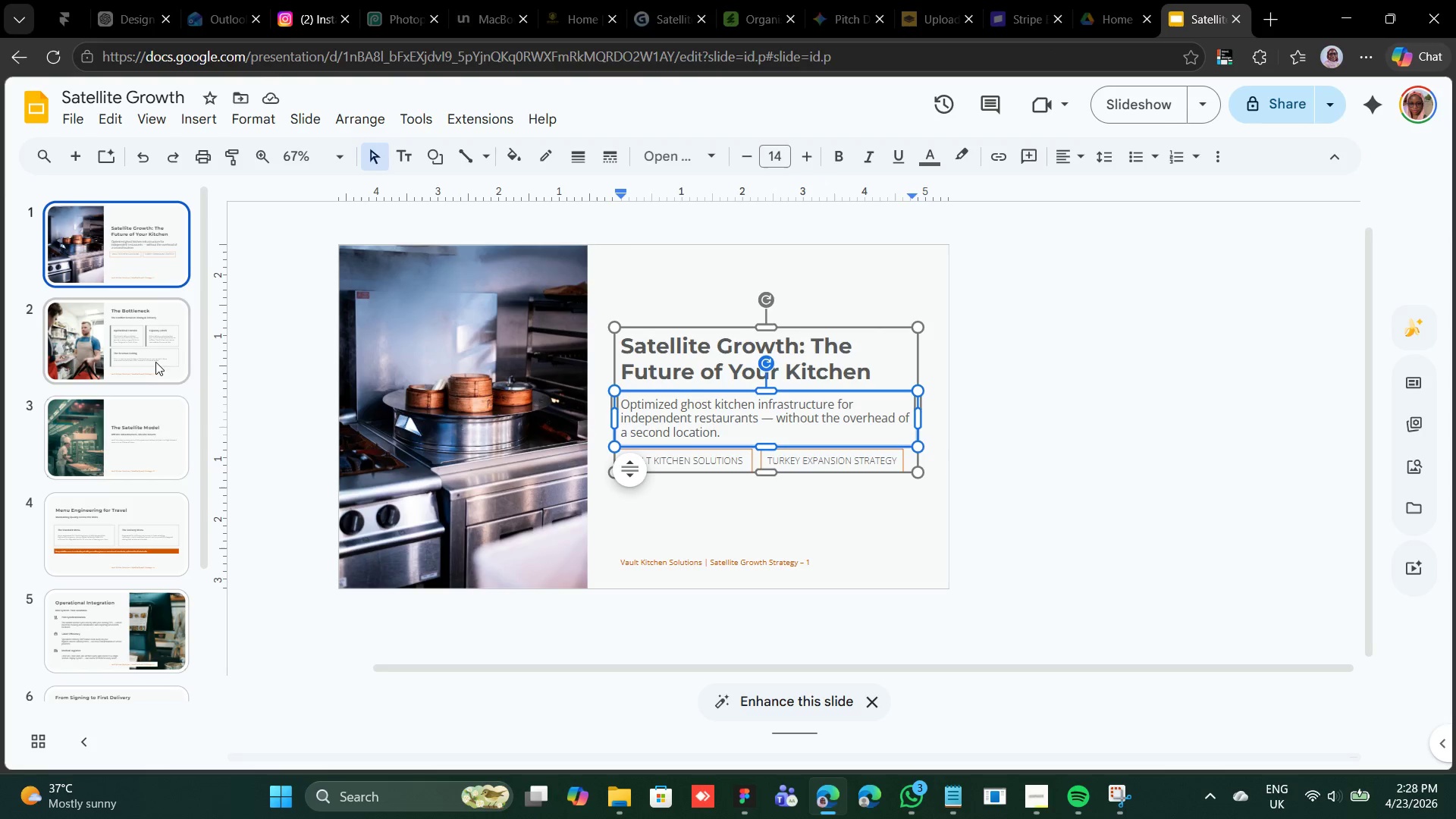 
left_click([154, 359])
 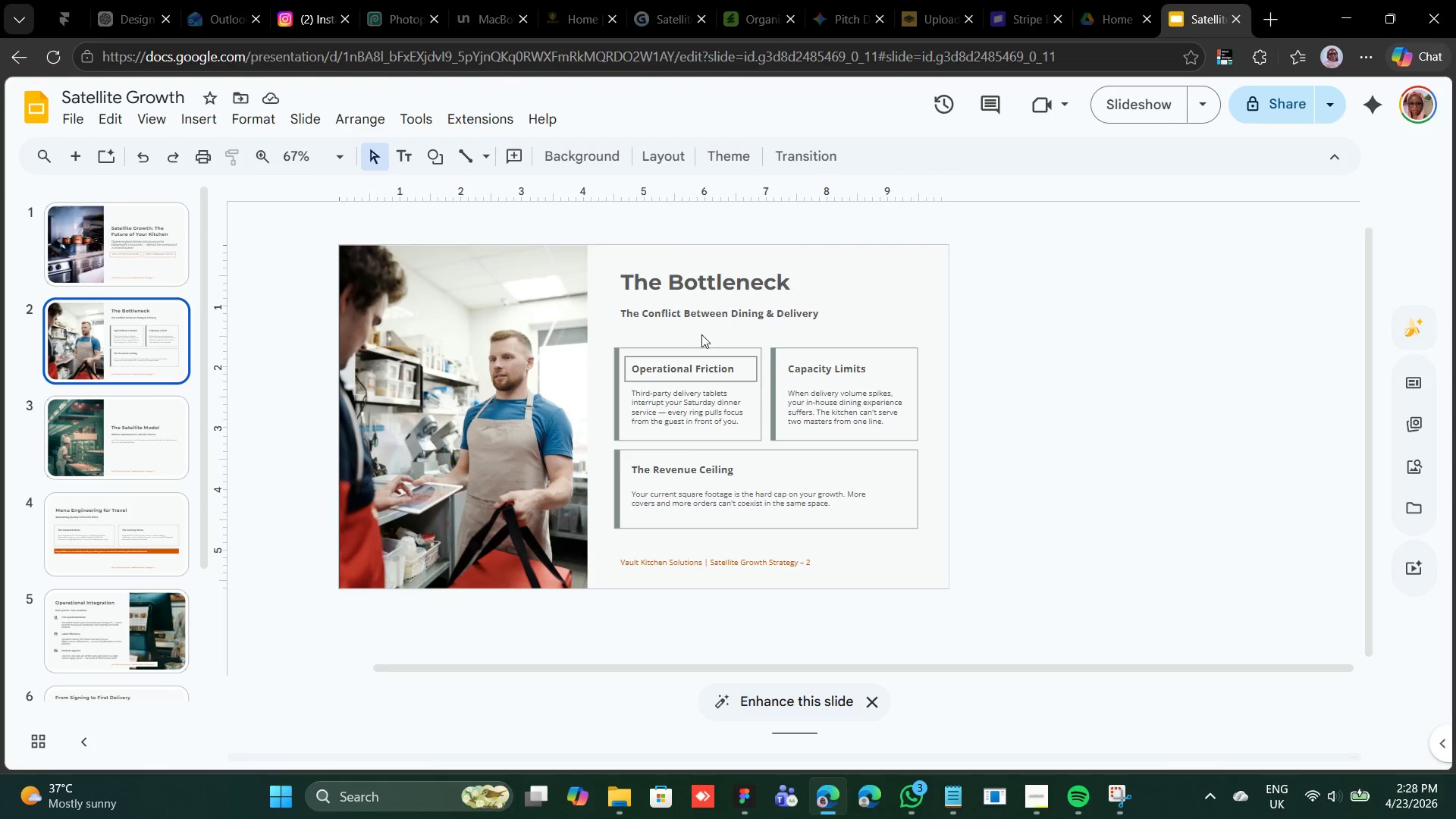 
left_click([690, 315])
 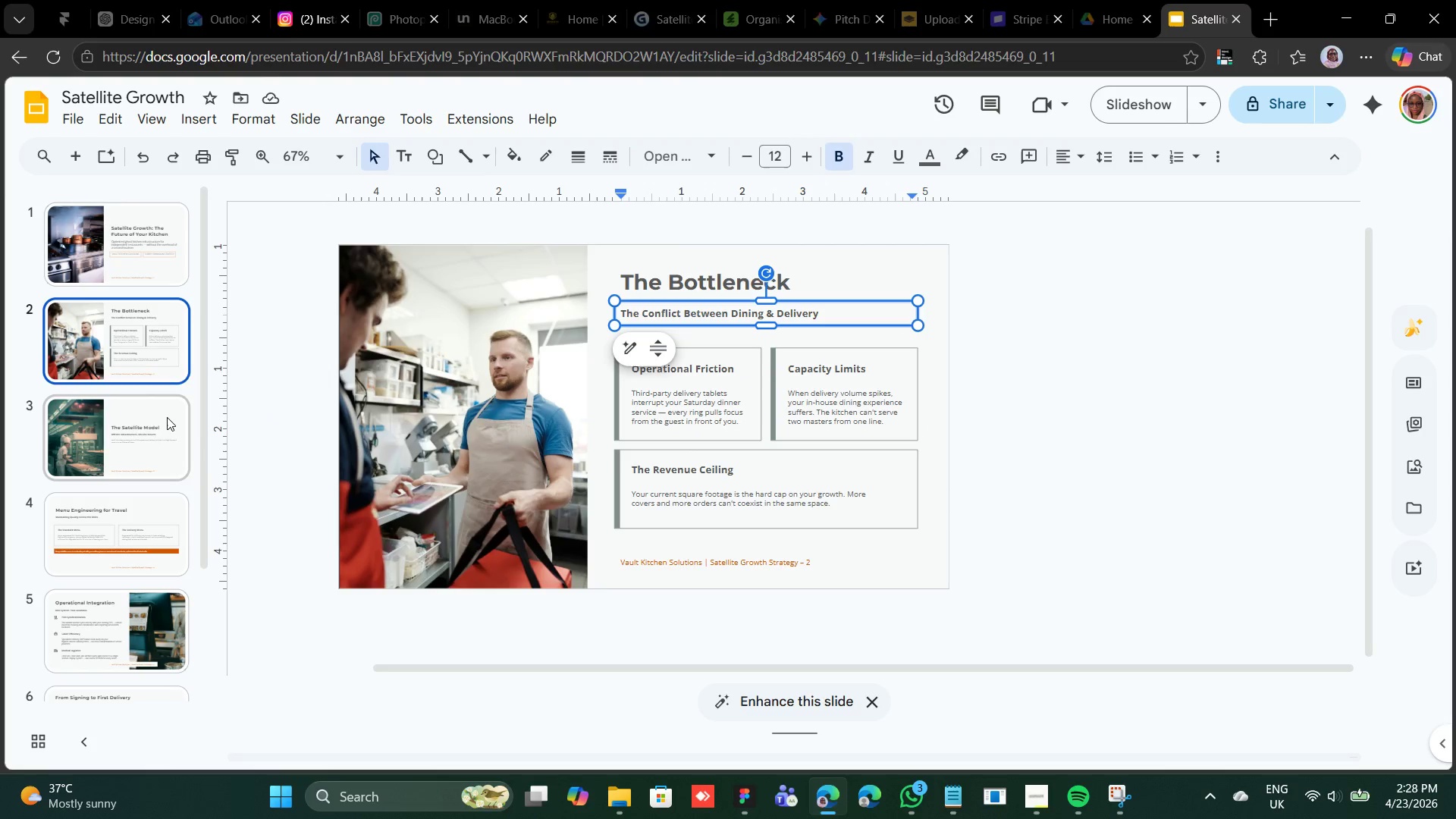 
left_click([166, 410])
 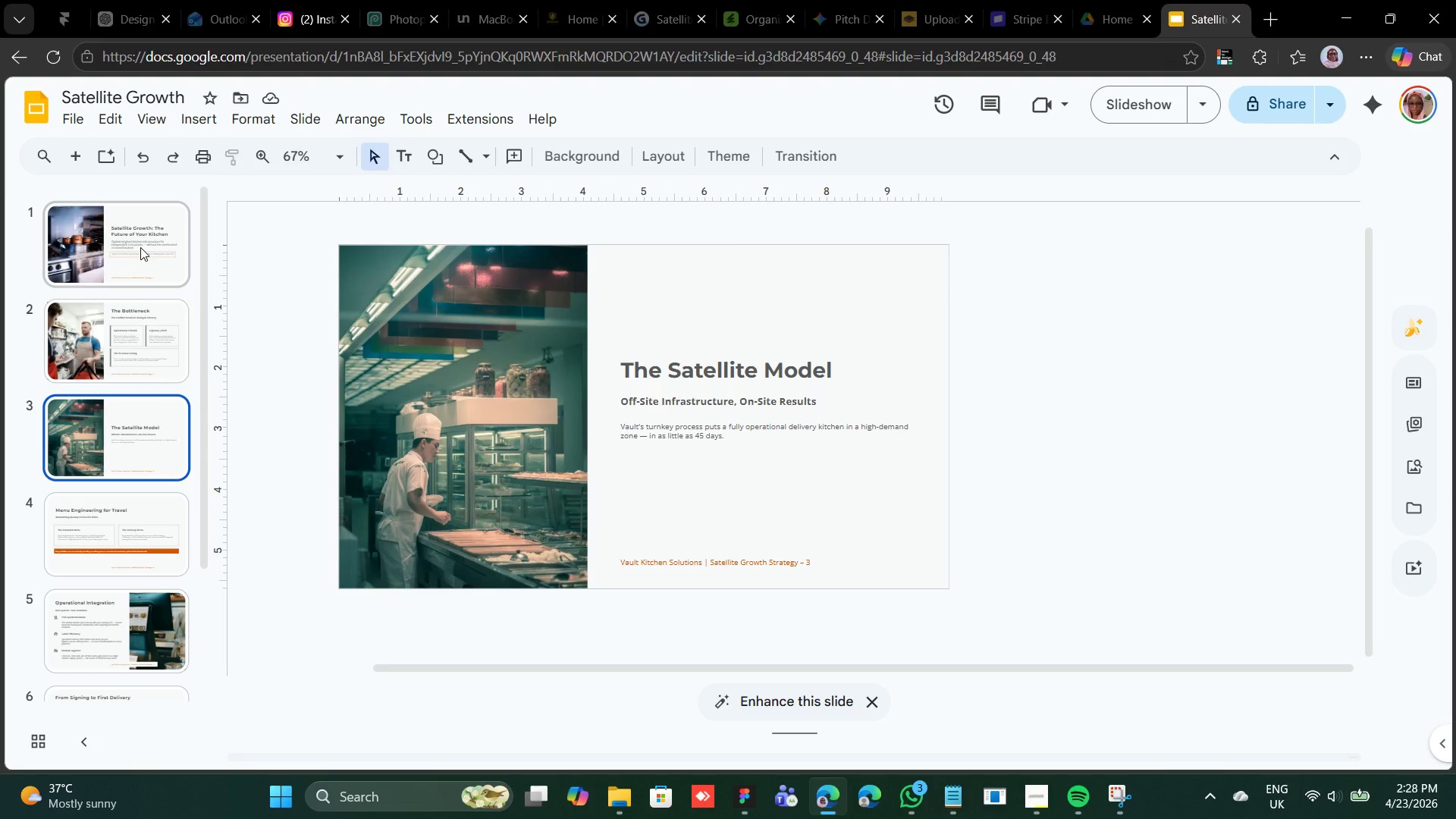 
wait(7.3)
 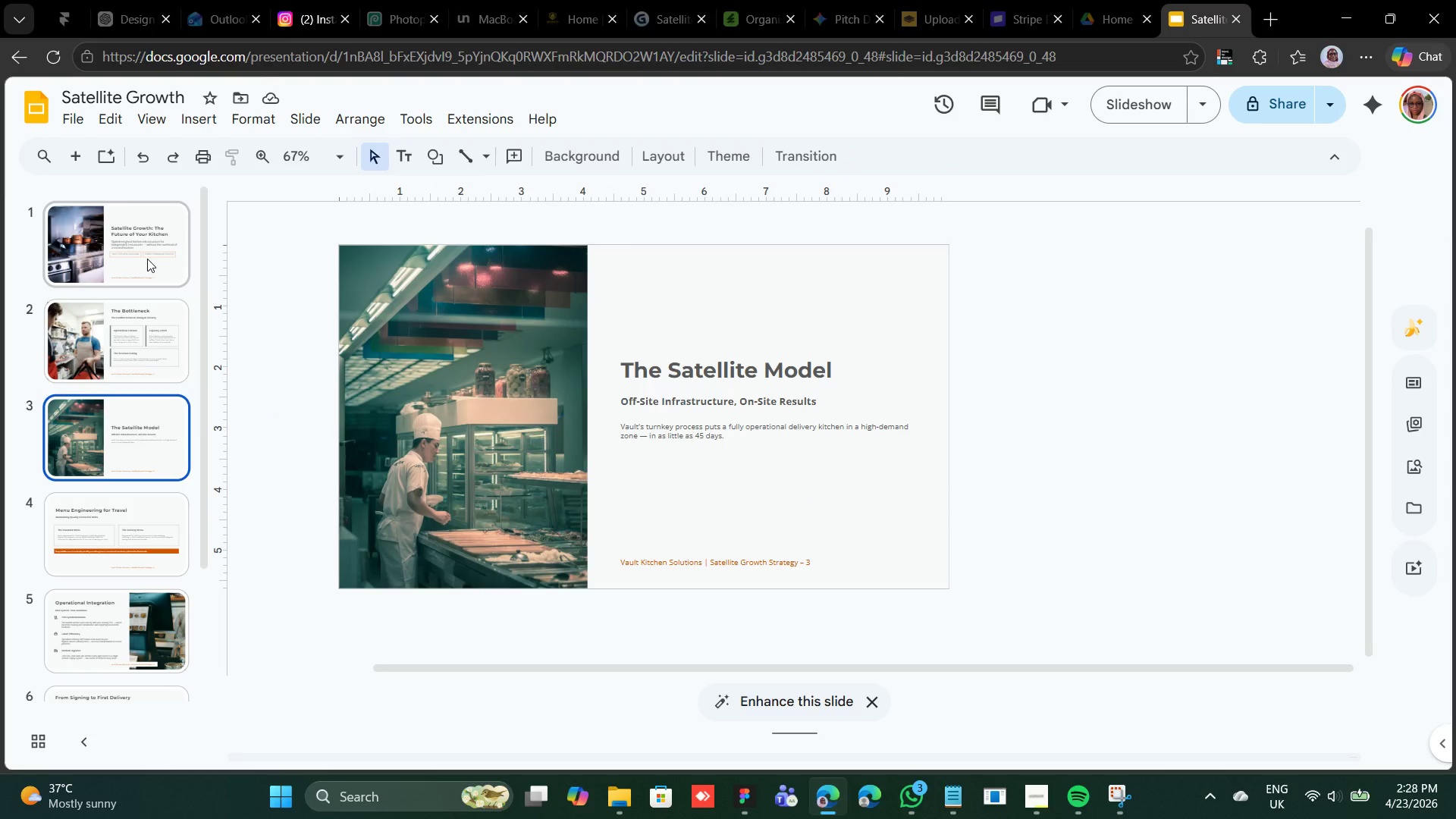 
left_click([105, 303])
 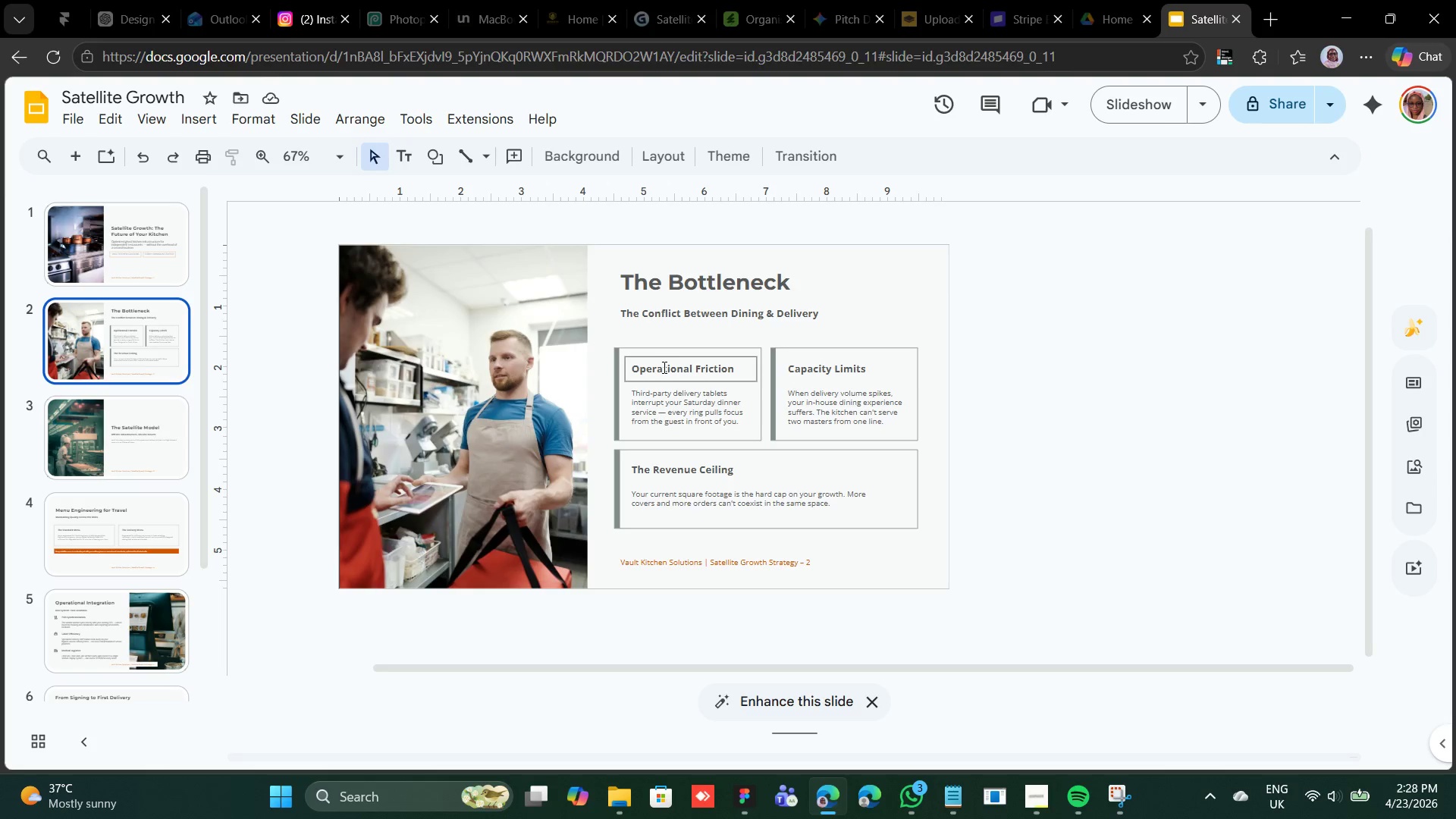 
left_click([663, 367])
 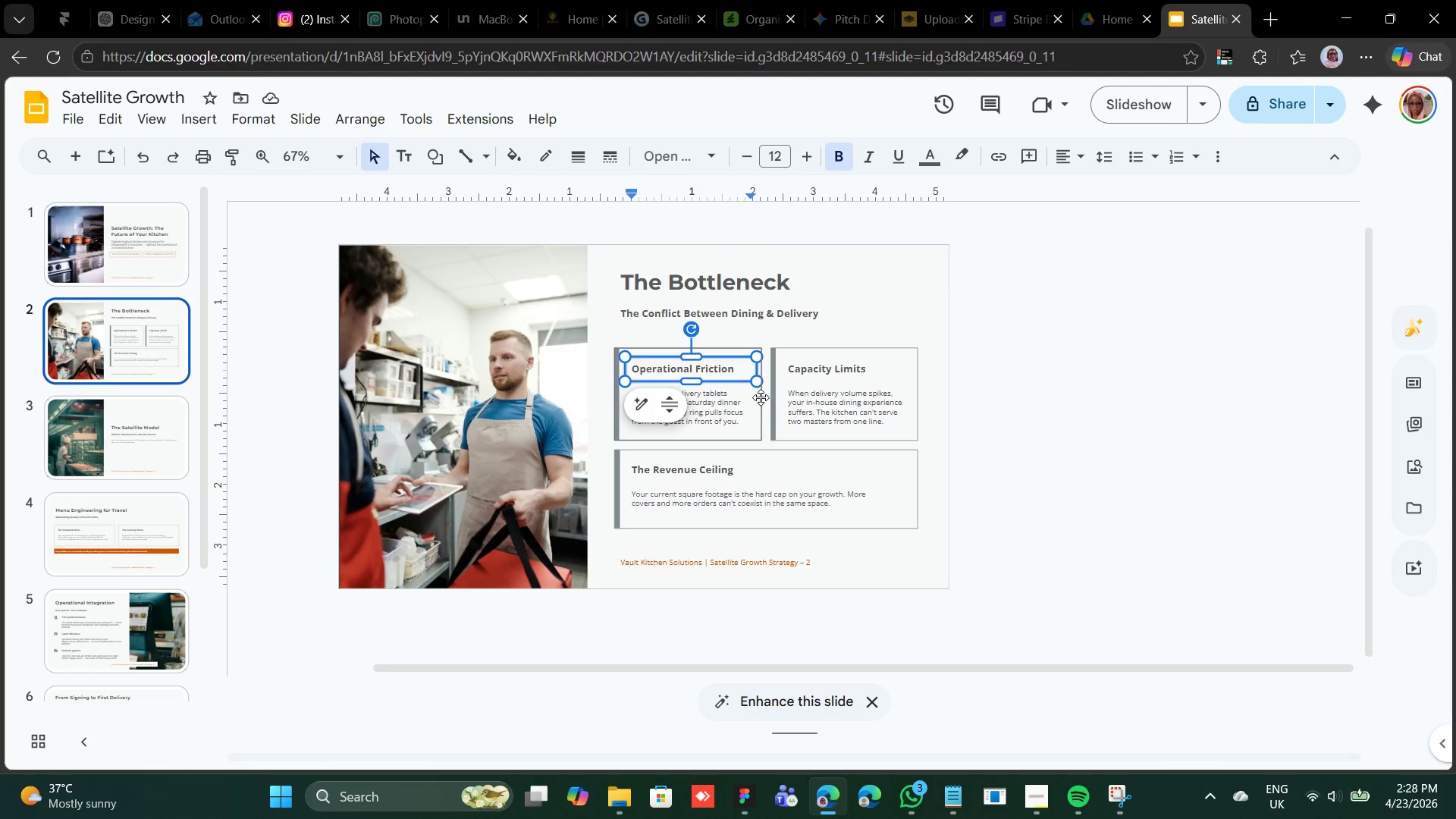 
wait(5.19)
 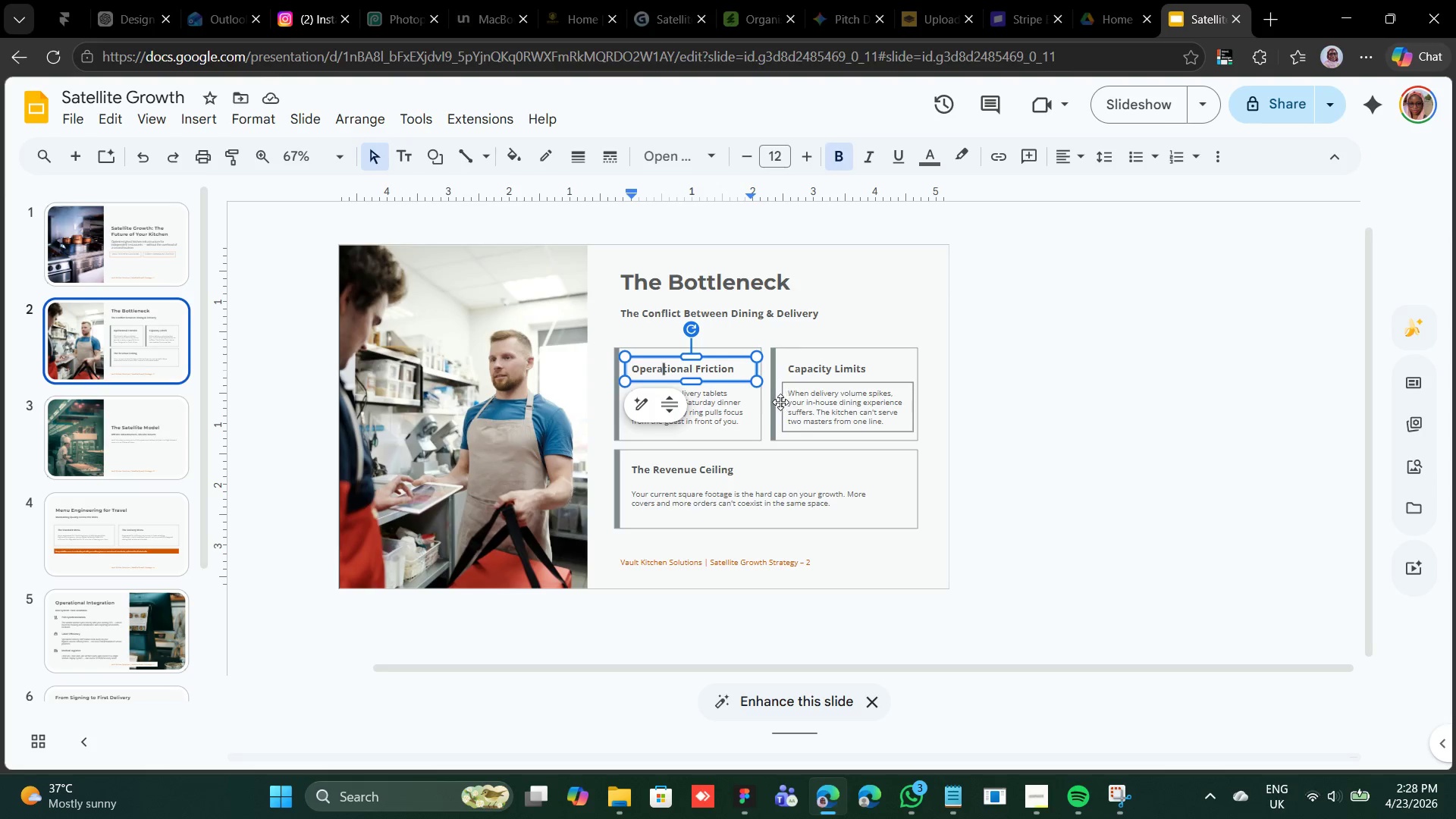 
left_click([723, 401])
 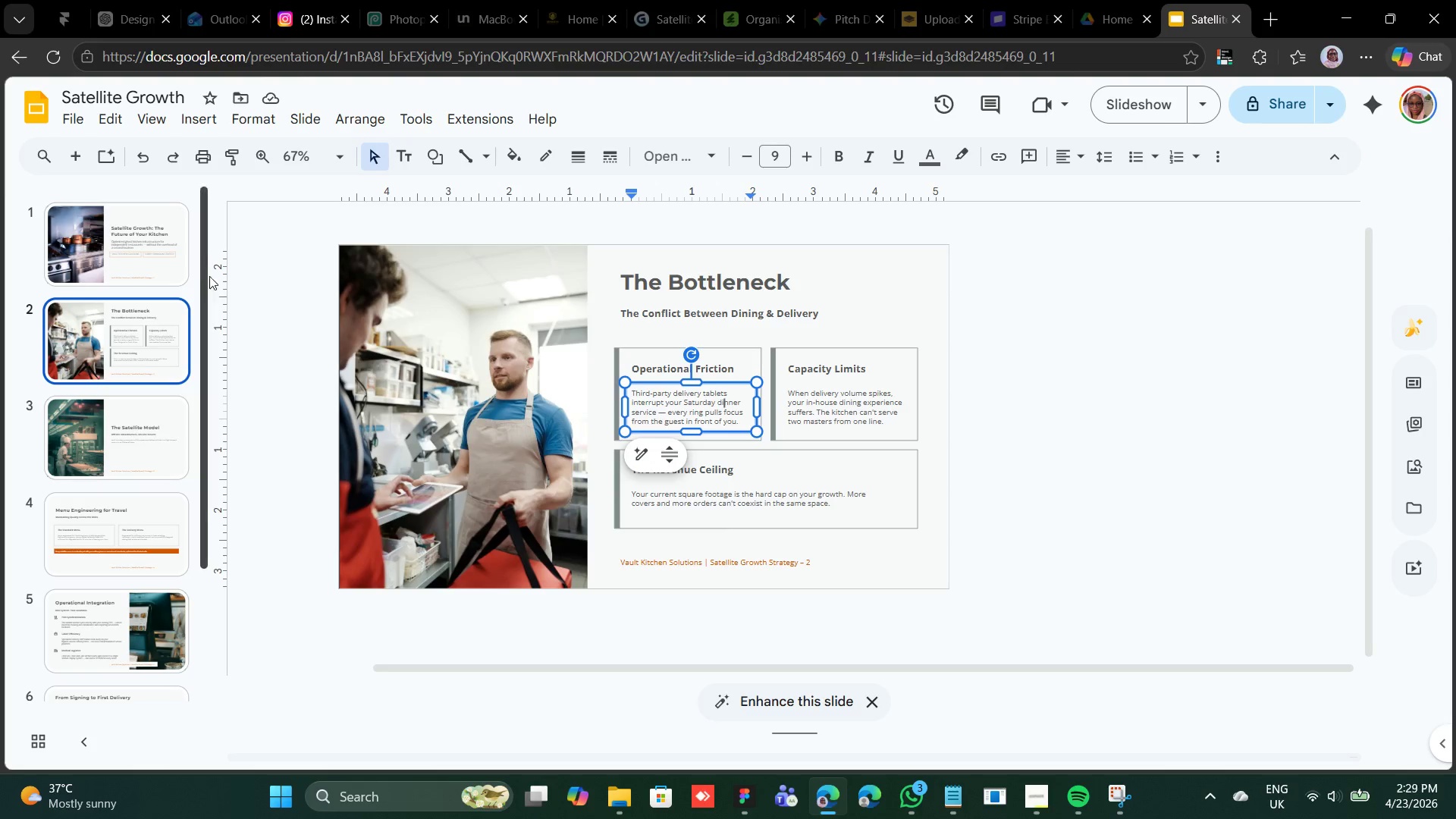 
left_click([184, 243])
 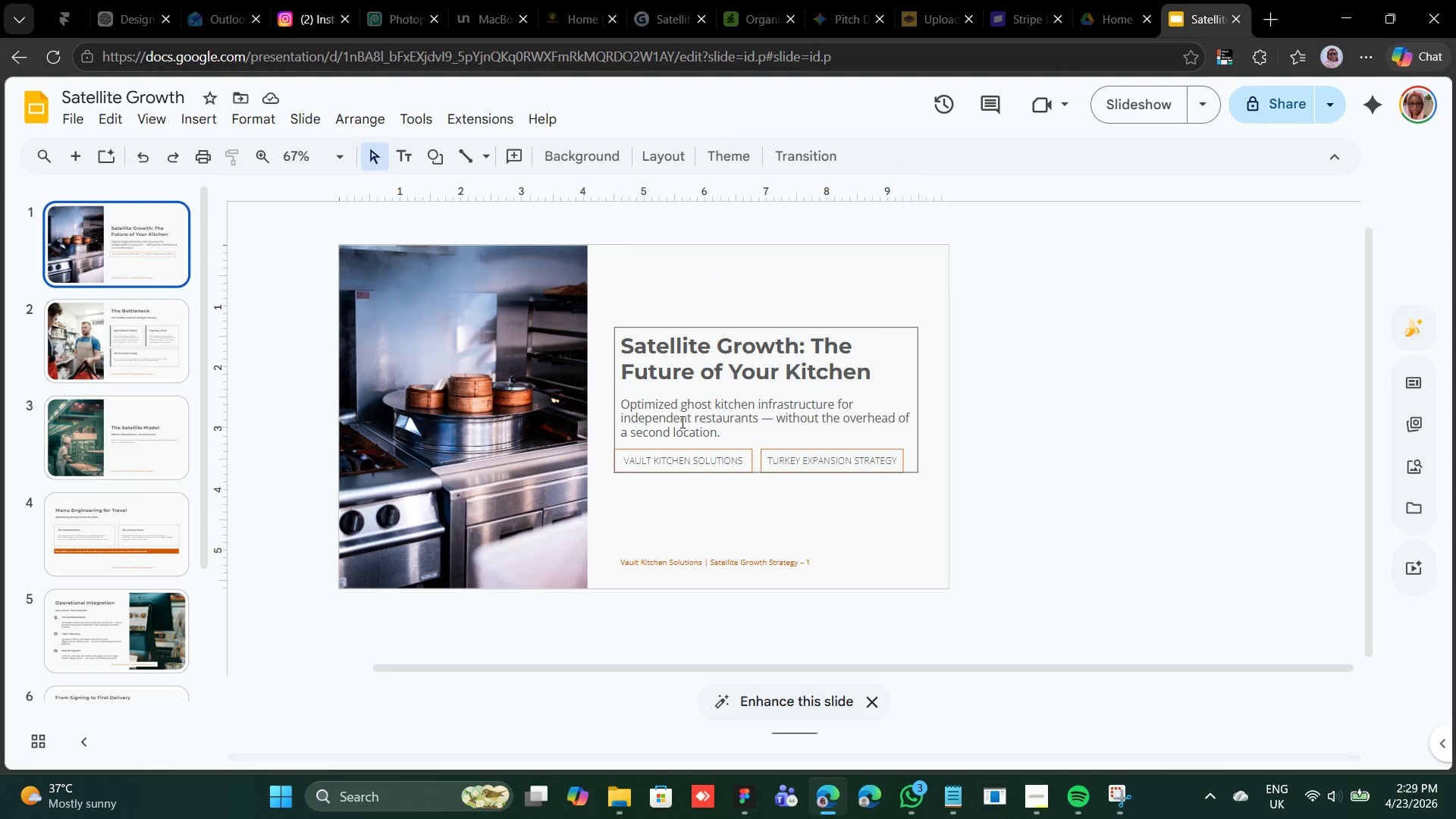 
left_click([681, 422])
 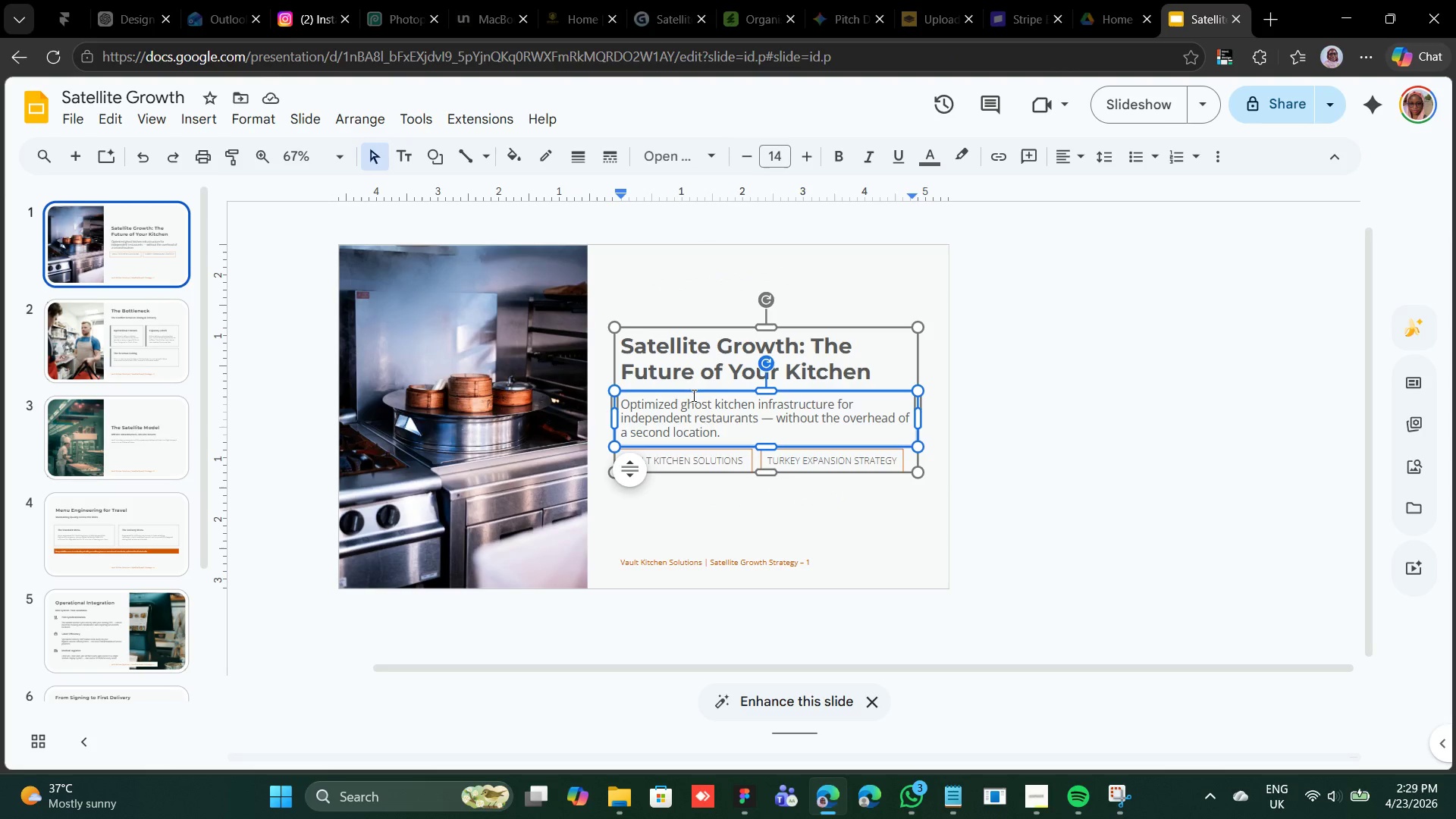 
left_click([694, 391])
 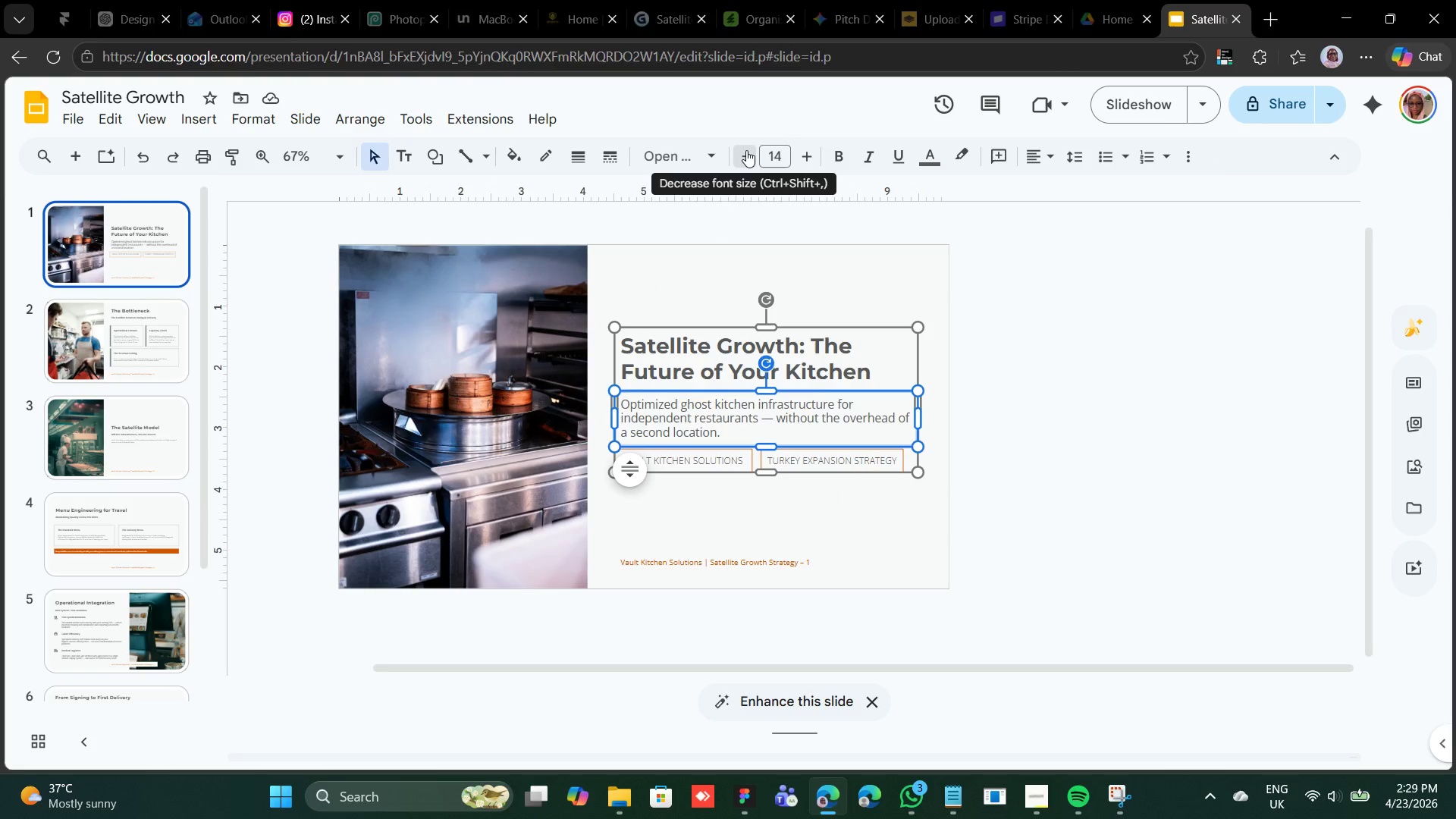 
double_click([746, 150])
 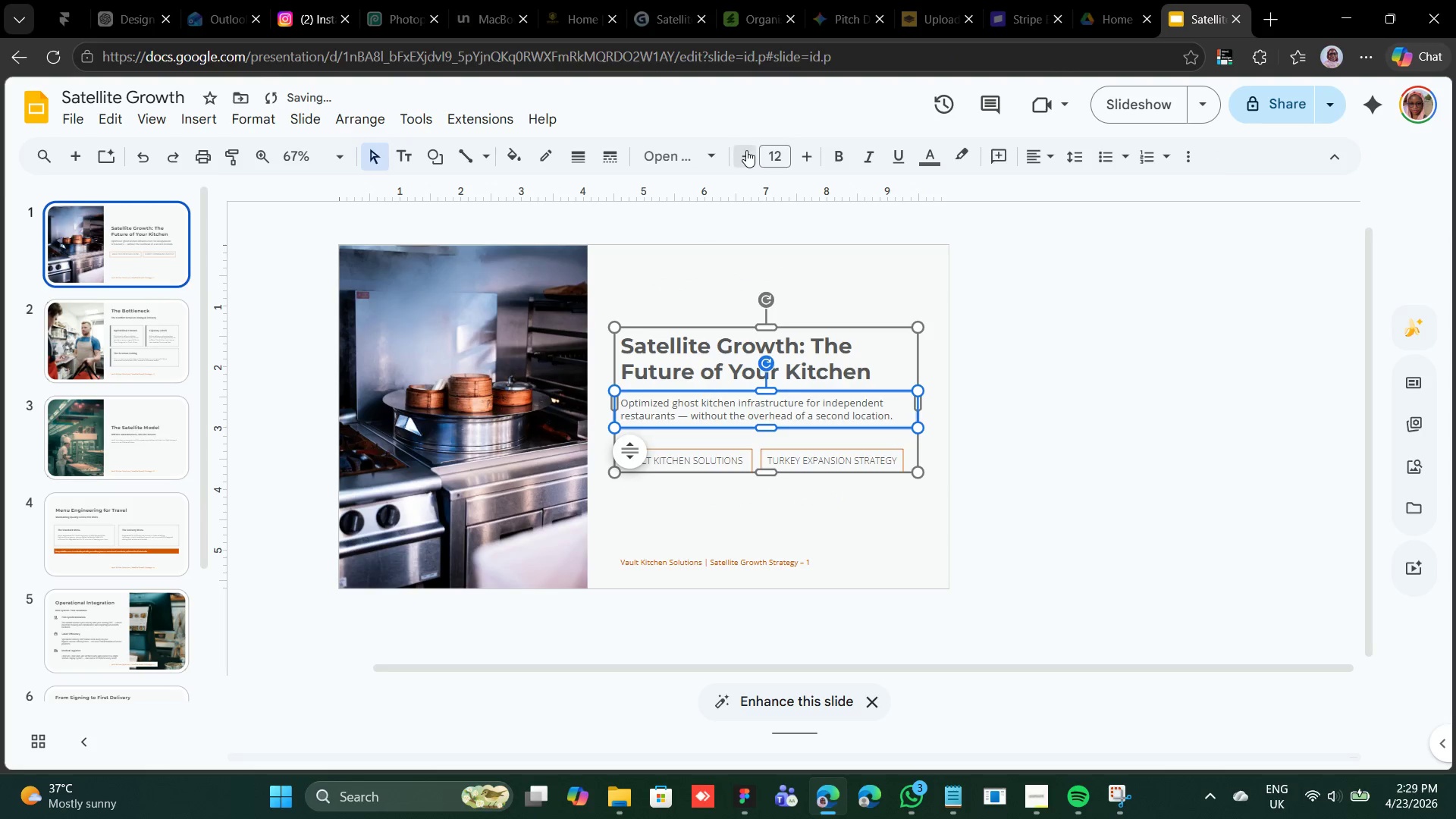 
triple_click([746, 150])
 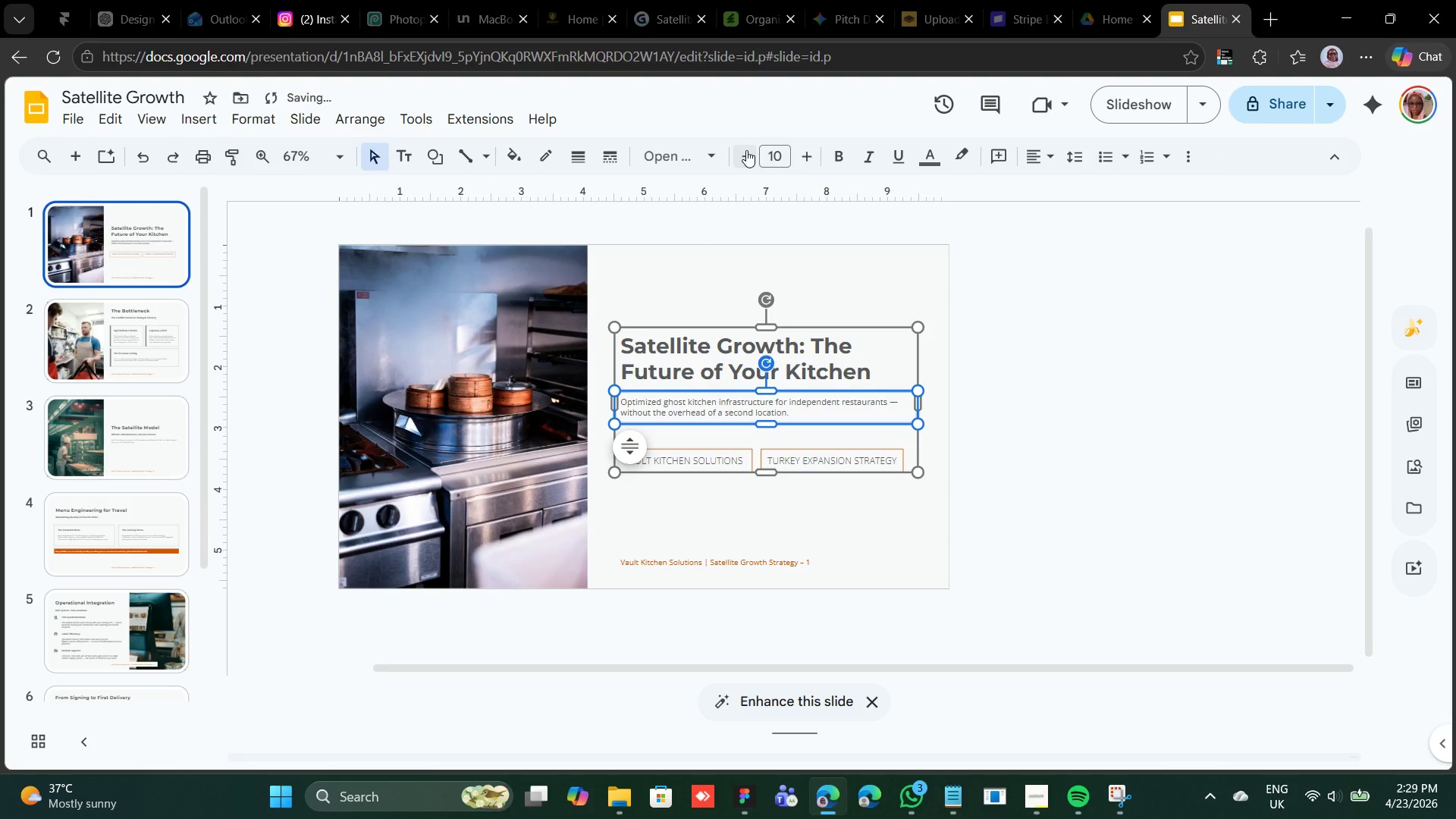 
double_click([746, 150])
 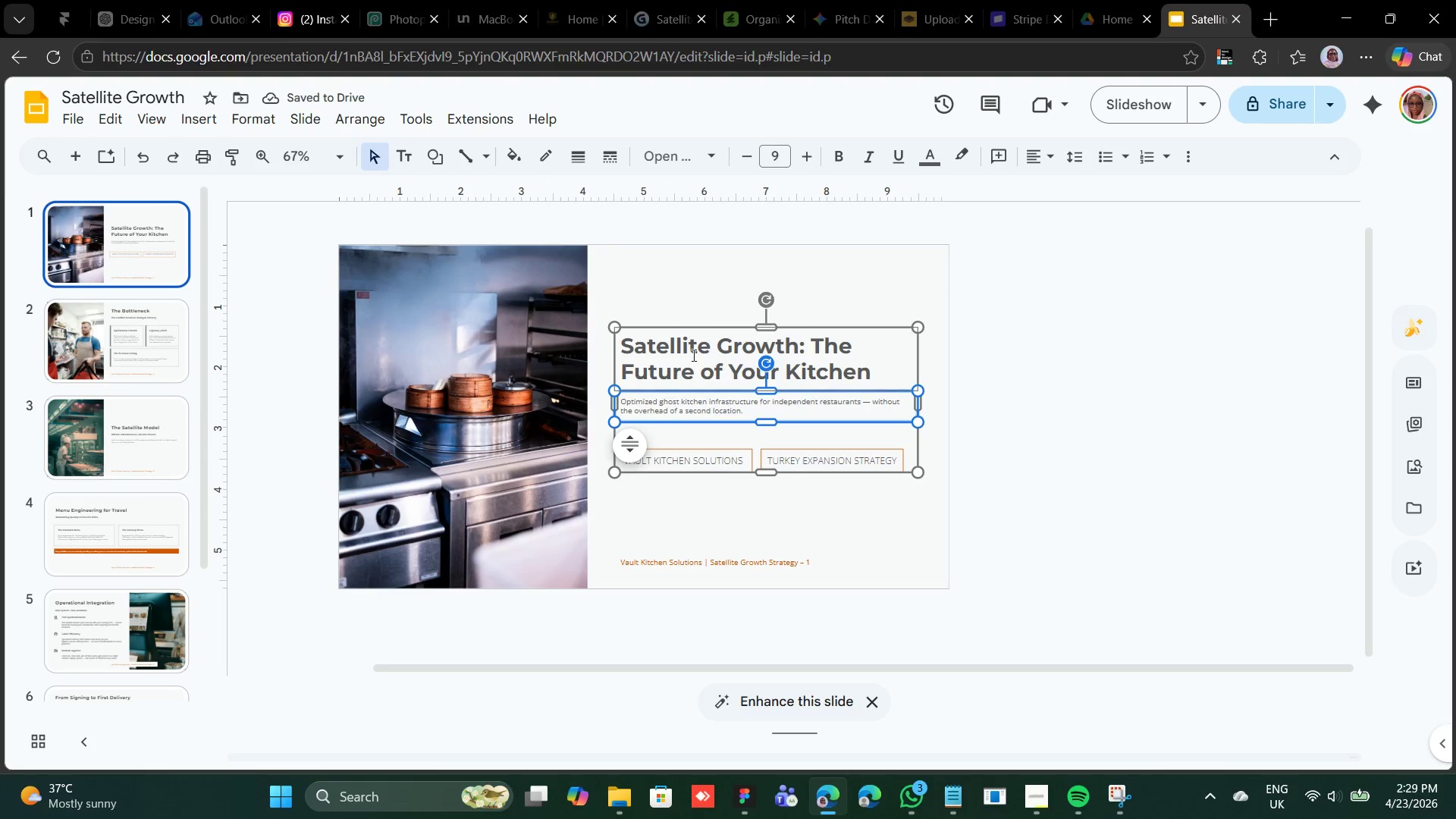 
wait(9.3)
 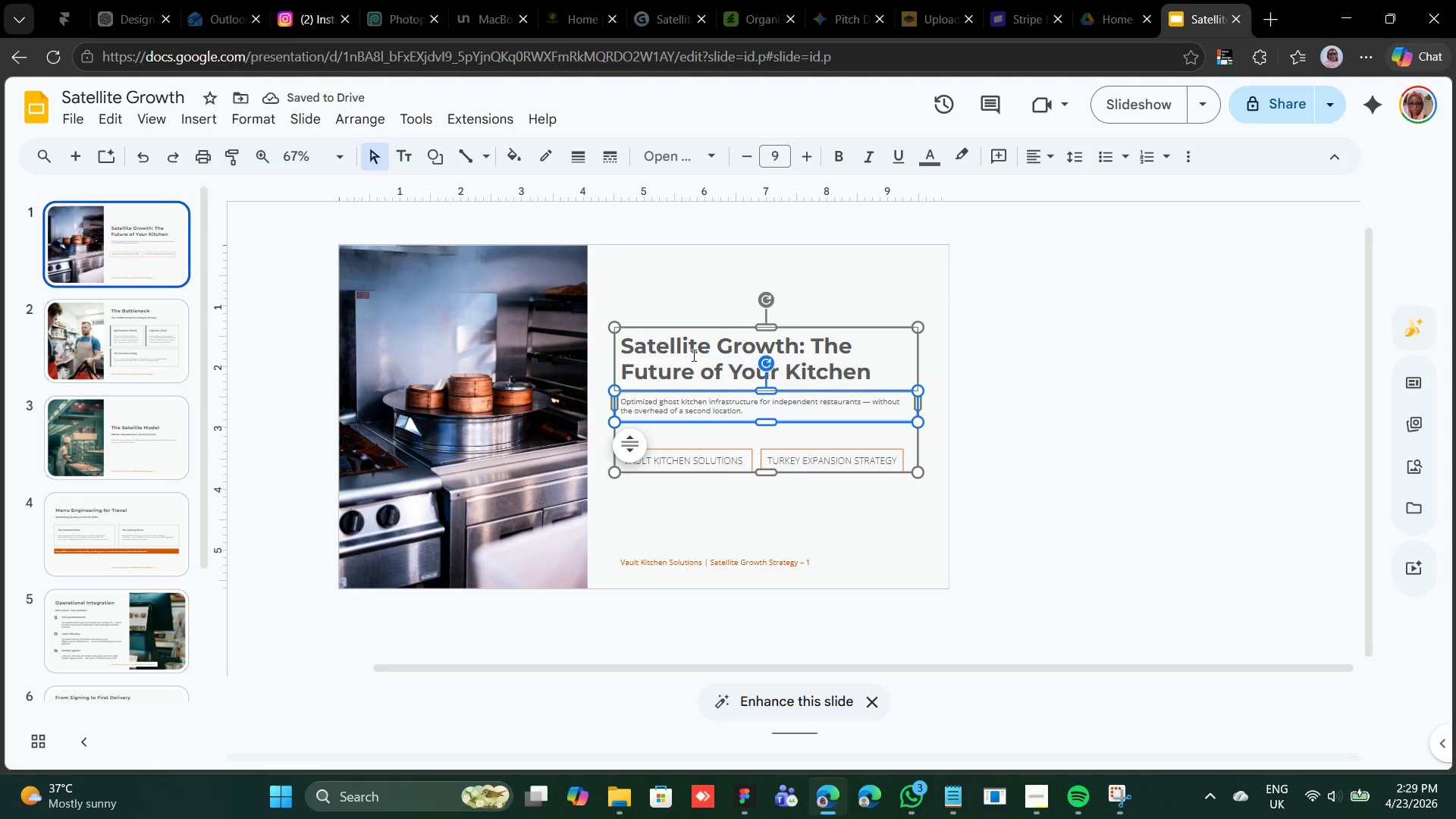 
left_click([802, 158])
 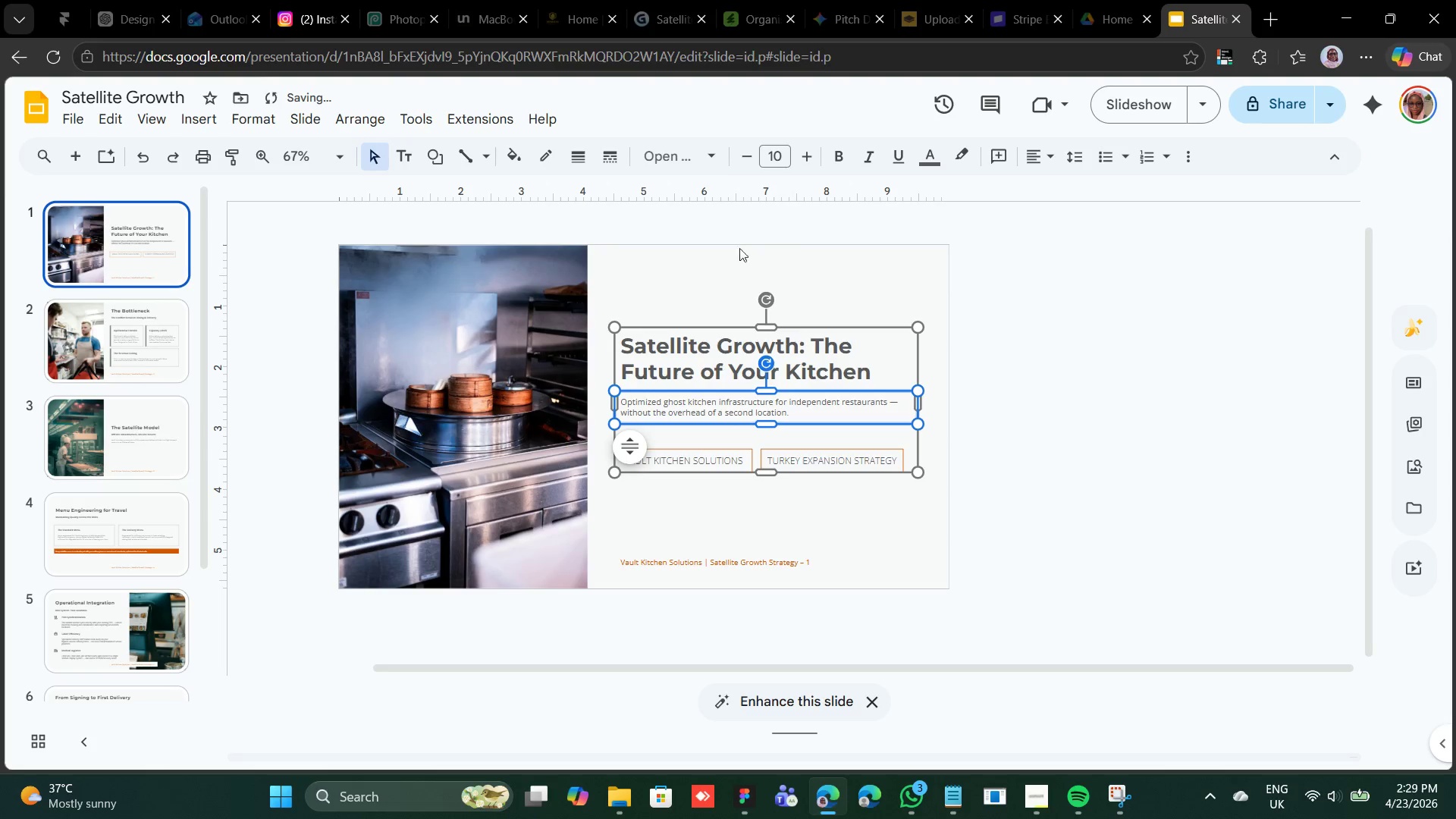 
left_click([698, 157])
 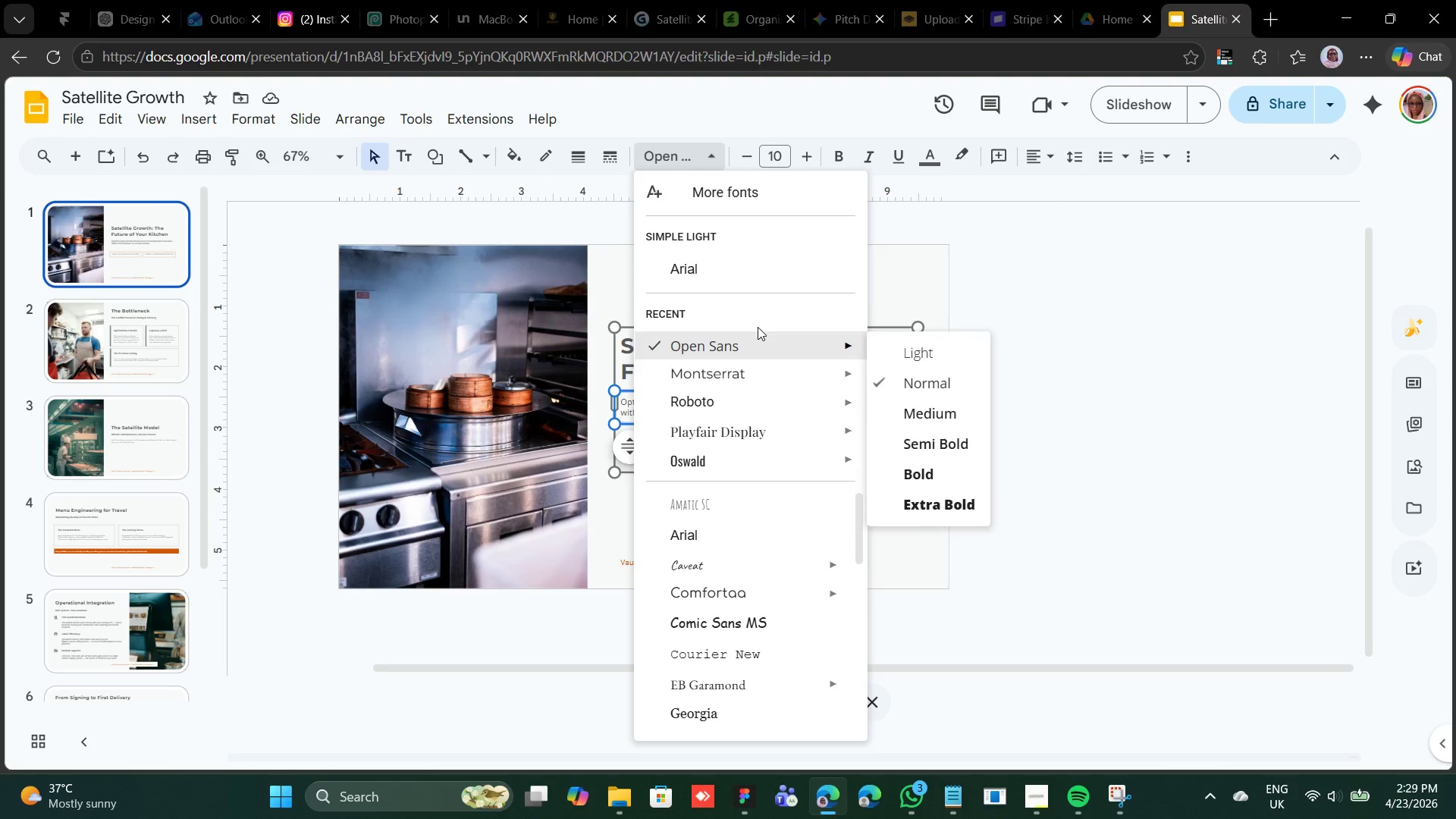 
left_click([905, 306])
 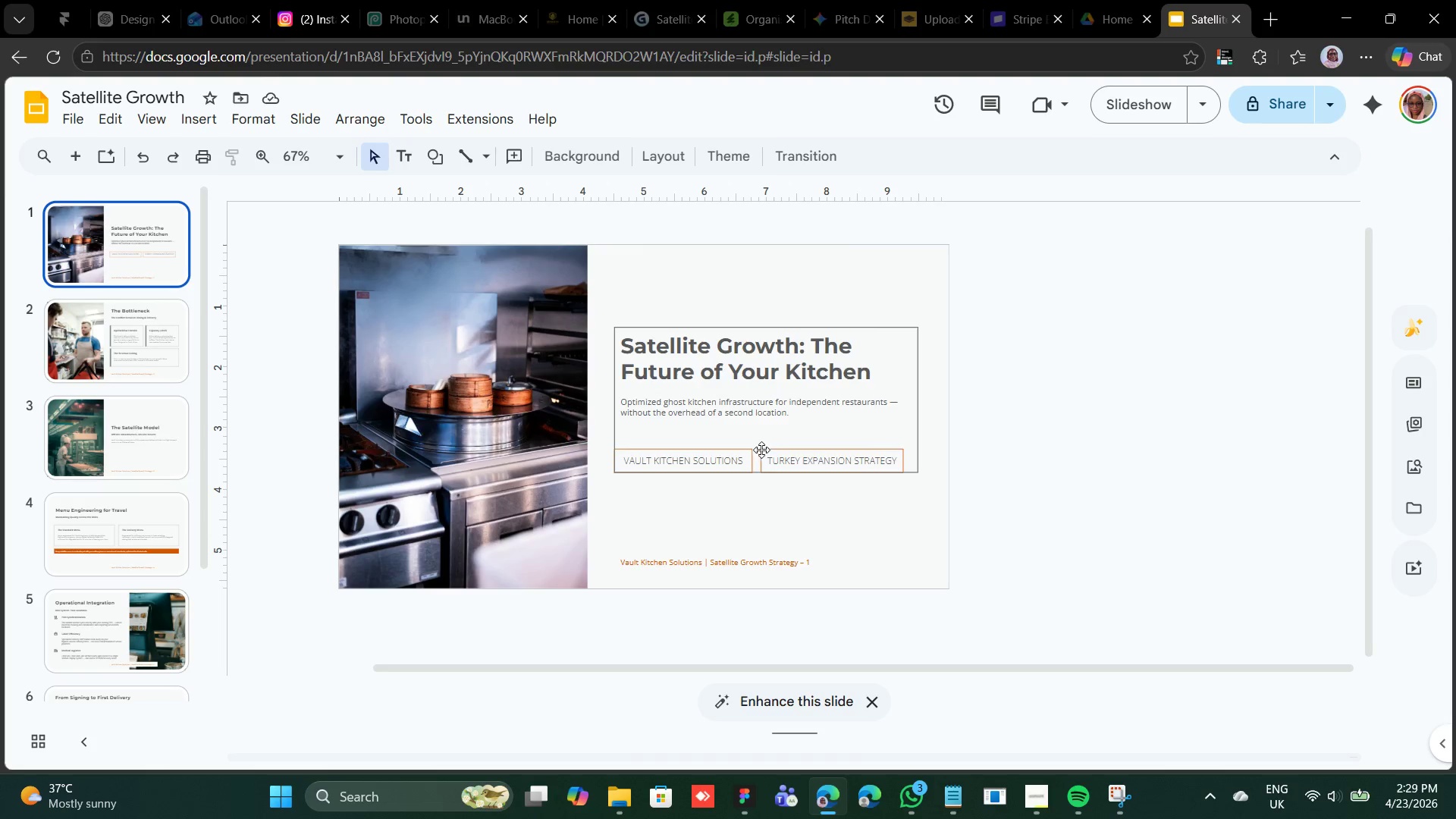 
left_click([757, 454])
 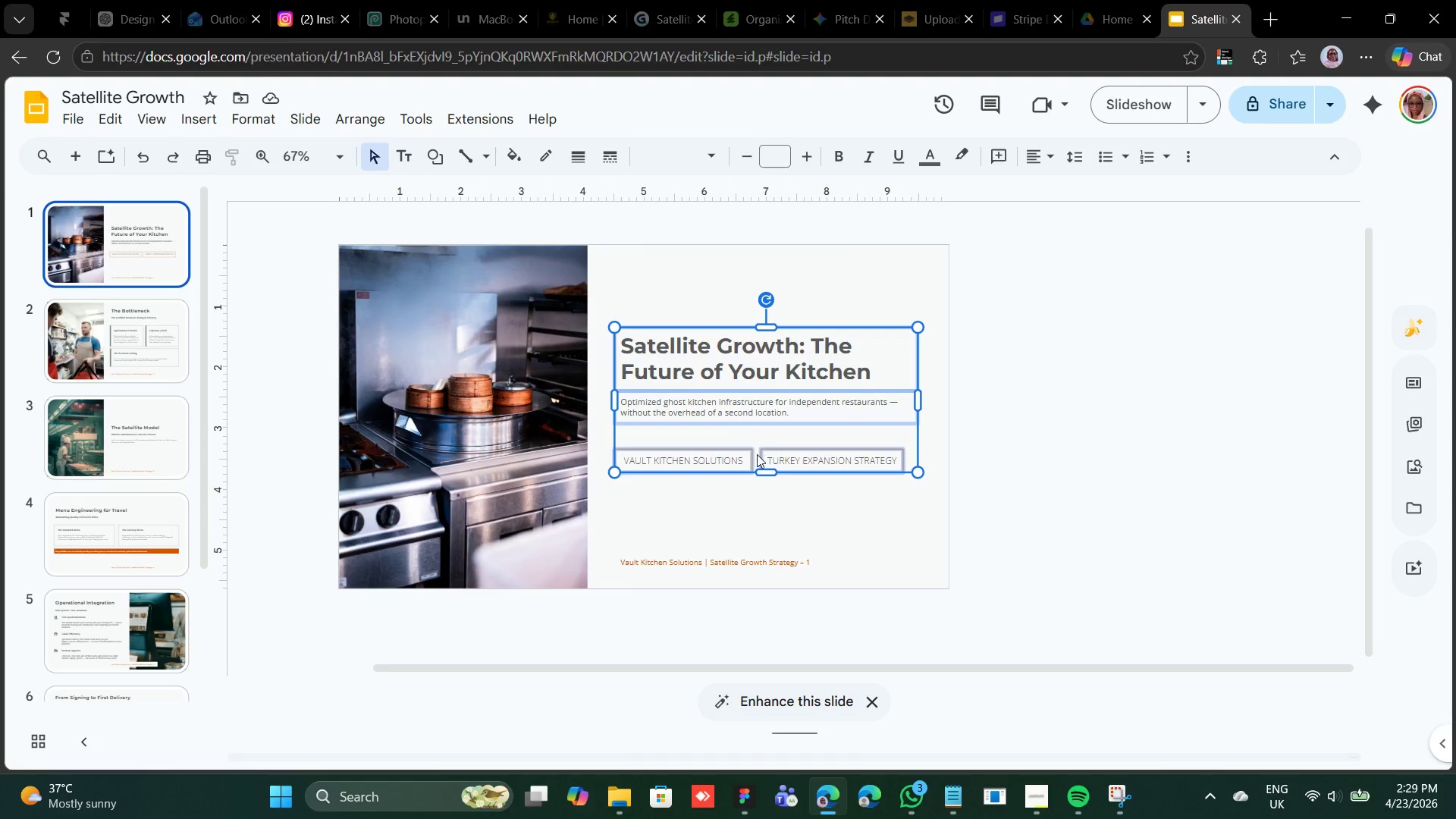 
left_click([757, 454])
 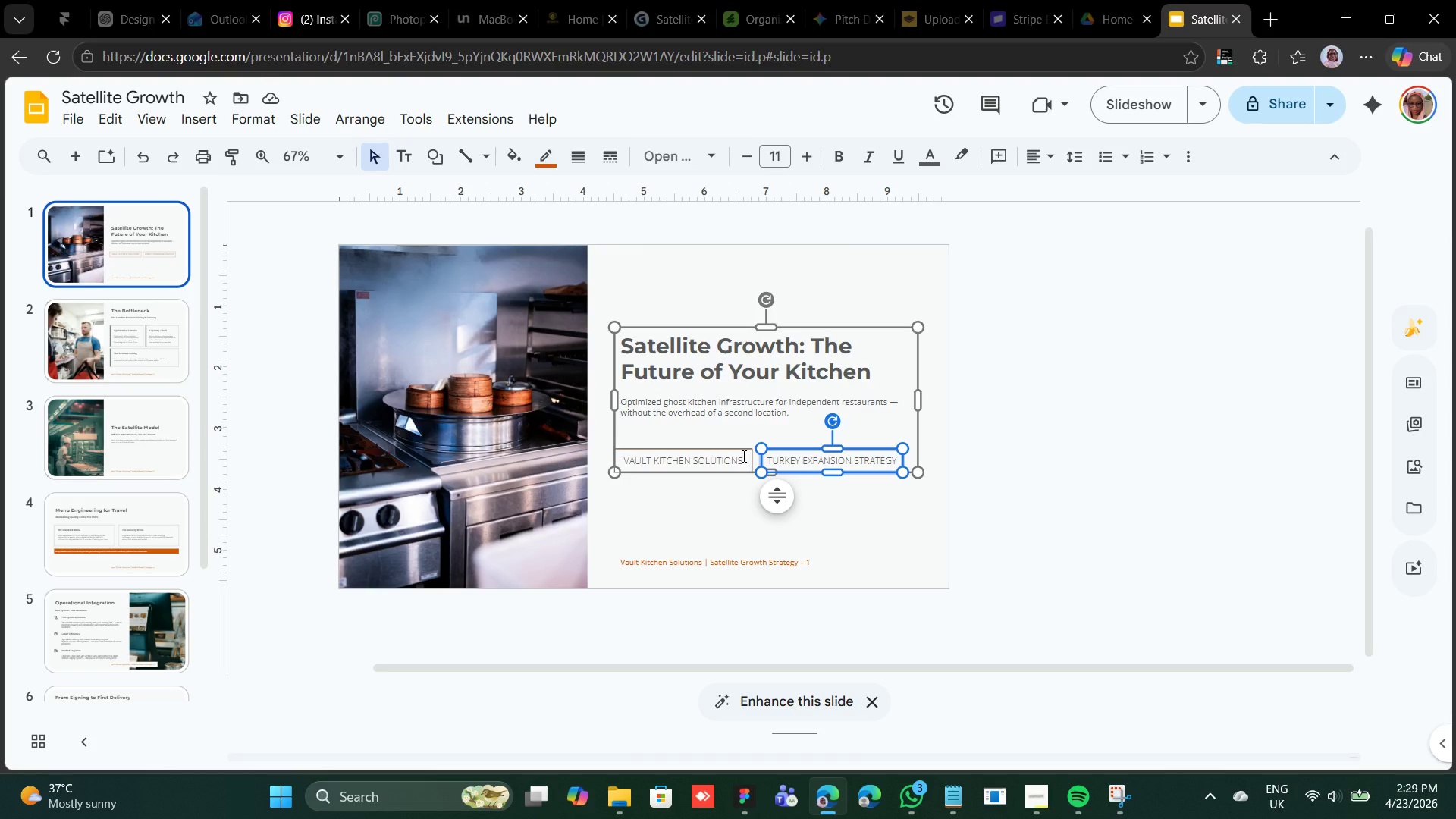 
hold_key(key=ShiftLeft, duration=0.52)
left_click([742, 456])
 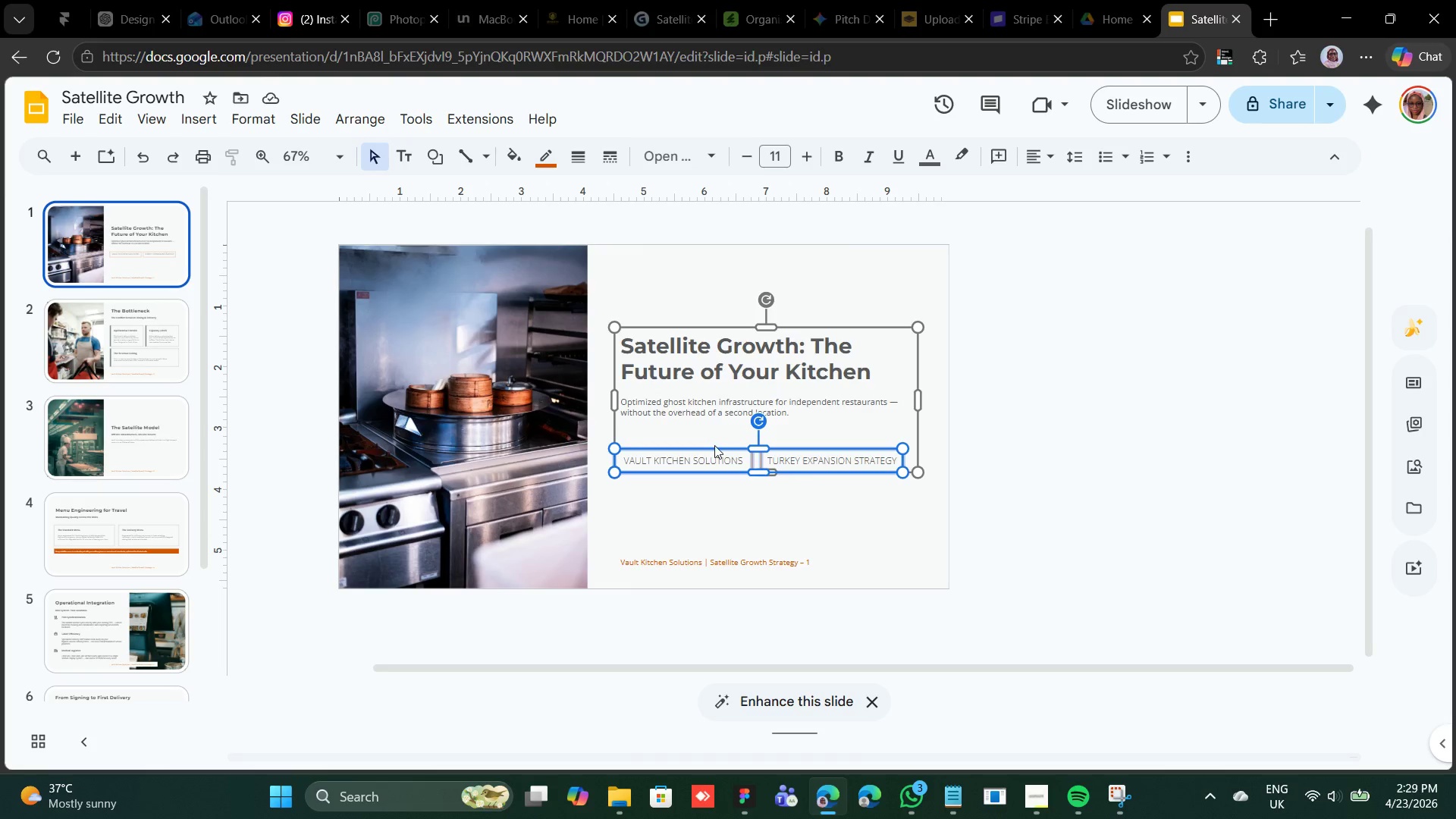 
key(Shift+ArrowUp)
 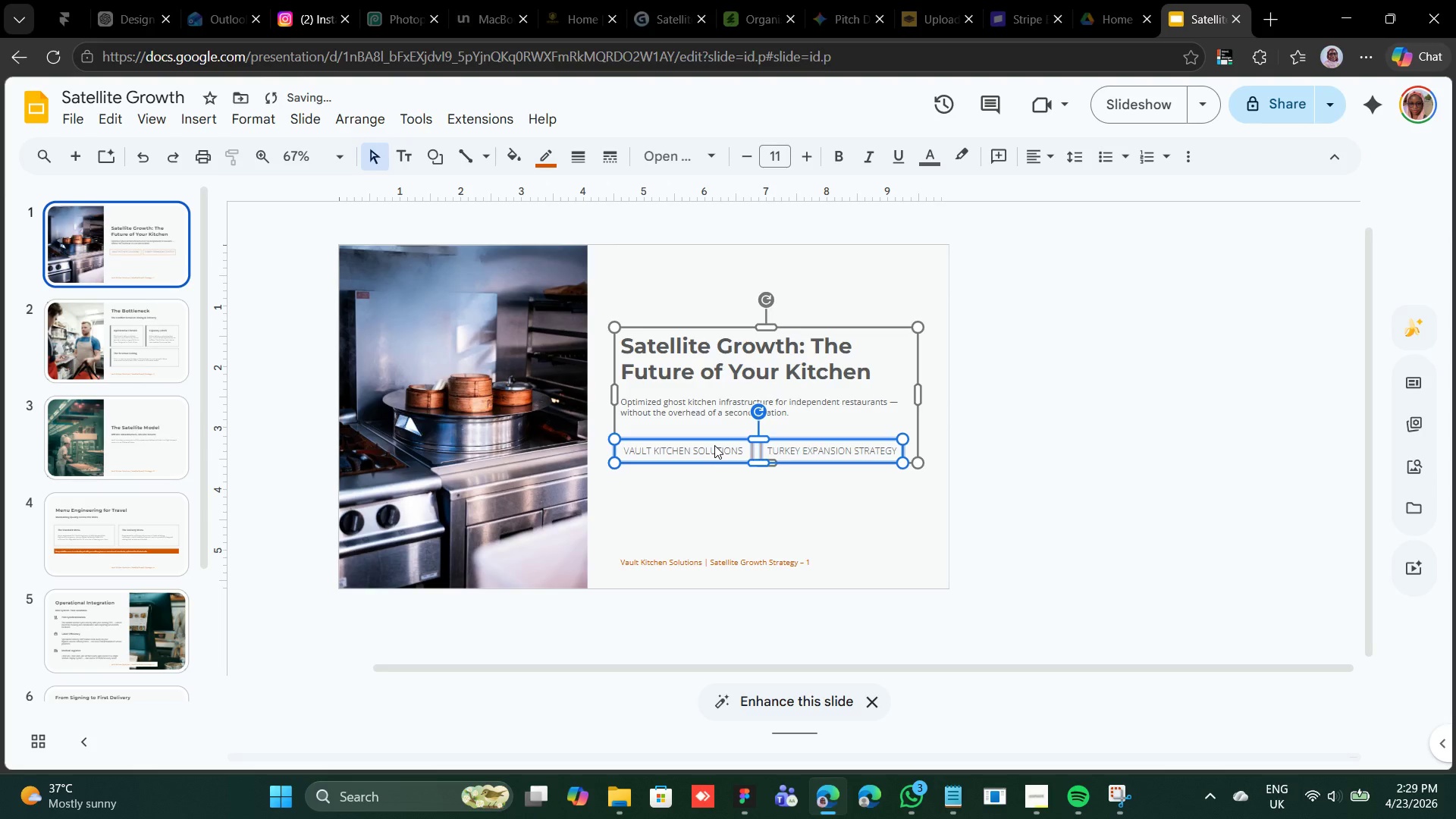 
key(Shift+ArrowUp)
 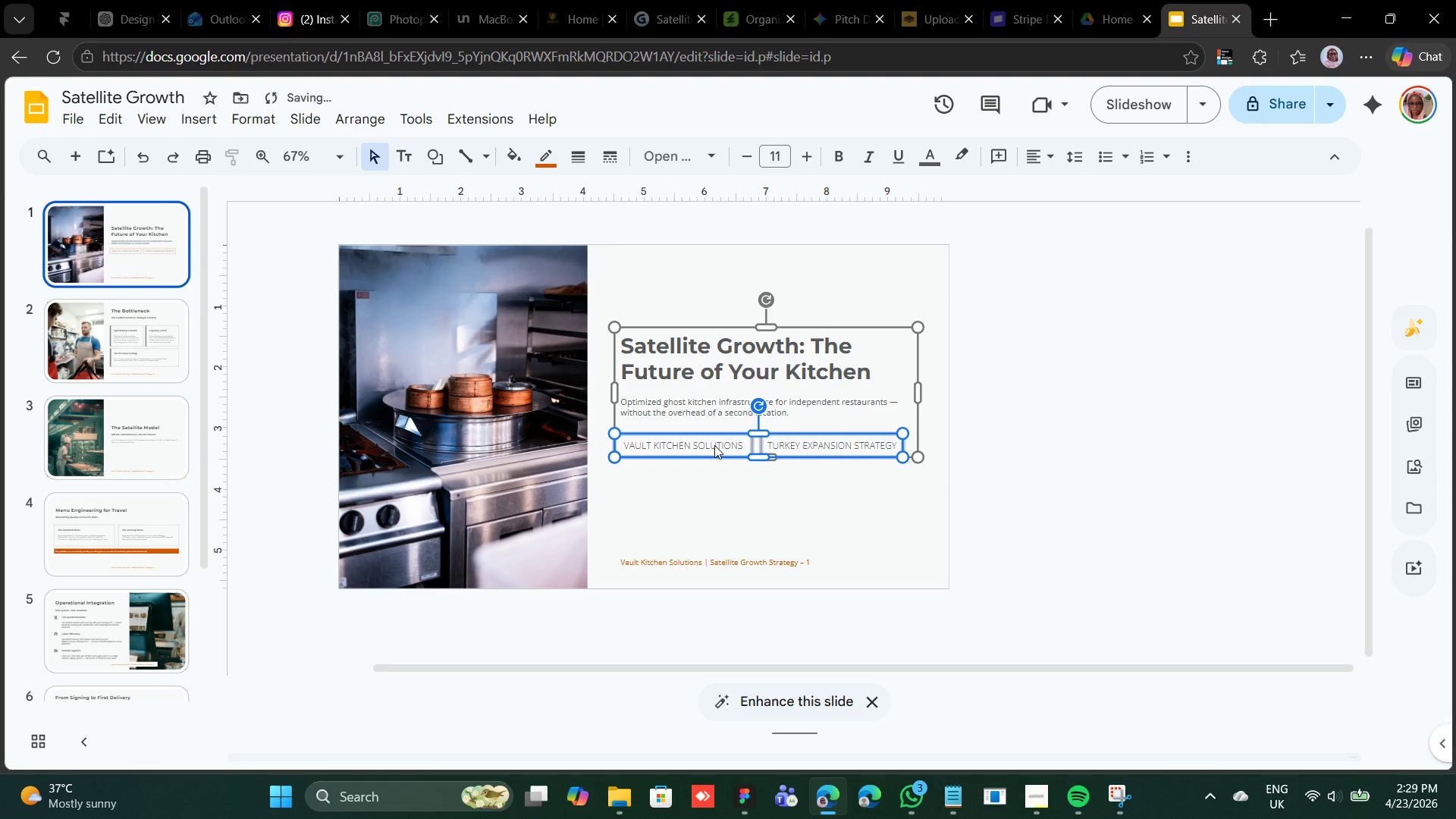 
key(Shift+ArrowUp)
 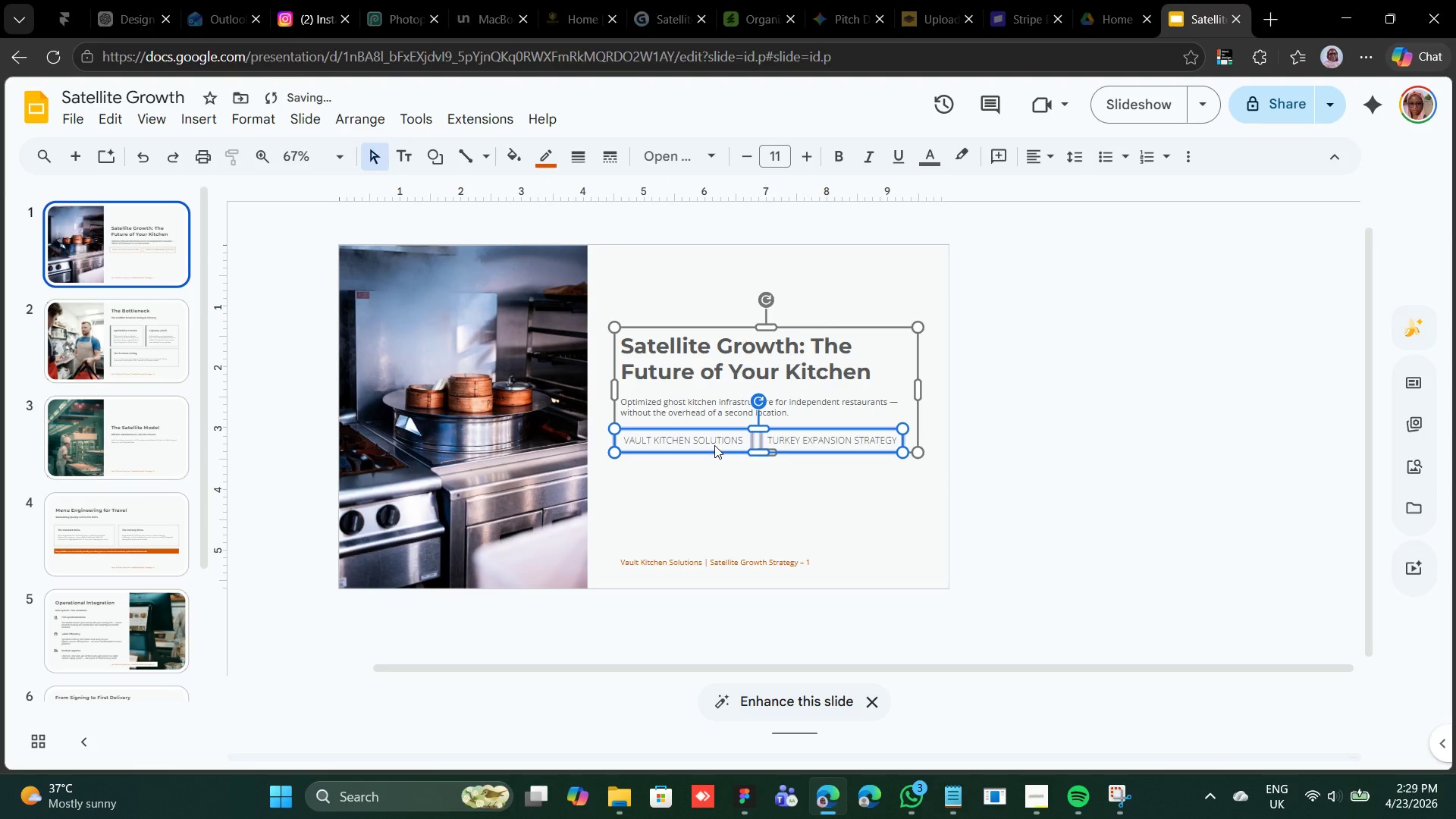 
key(Shift+ArrowUp)
 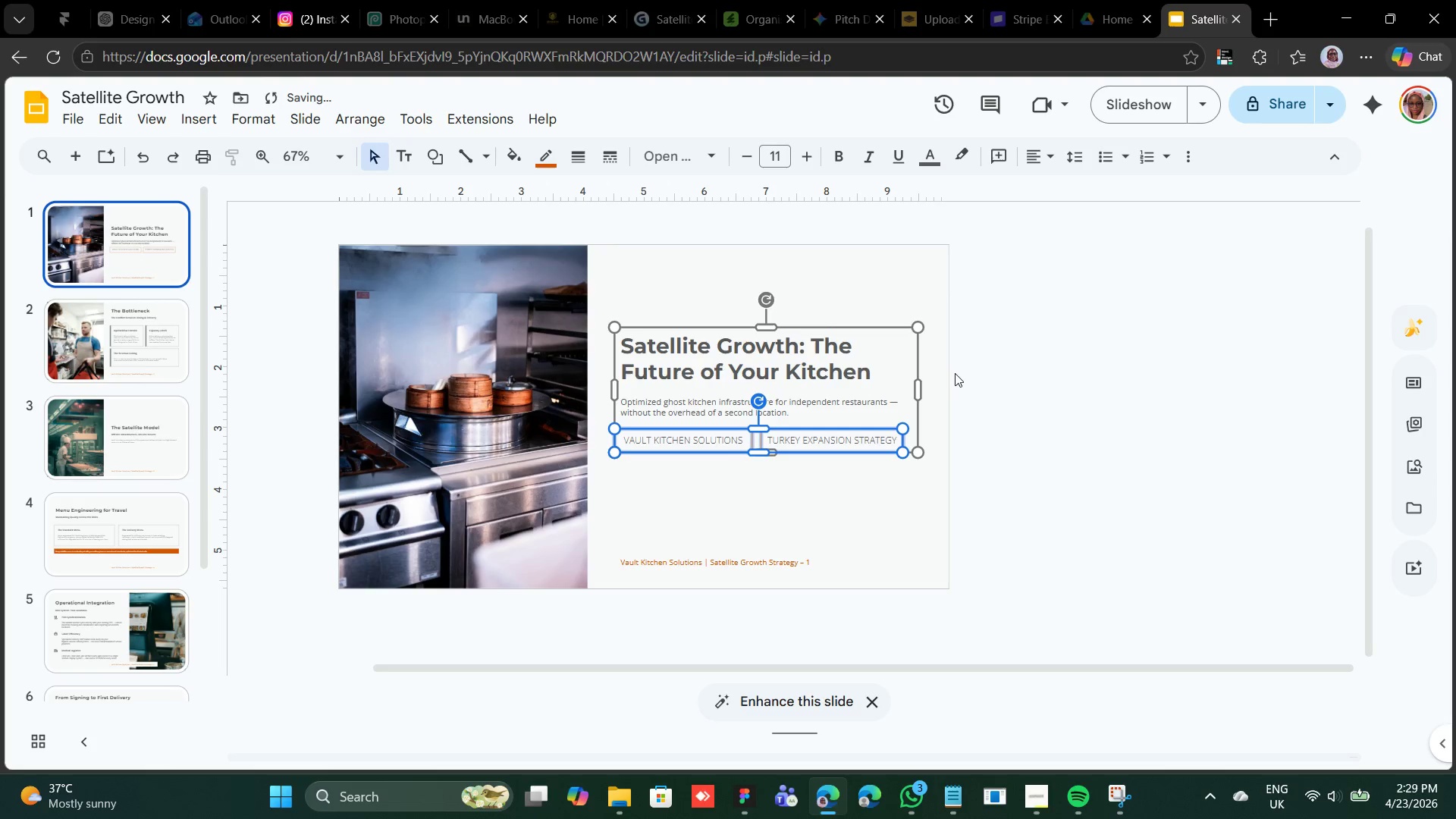 
left_click([956, 371])
 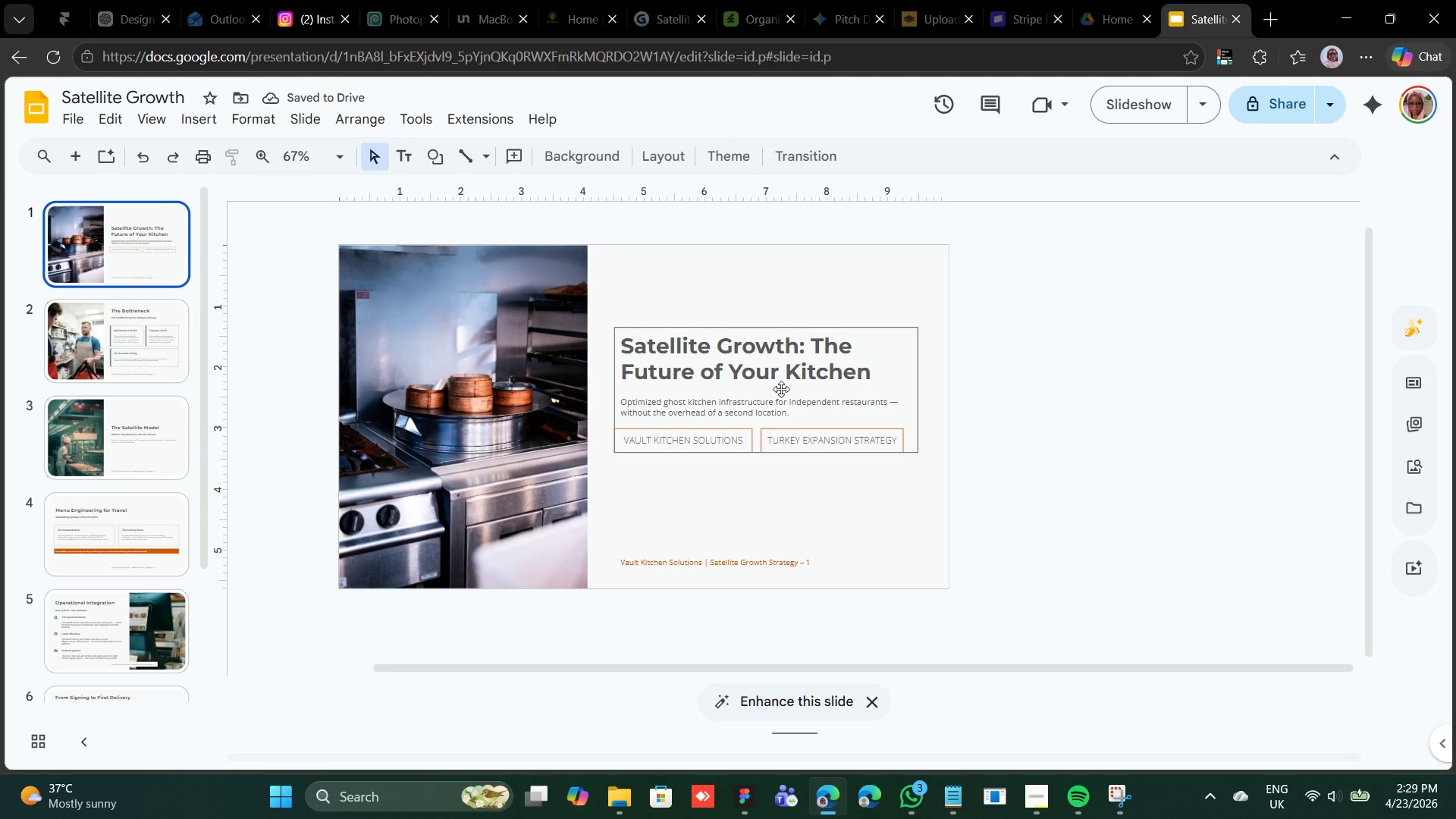 
left_click([781, 388])
 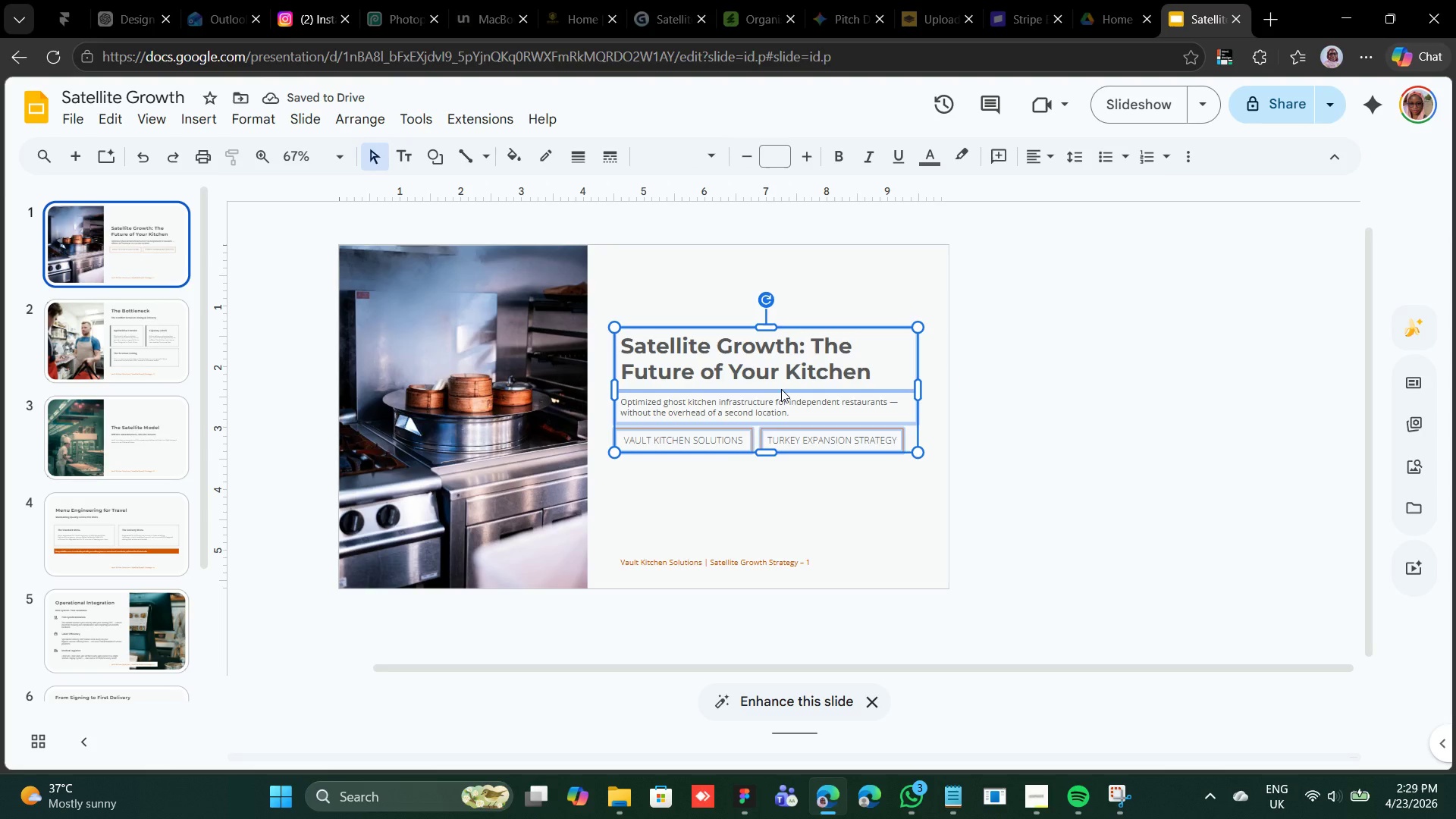 
key(Shift+ArrowDown)
 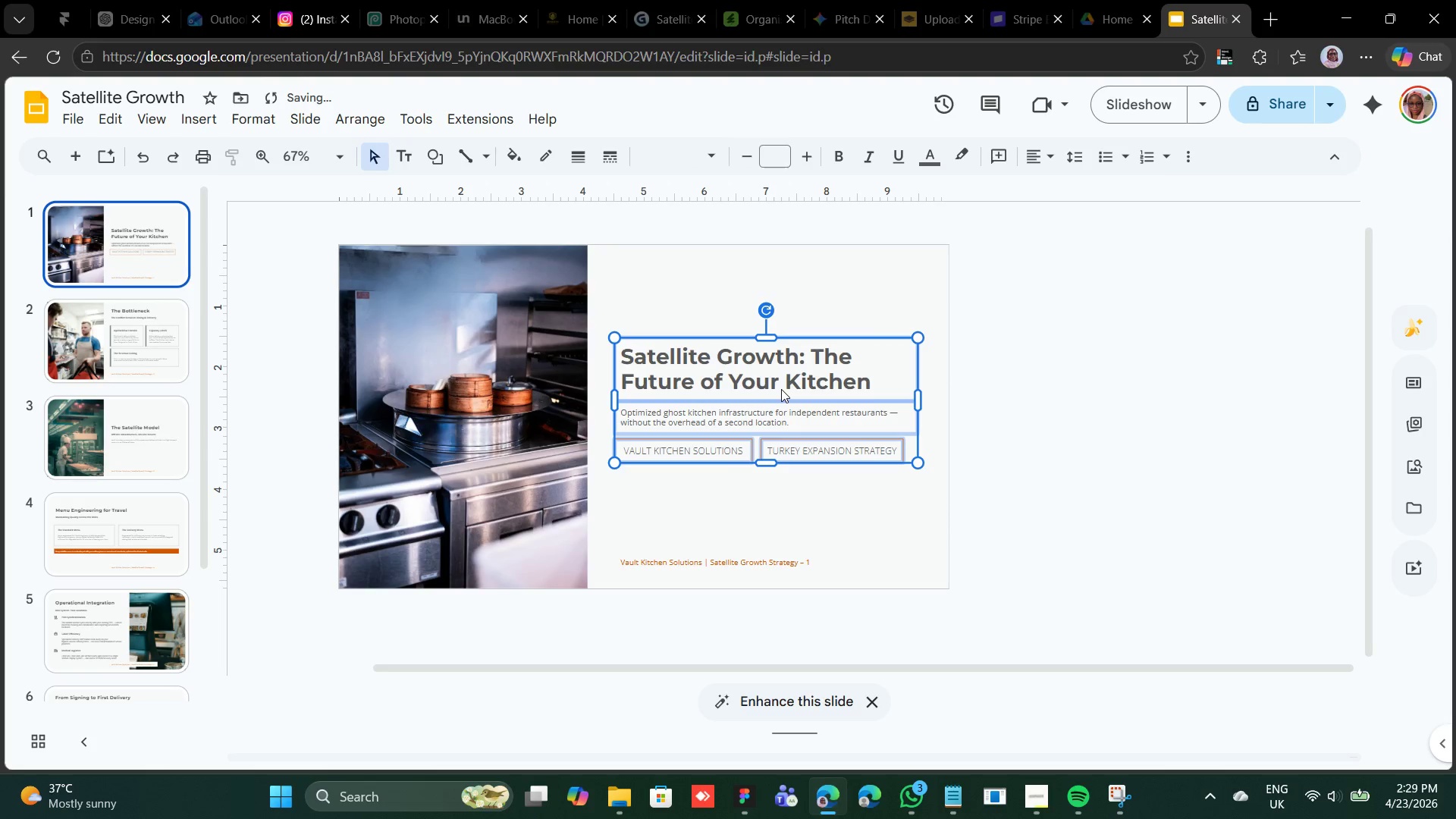 
key(Shift+ArrowDown)
 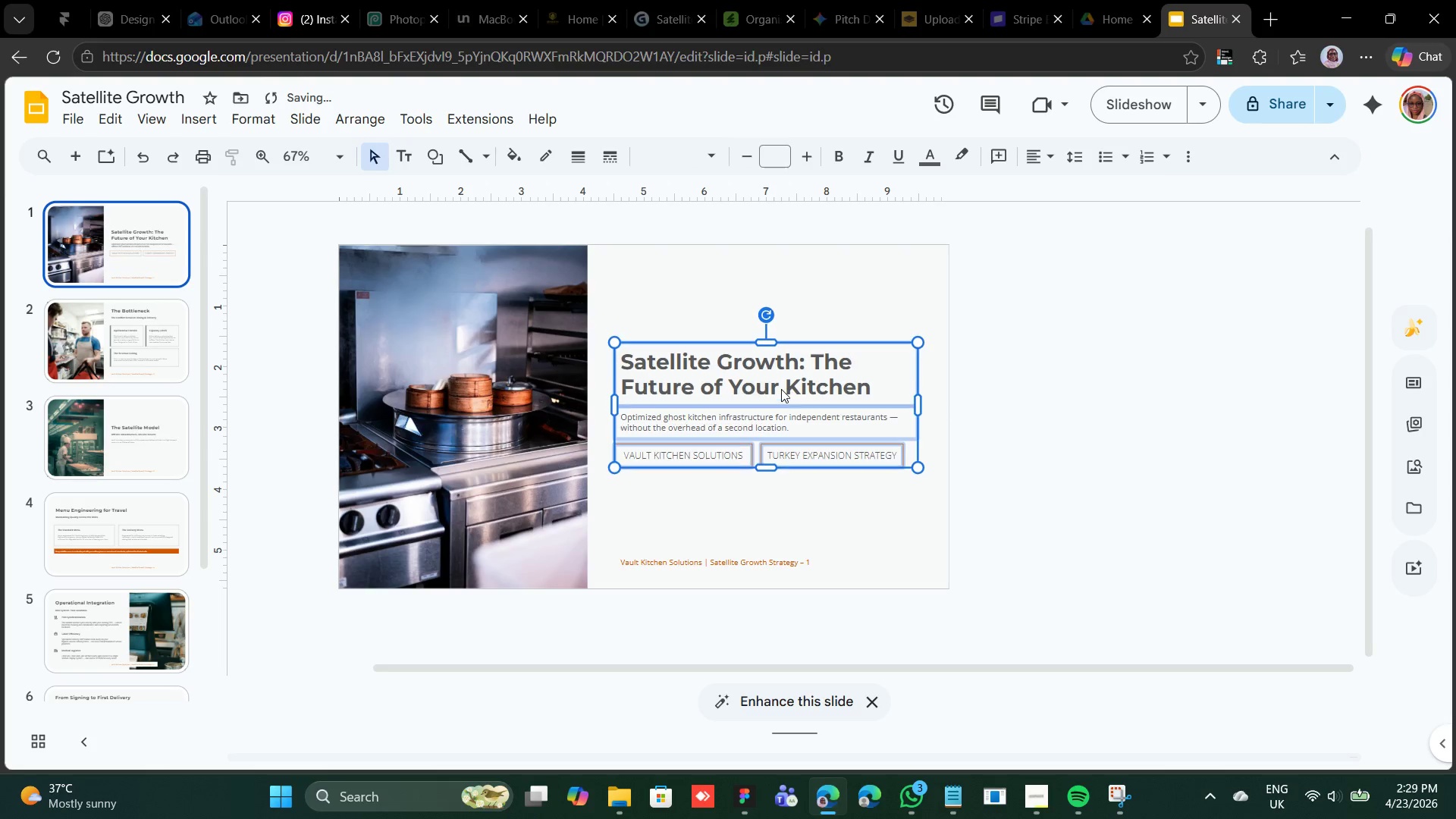 
key(Shift+ArrowDown)
 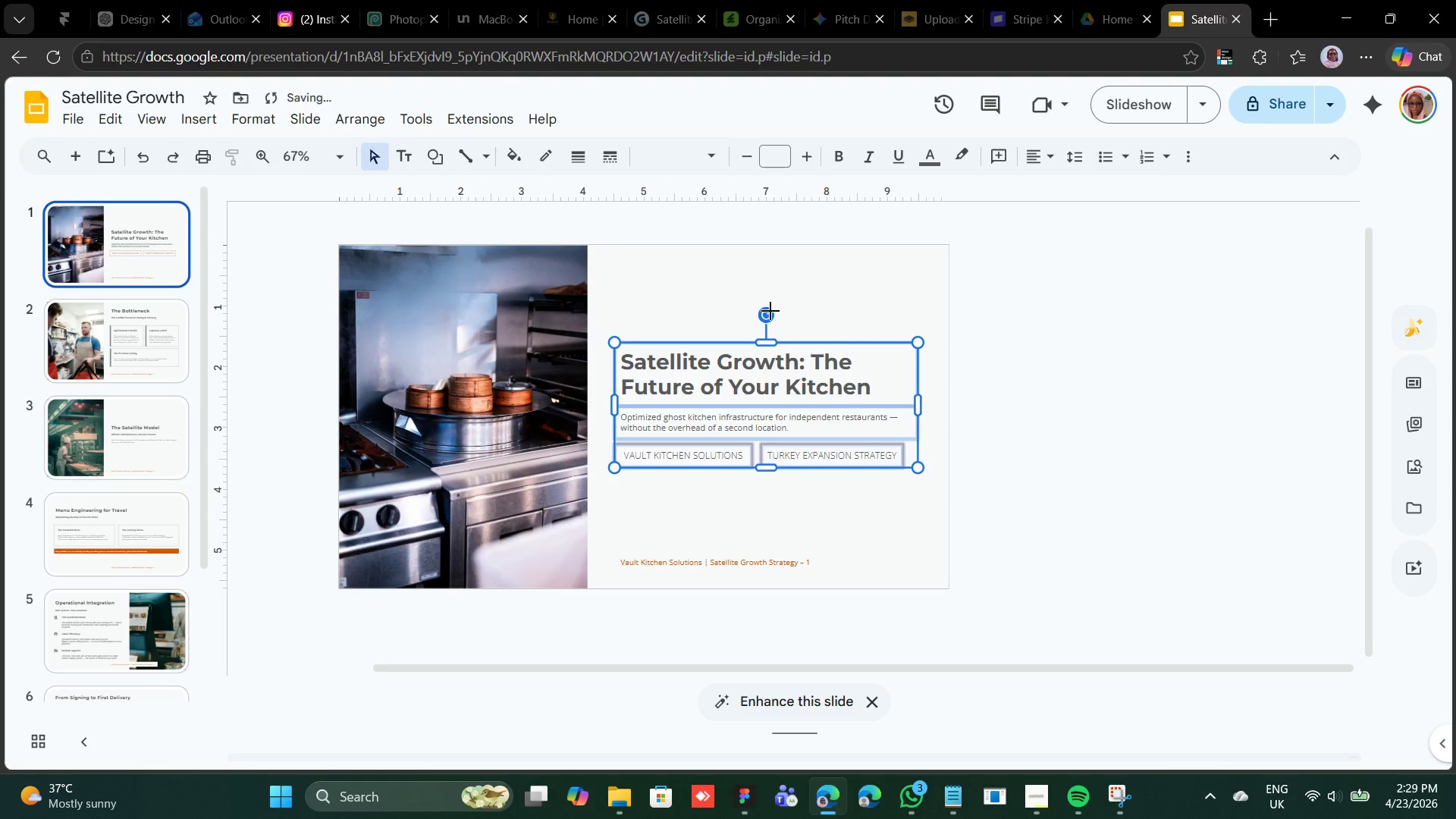 
left_click([777, 306])
 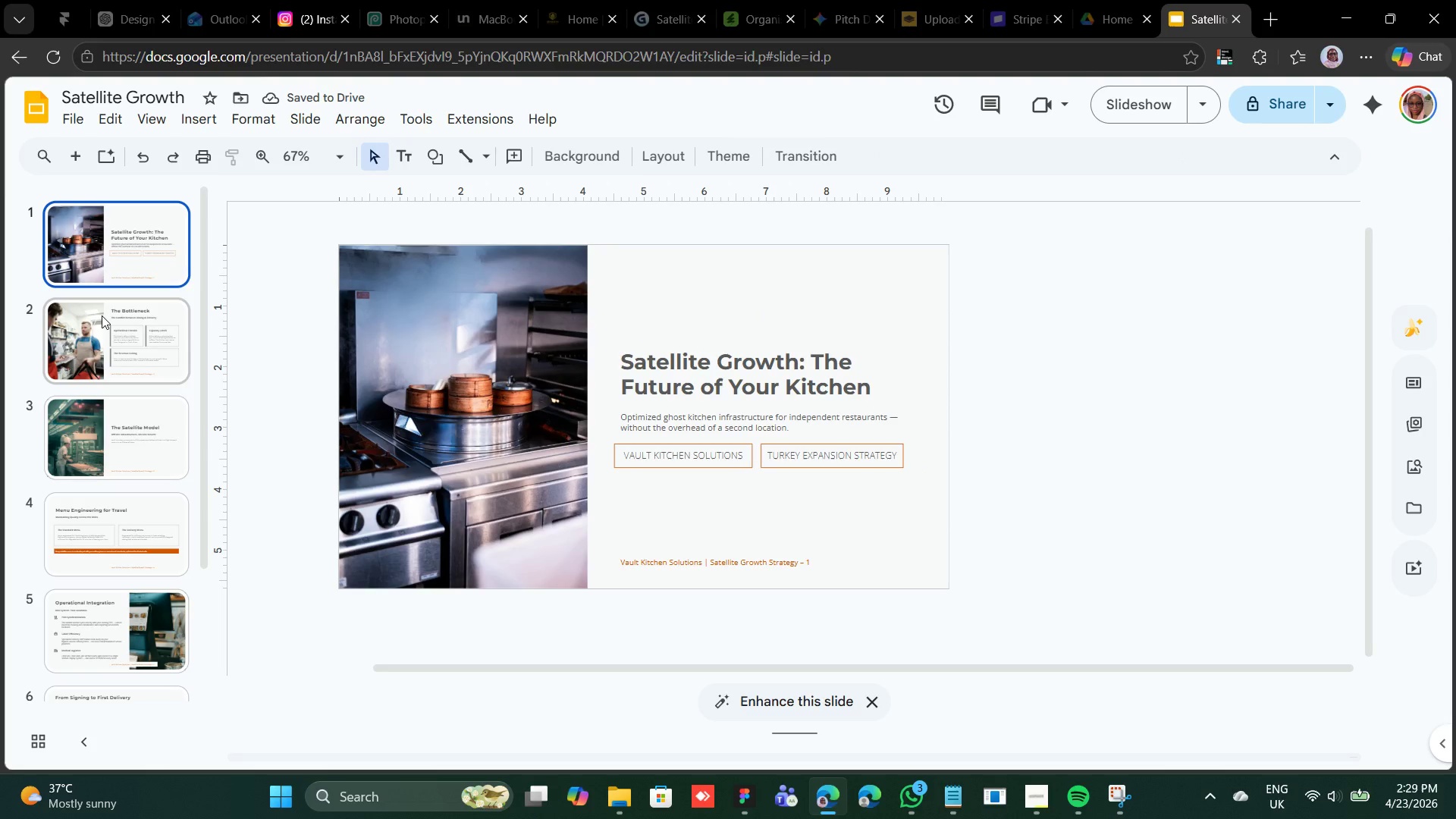 
left_click([102, 315])
 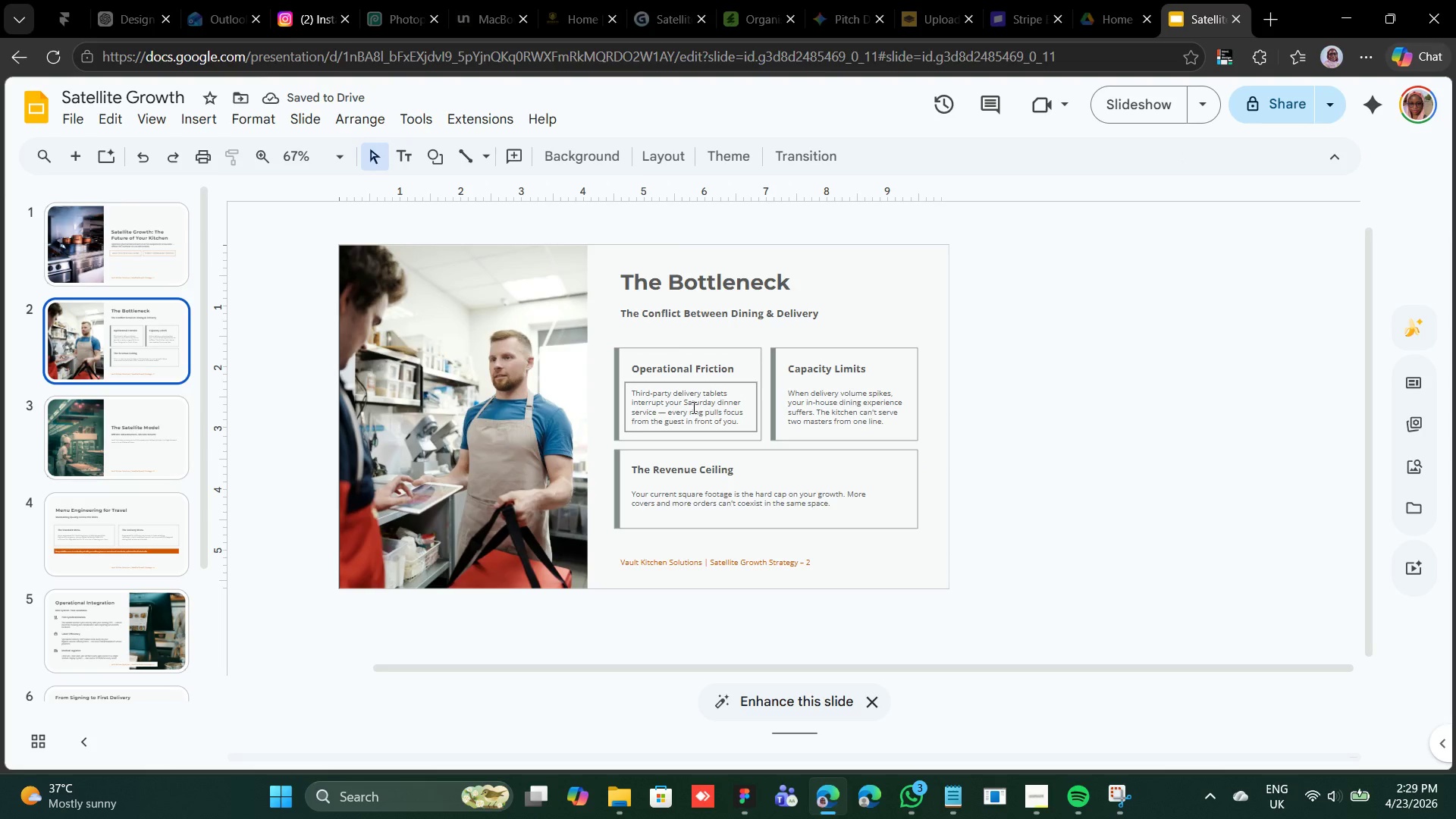 
left_click([692, 407])
 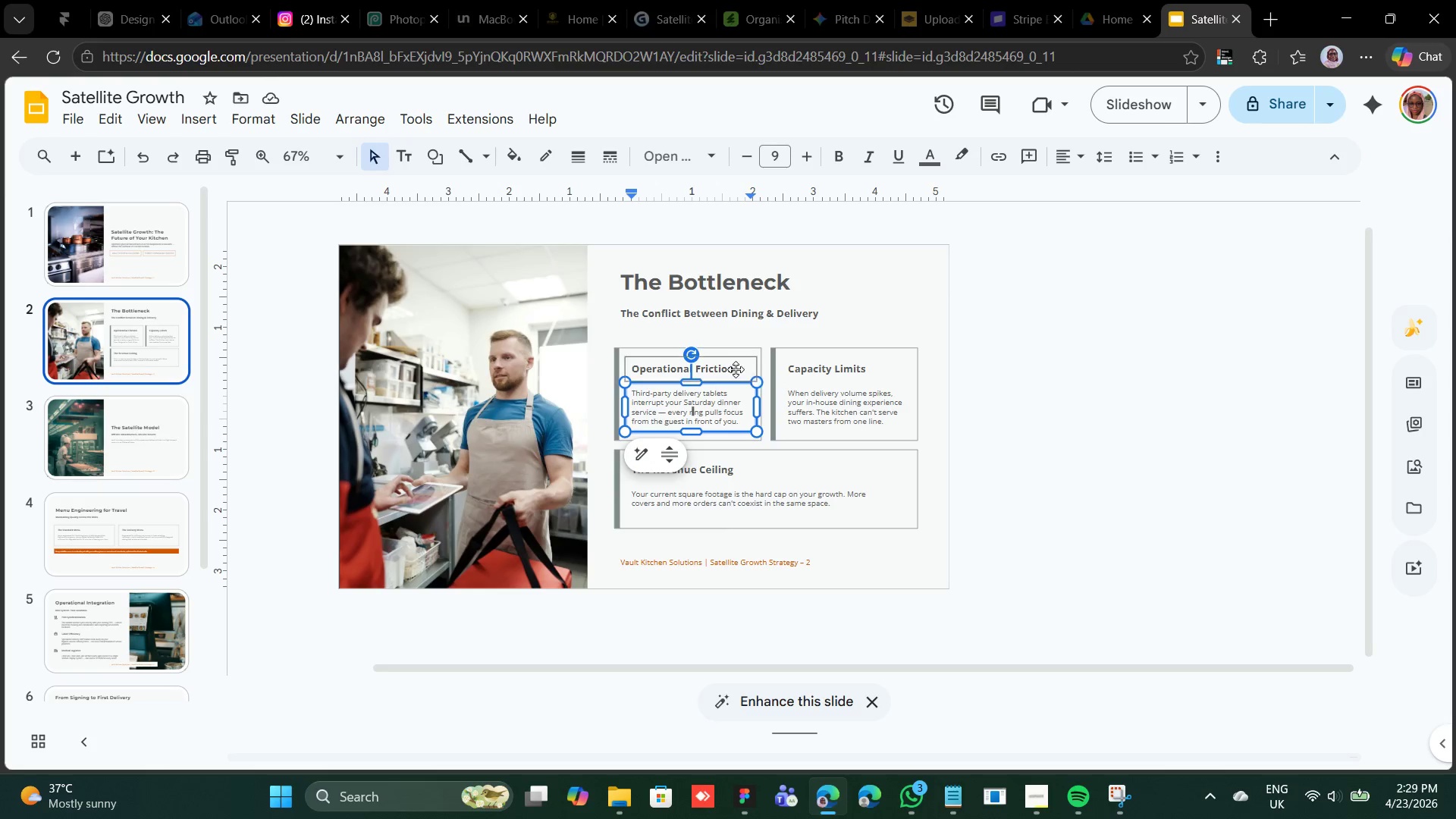 
left_click([724, 369])
 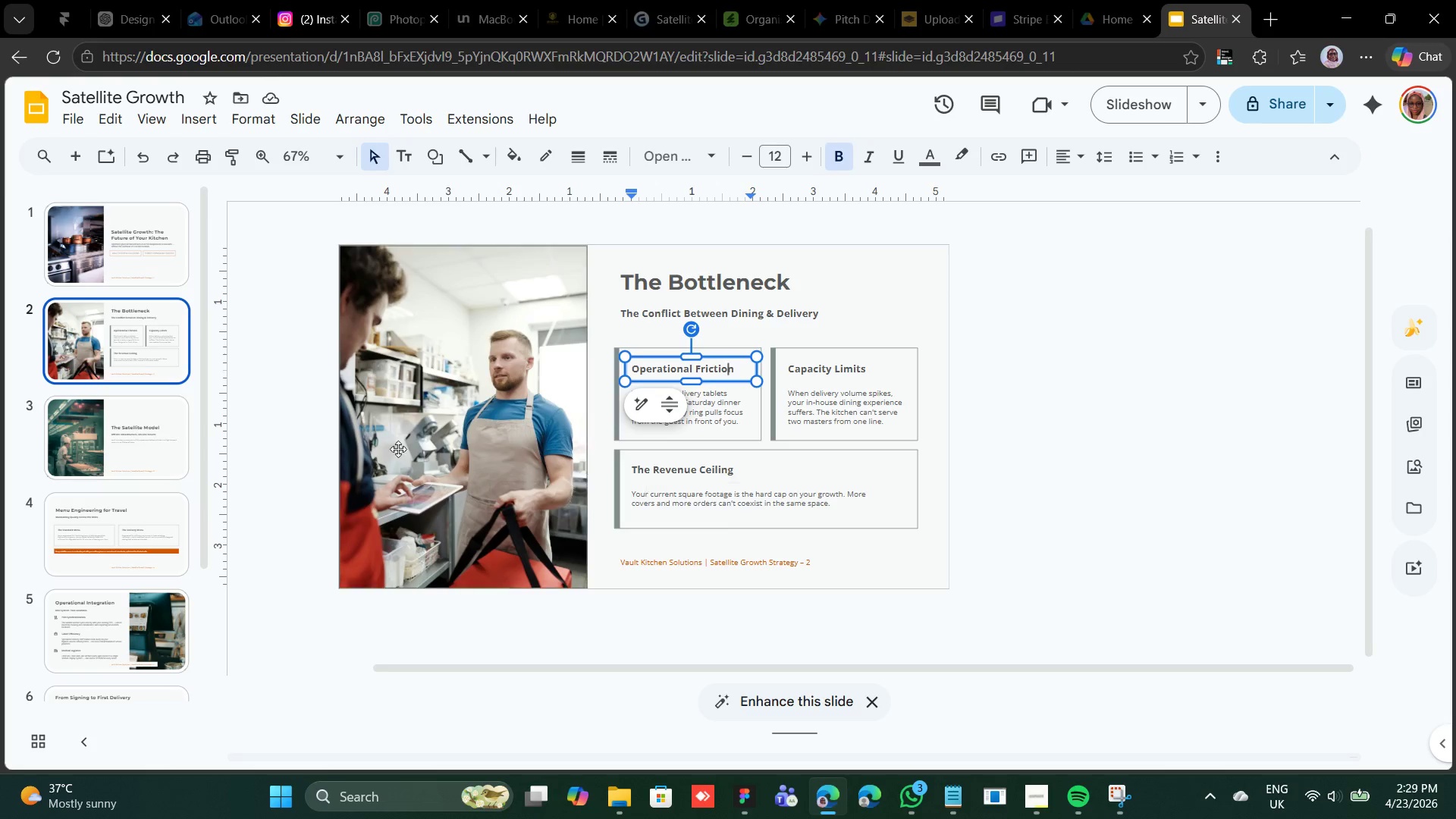 
left_click([118, 441])
 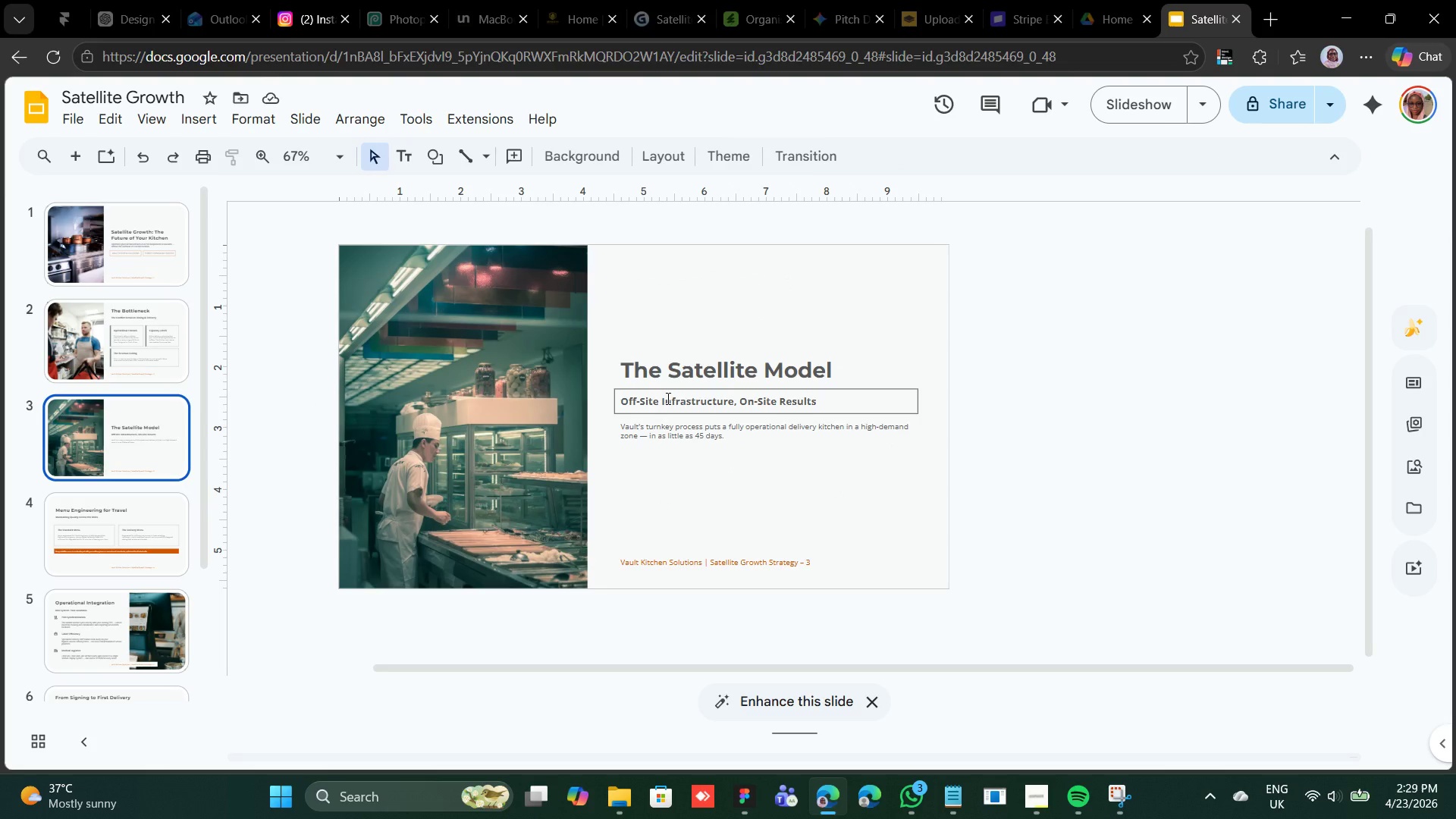 
left_click([667, 398])
 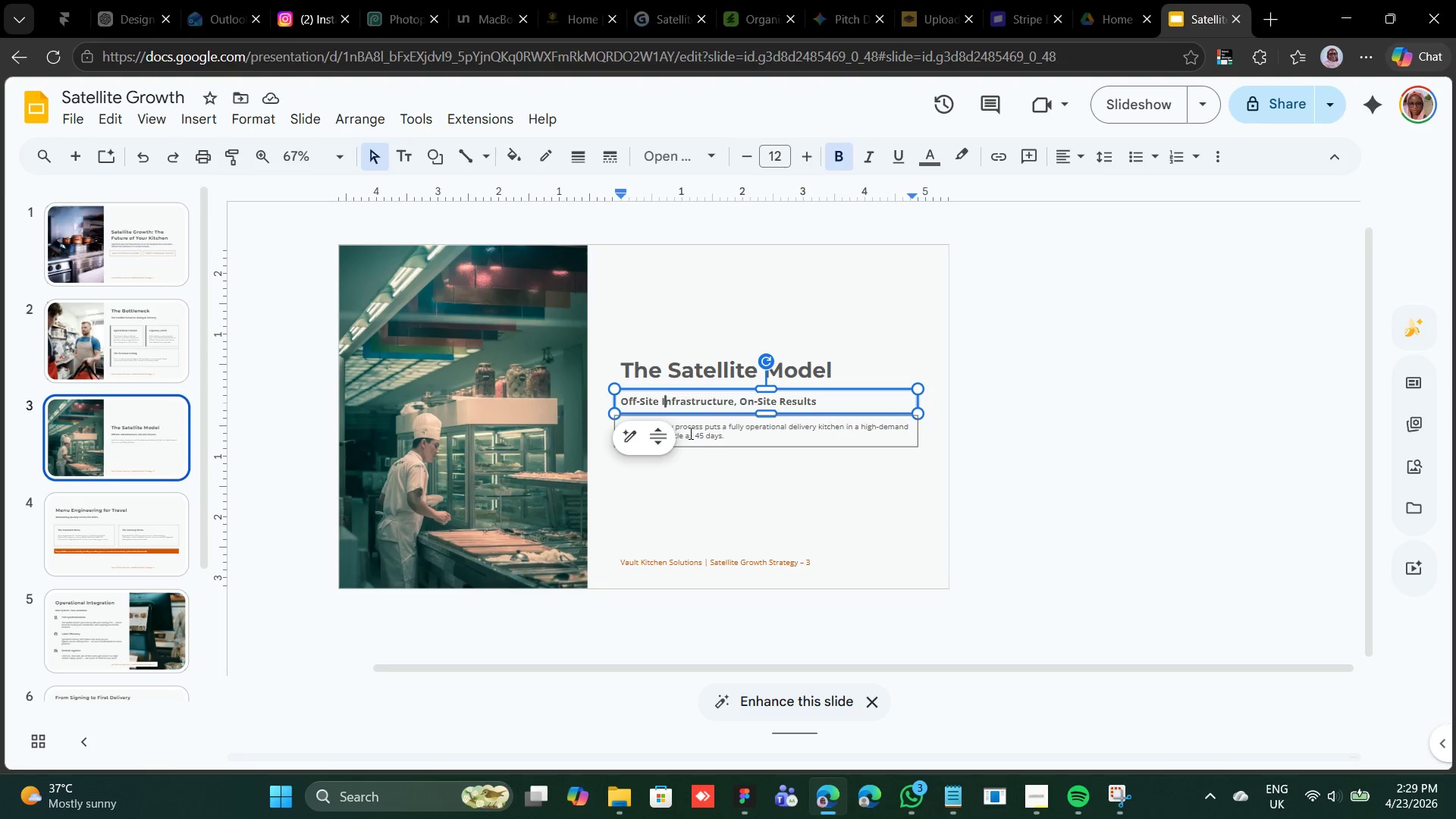 
left_click([689, 433])
 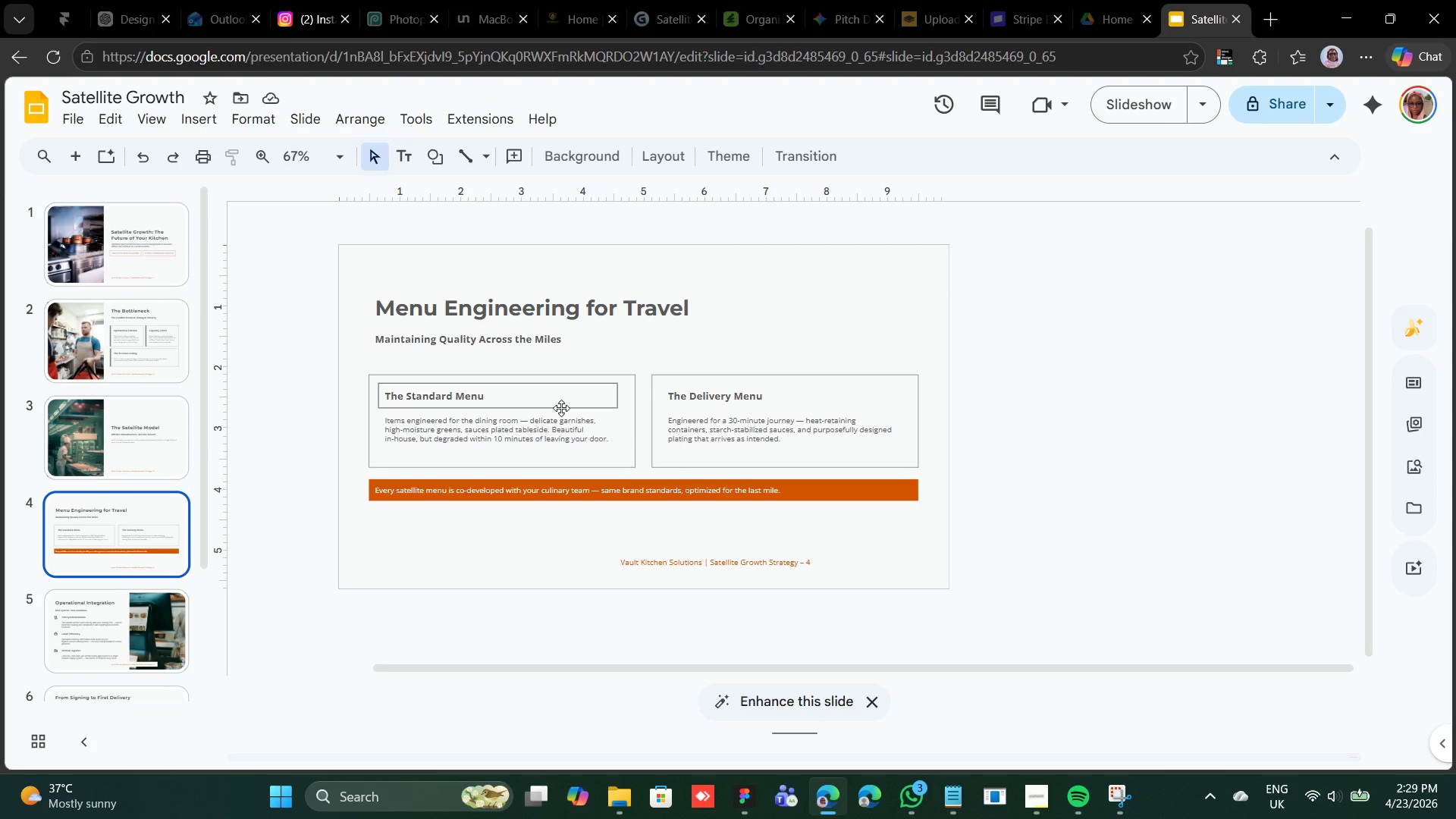 
left_click([478, 428])
 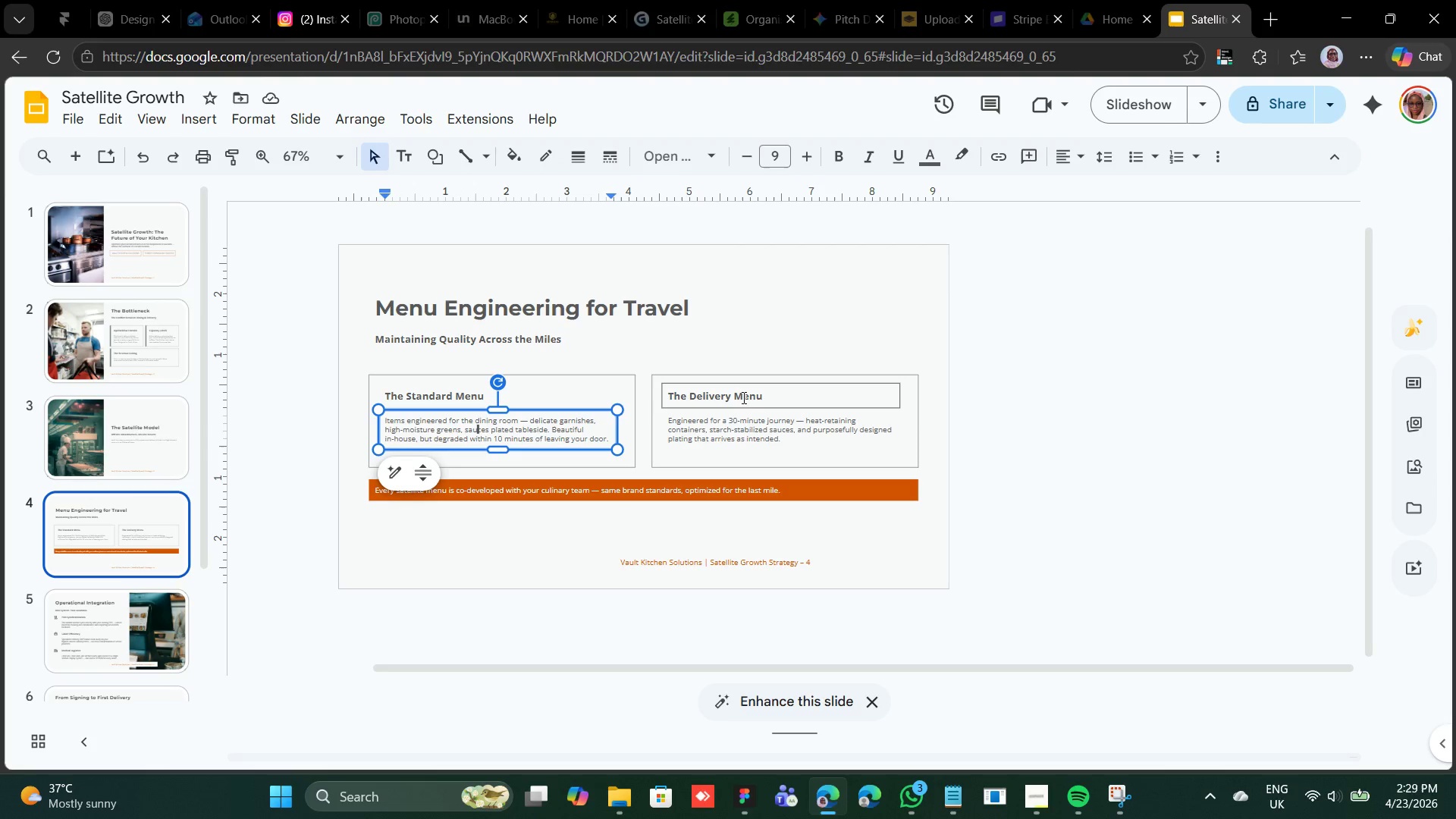 
left_click([742, 397])
 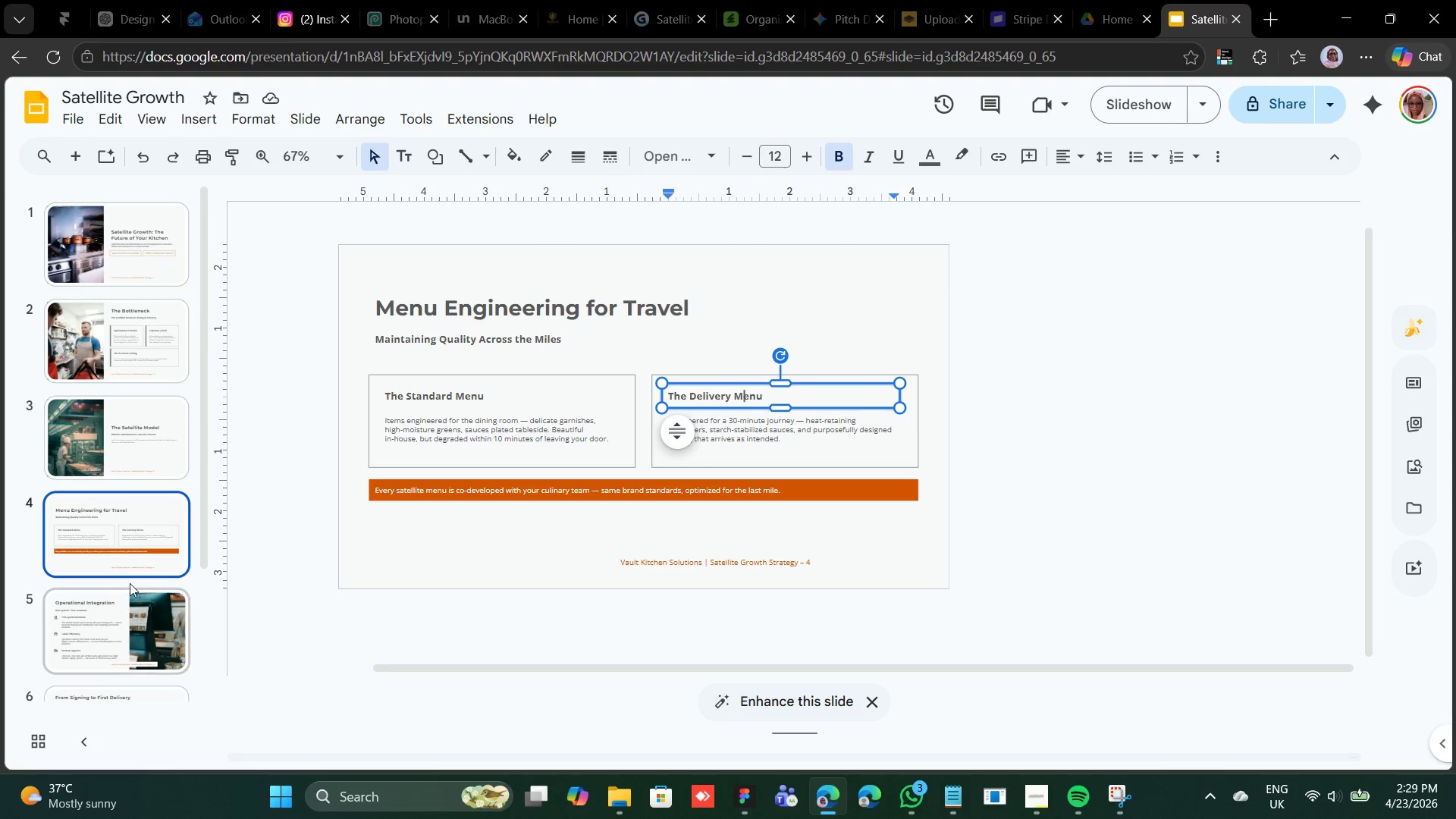 
scroll: coordinate [141, 568], scroll_direction: down, amount: 3.0
 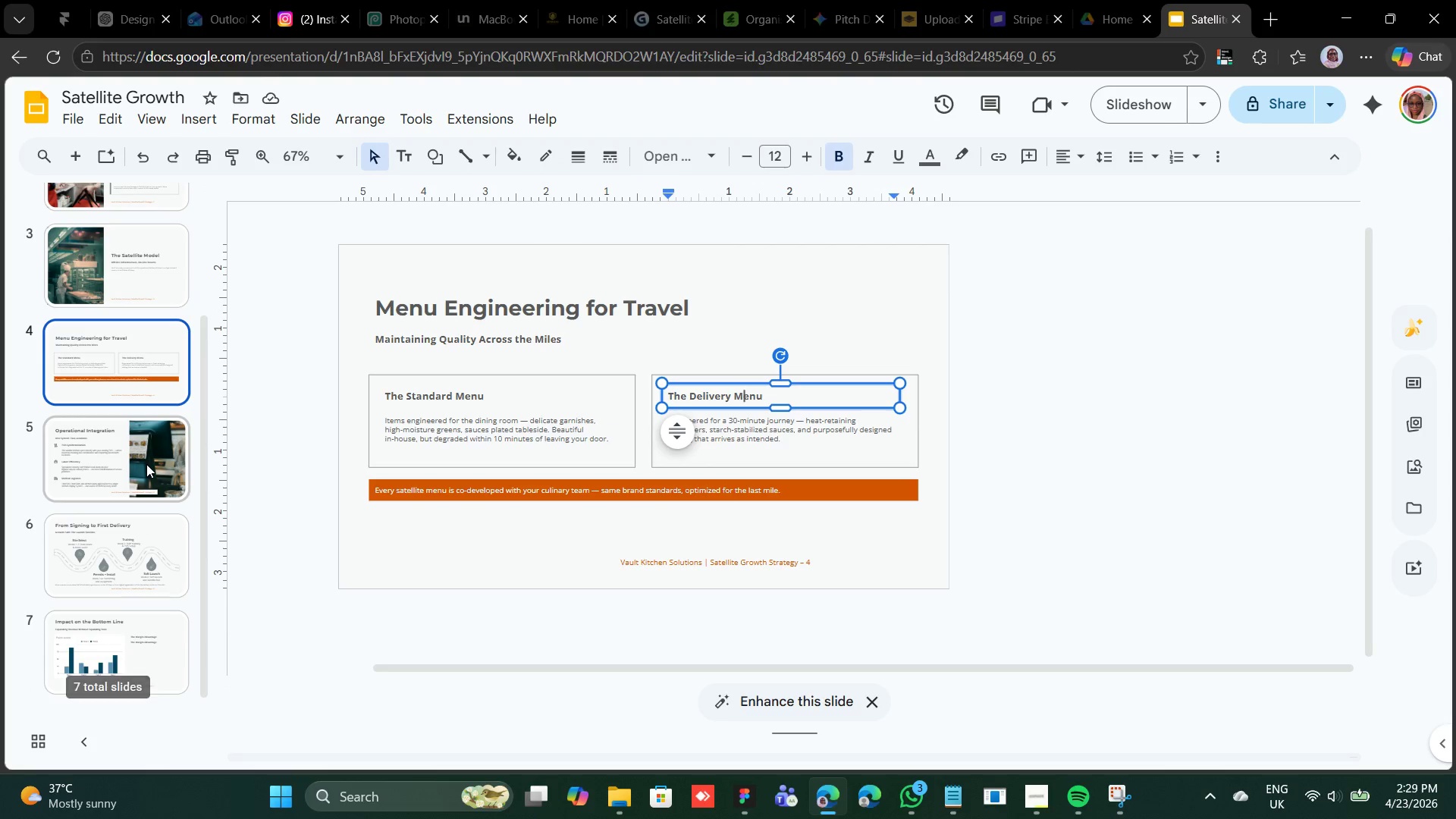 
left_click([146, 464])
 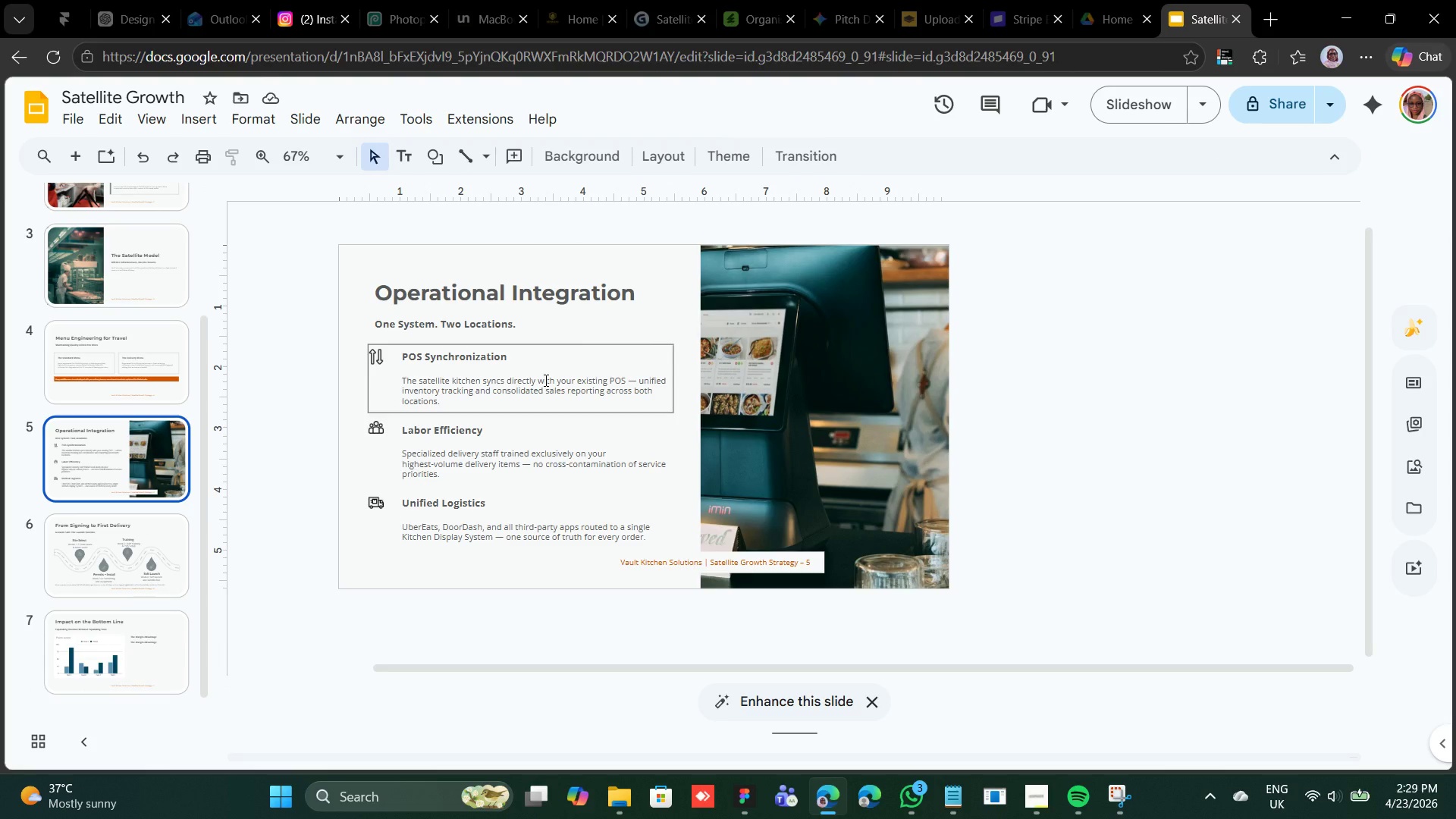 
left_click([544, 380])
 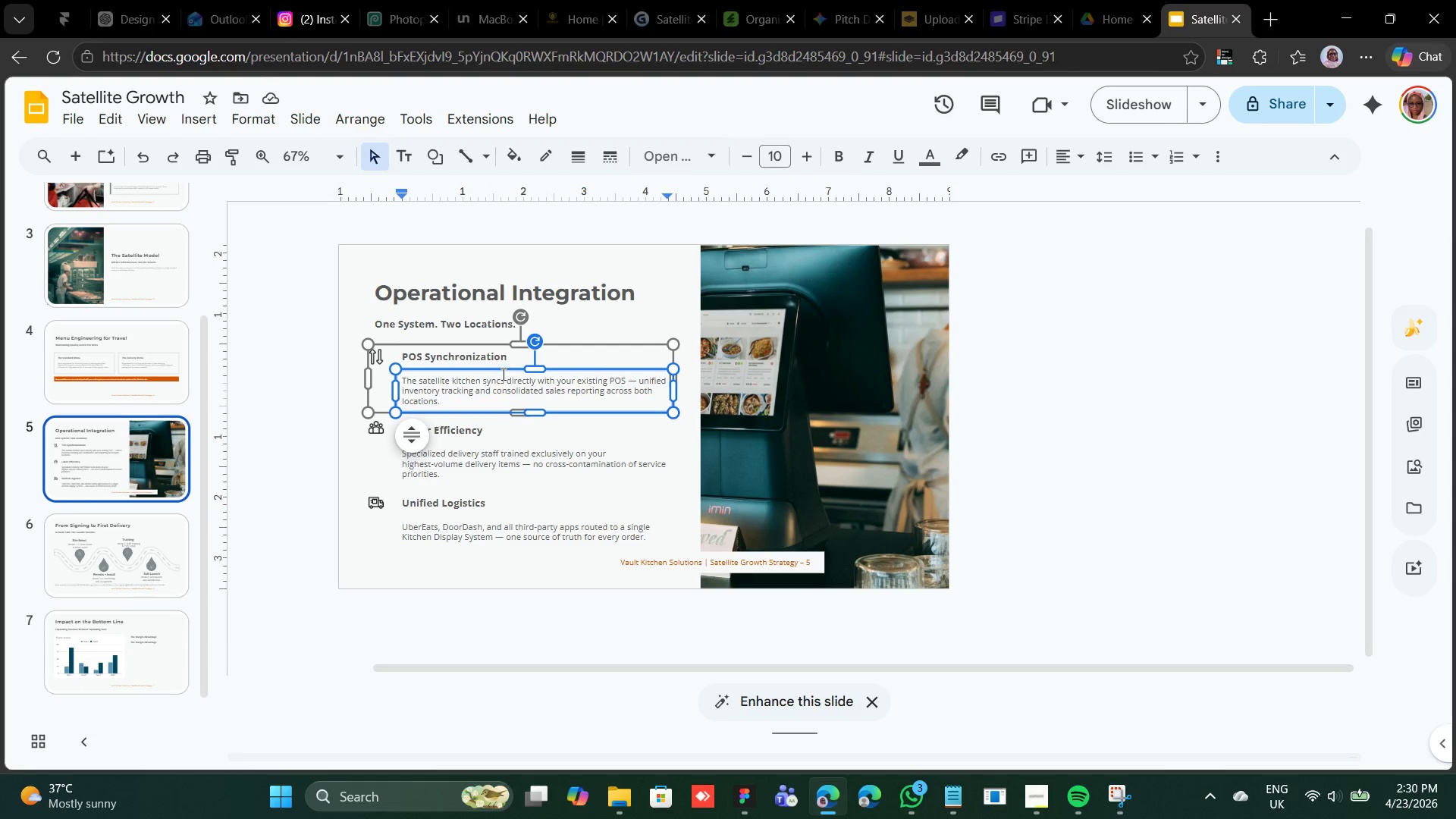 
left_click([499, 368])
 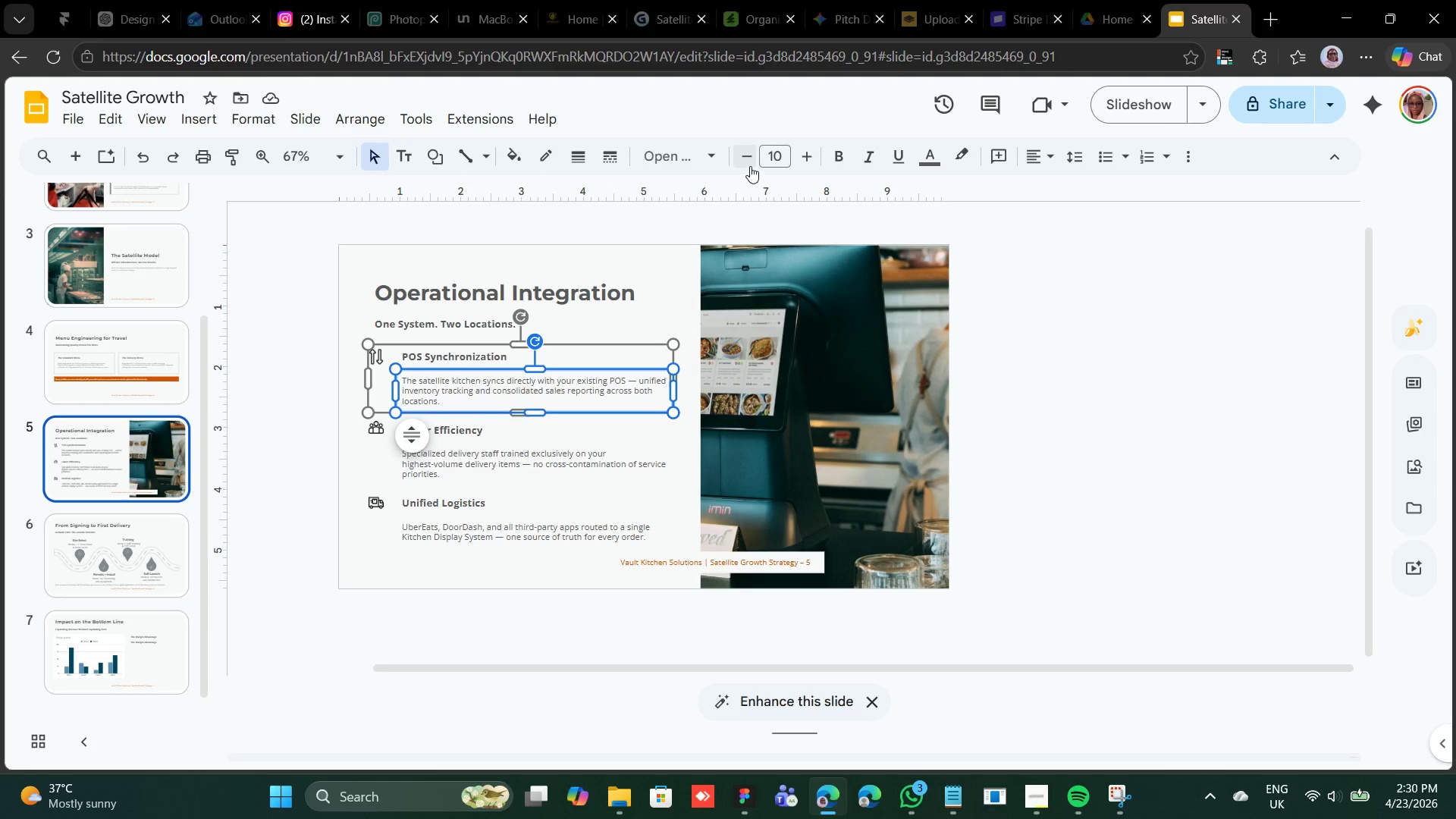 
left_click([749, 161])
 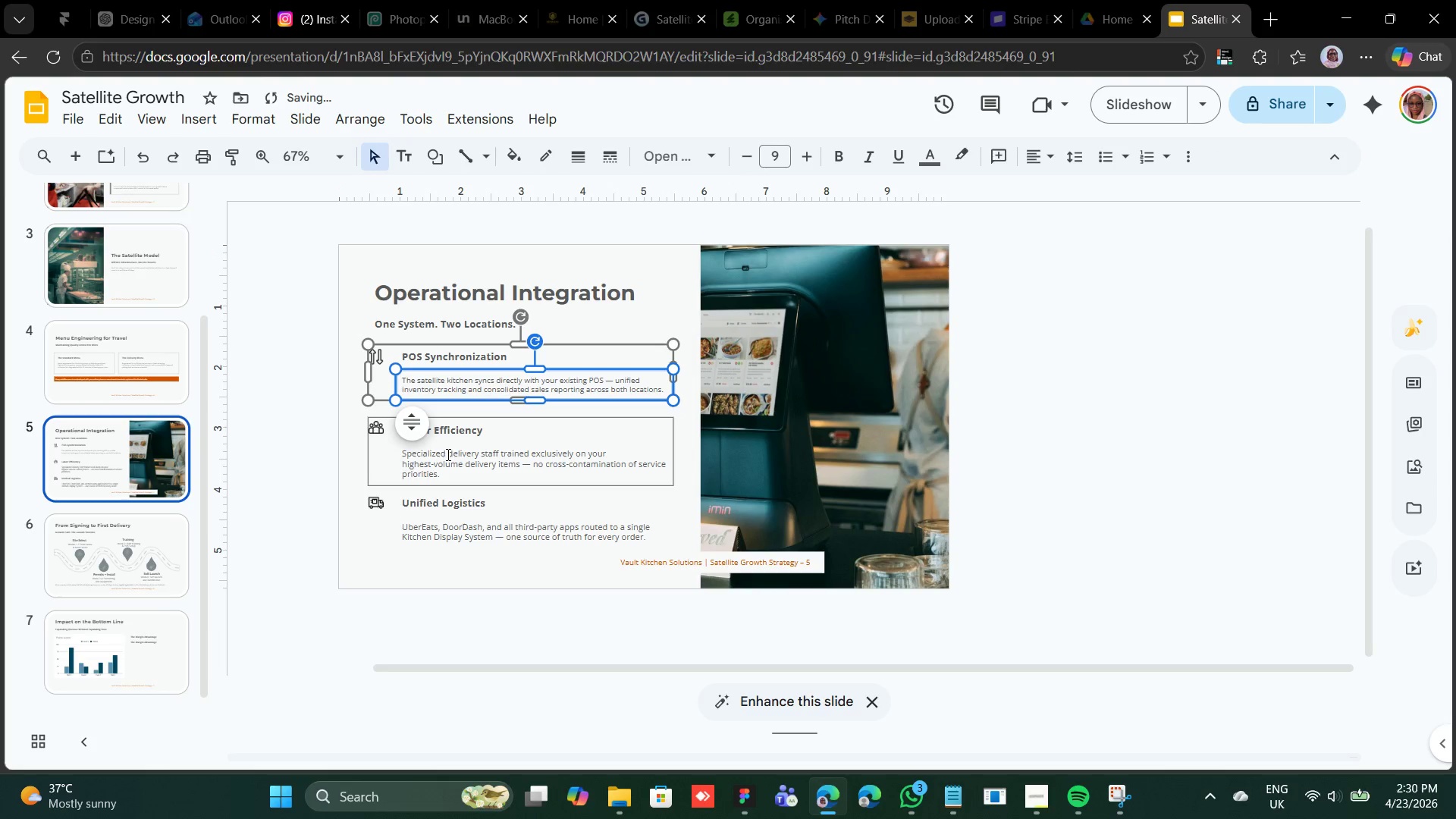 
left_click([447, 454])
 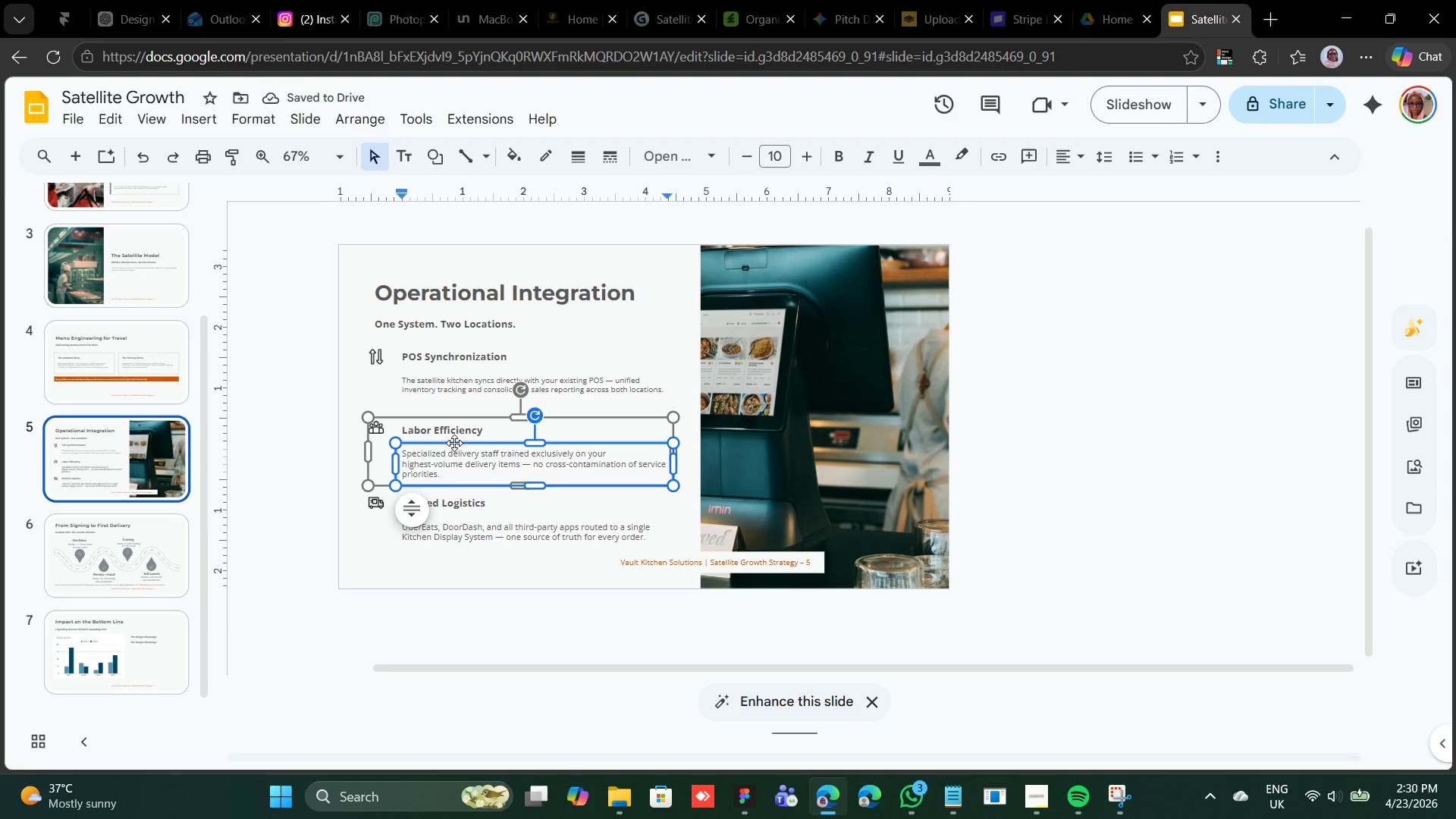 
left_click([454, 443])
 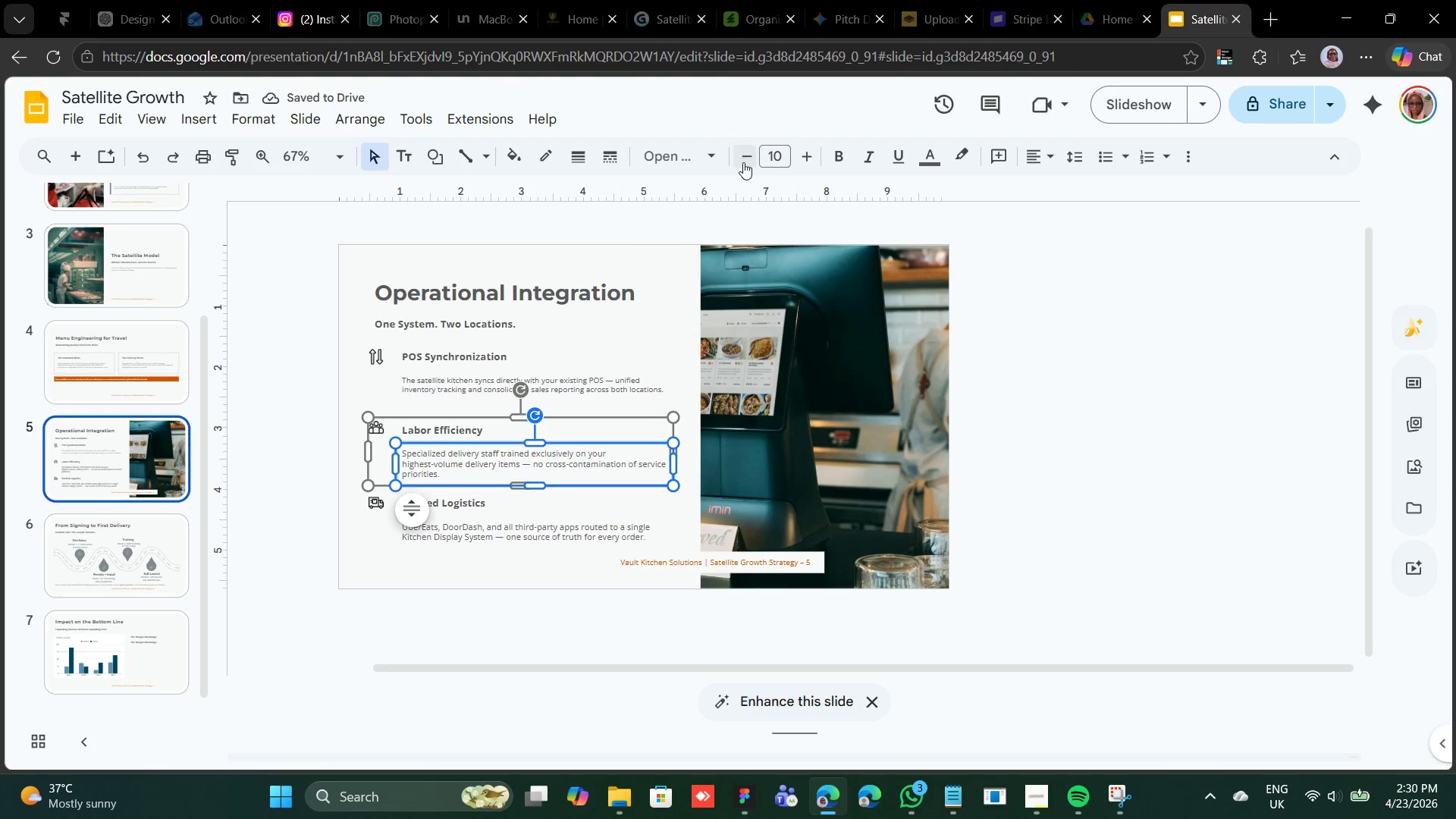 
left_click([745, 162])
 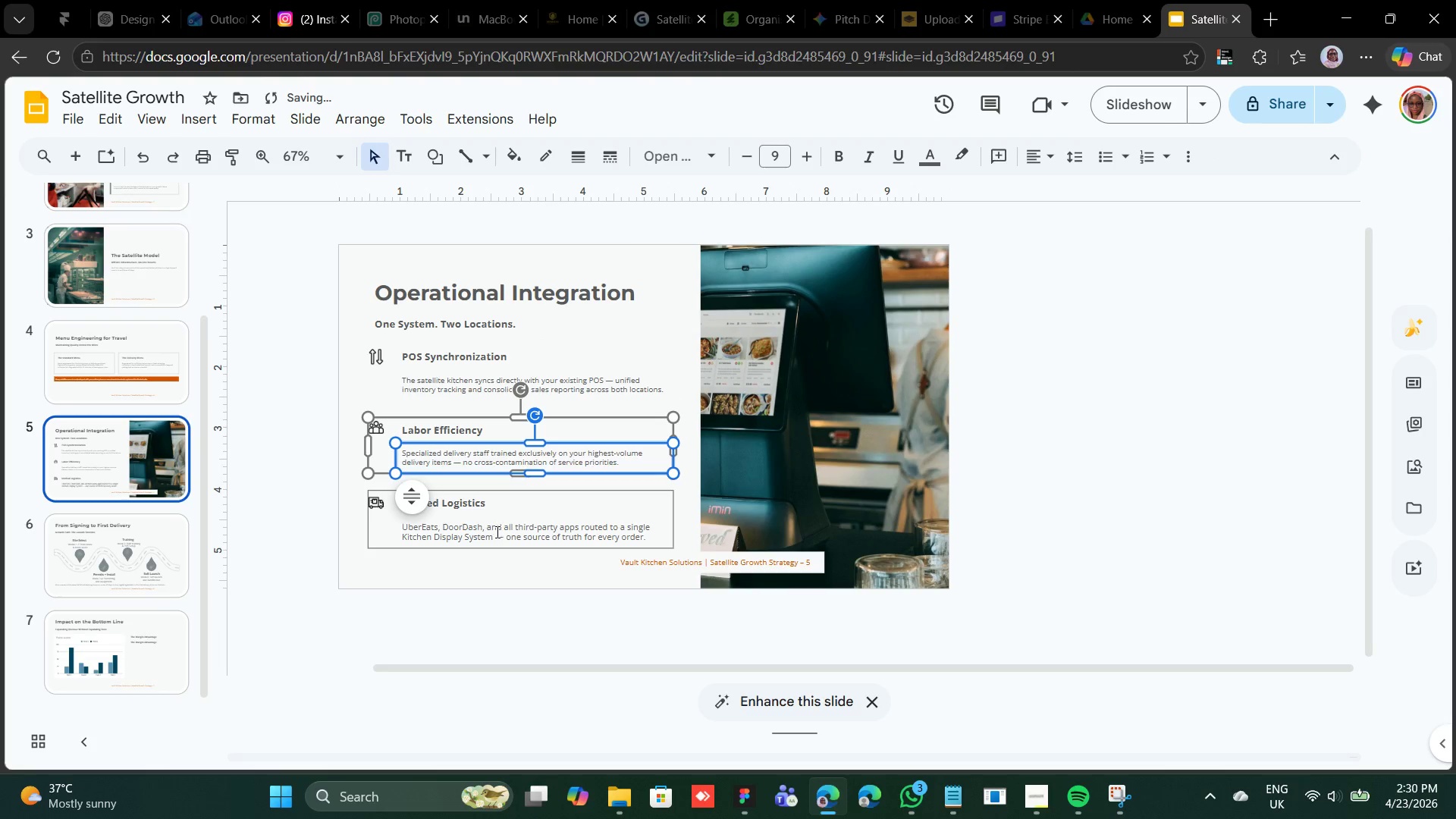 
left_click([496, 532])
 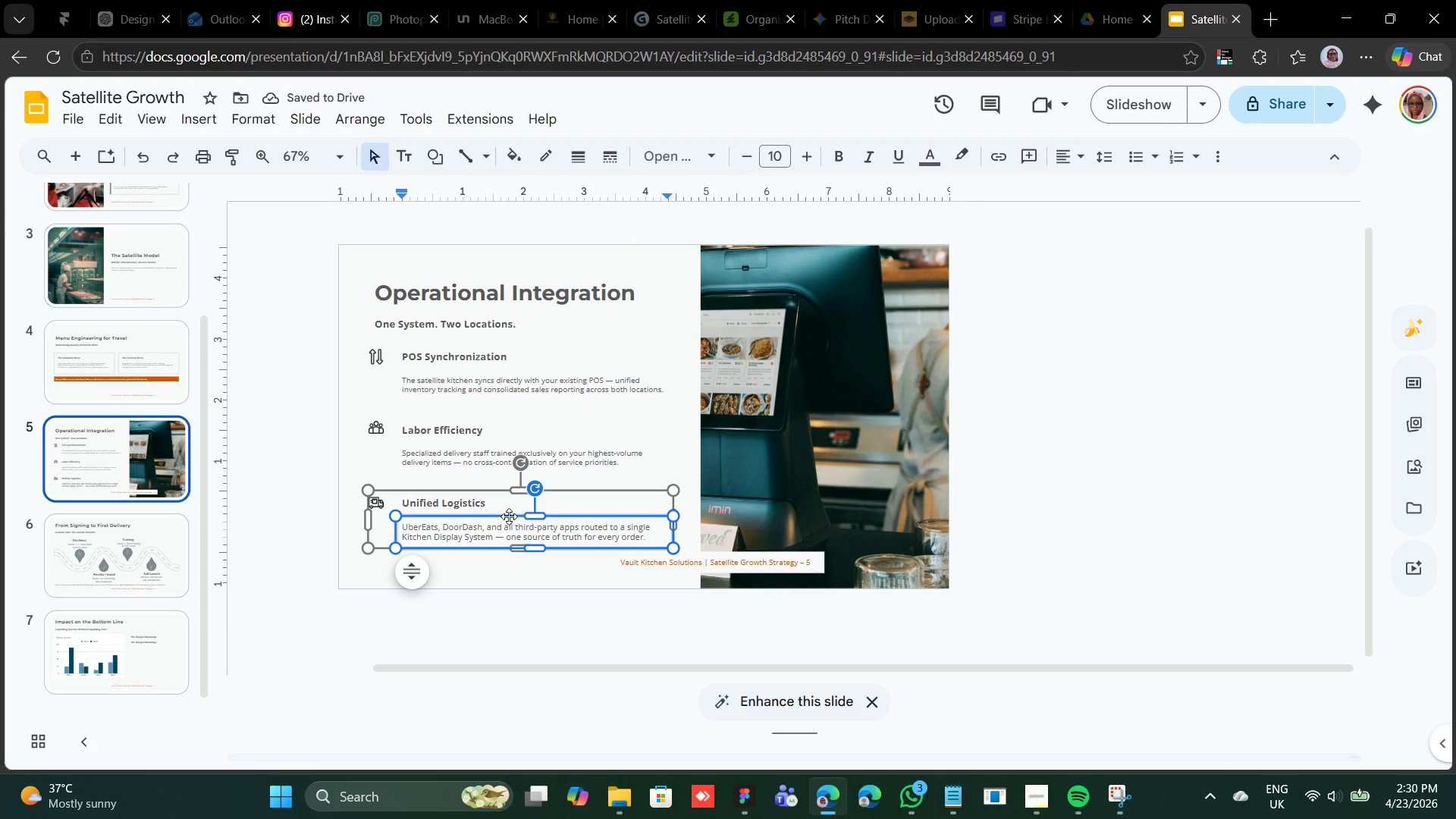 
left_click([509, 516])
 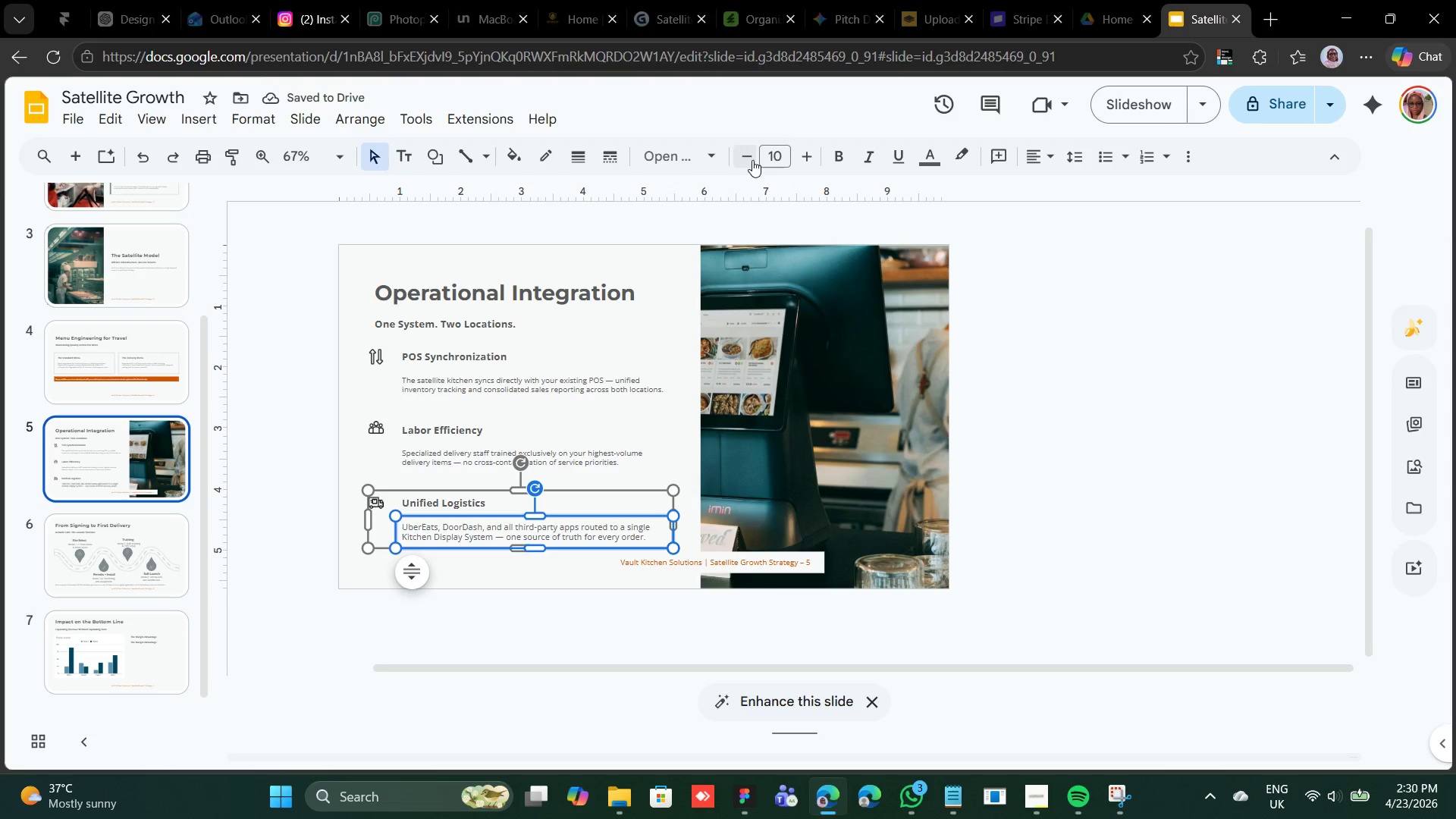 
left_click([748, 159])
 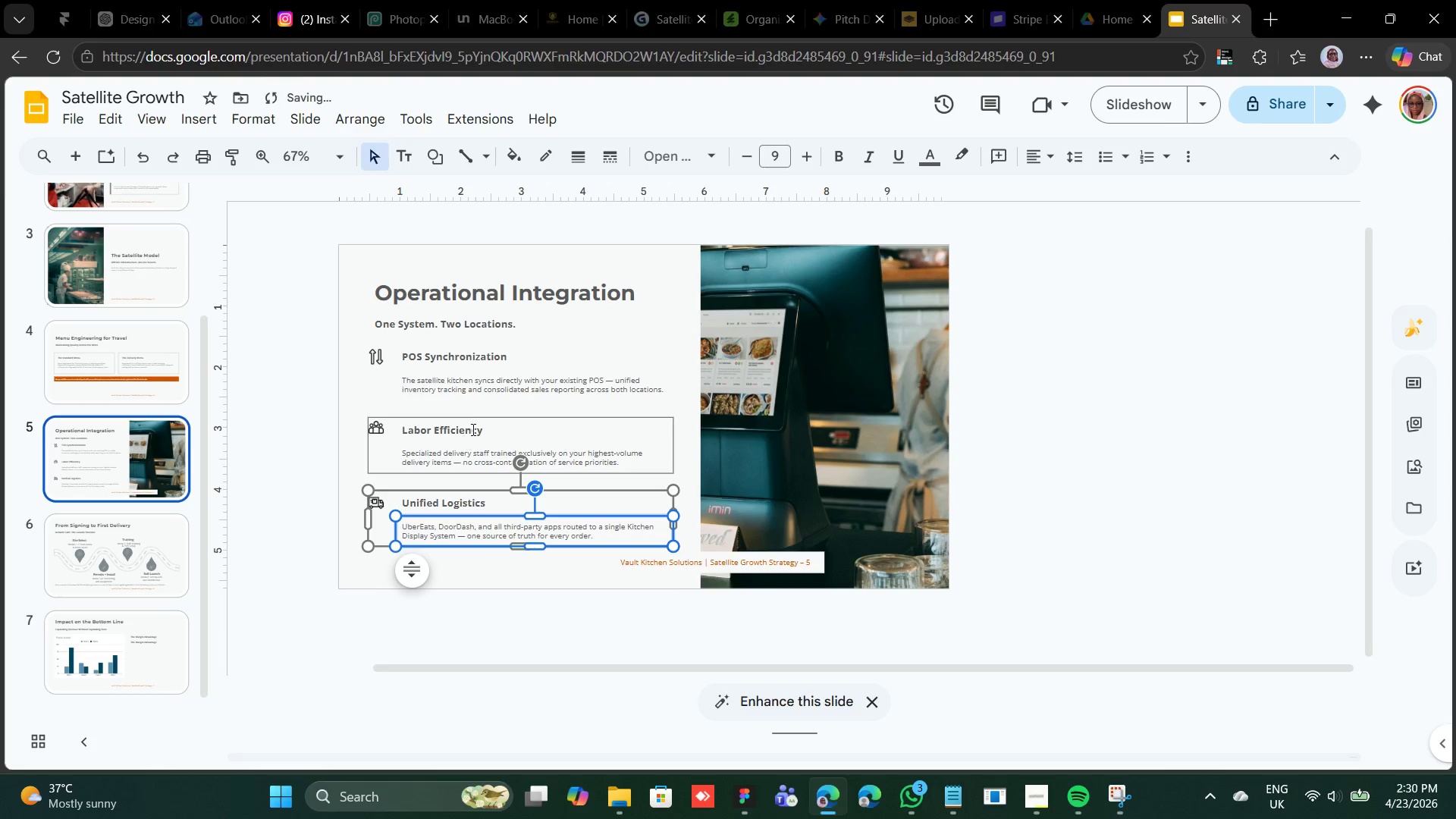 
left_click([473, 424])
 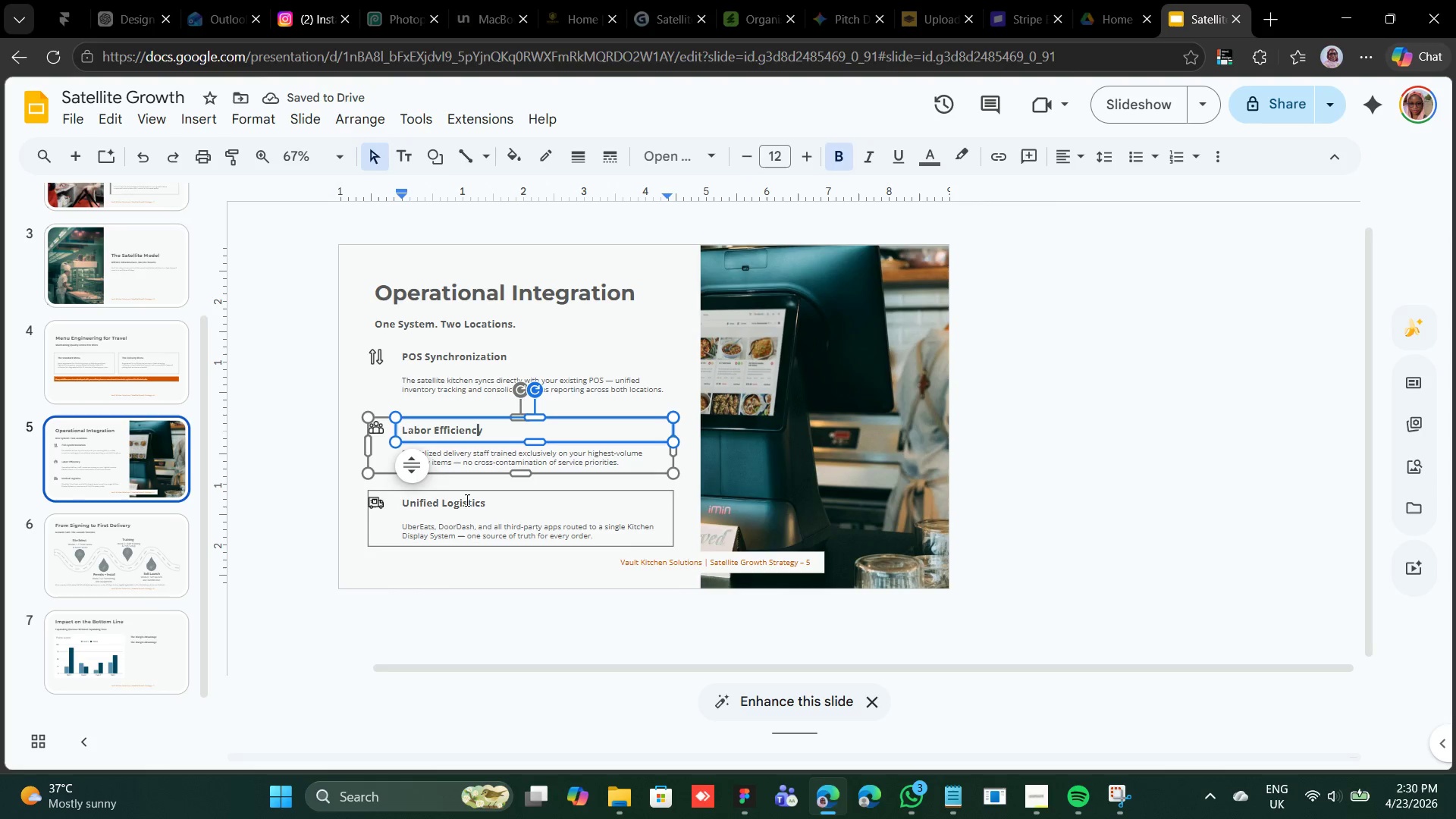 
left_click([468, 494])
 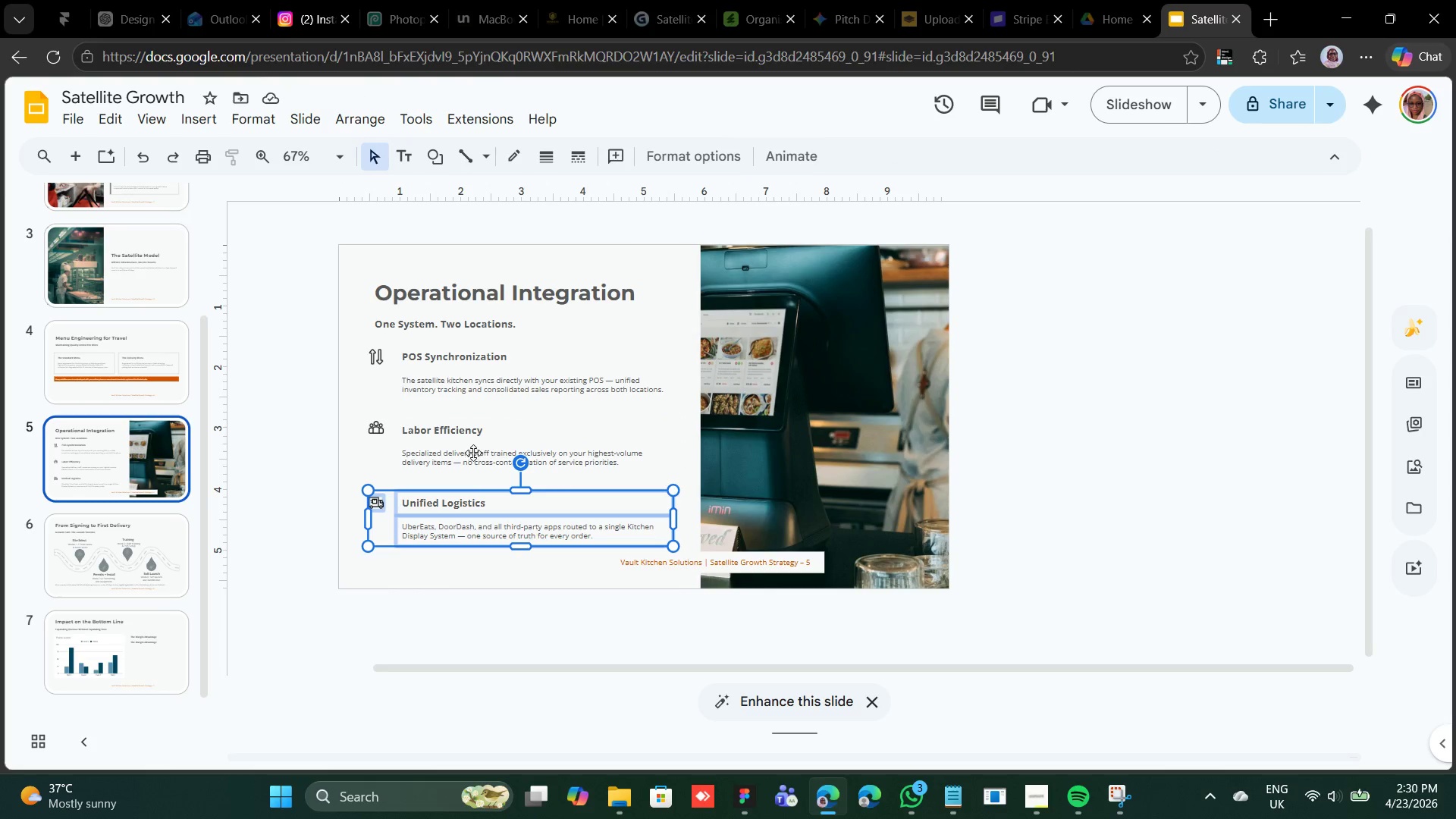 
hold_key(key=ShiftLeft, duration=1.67)
 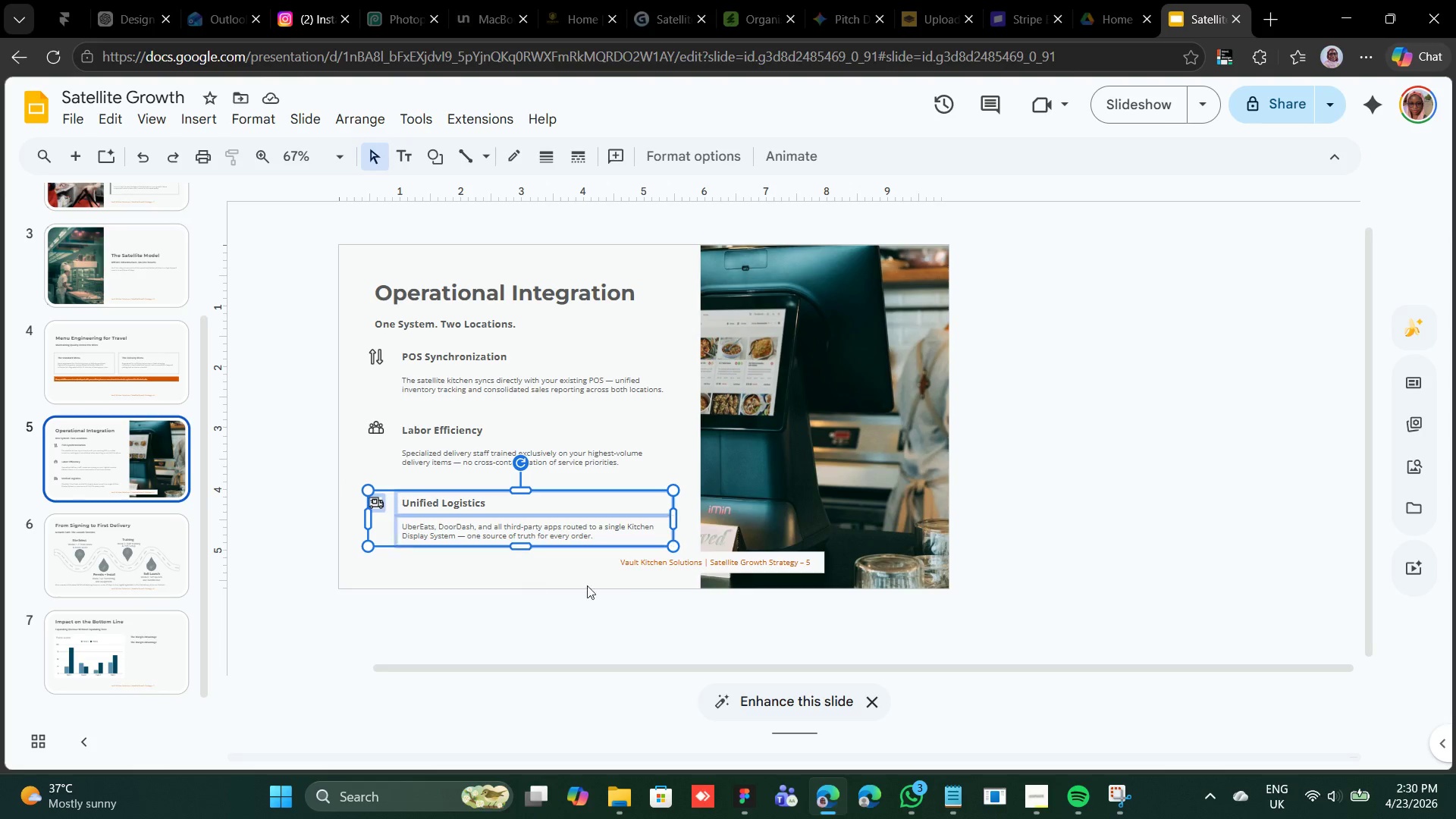 
wait(5.52)
 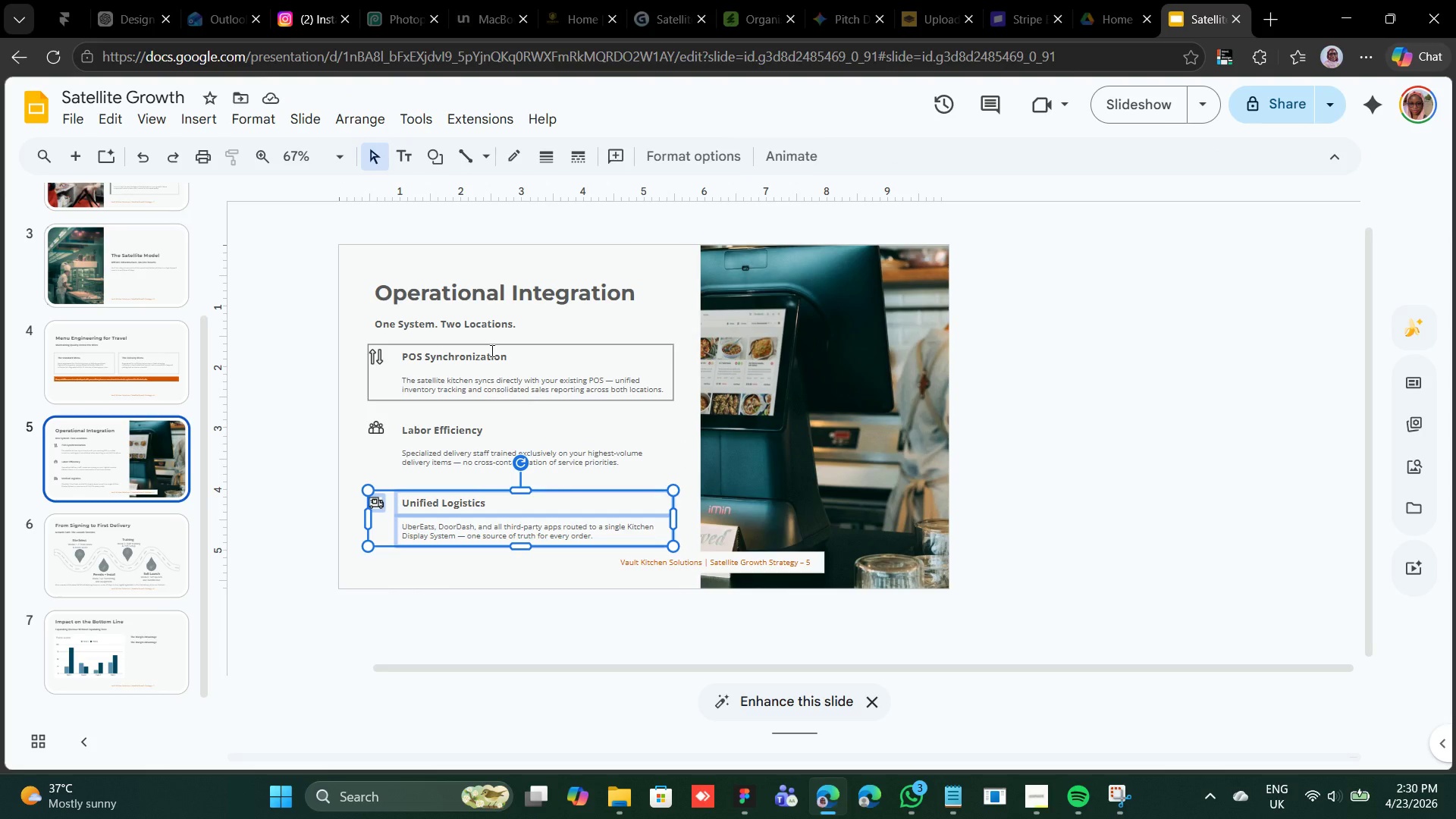 
hold_key(key=ShiftLeft, duration=2.86)
left_click([447, 425])
 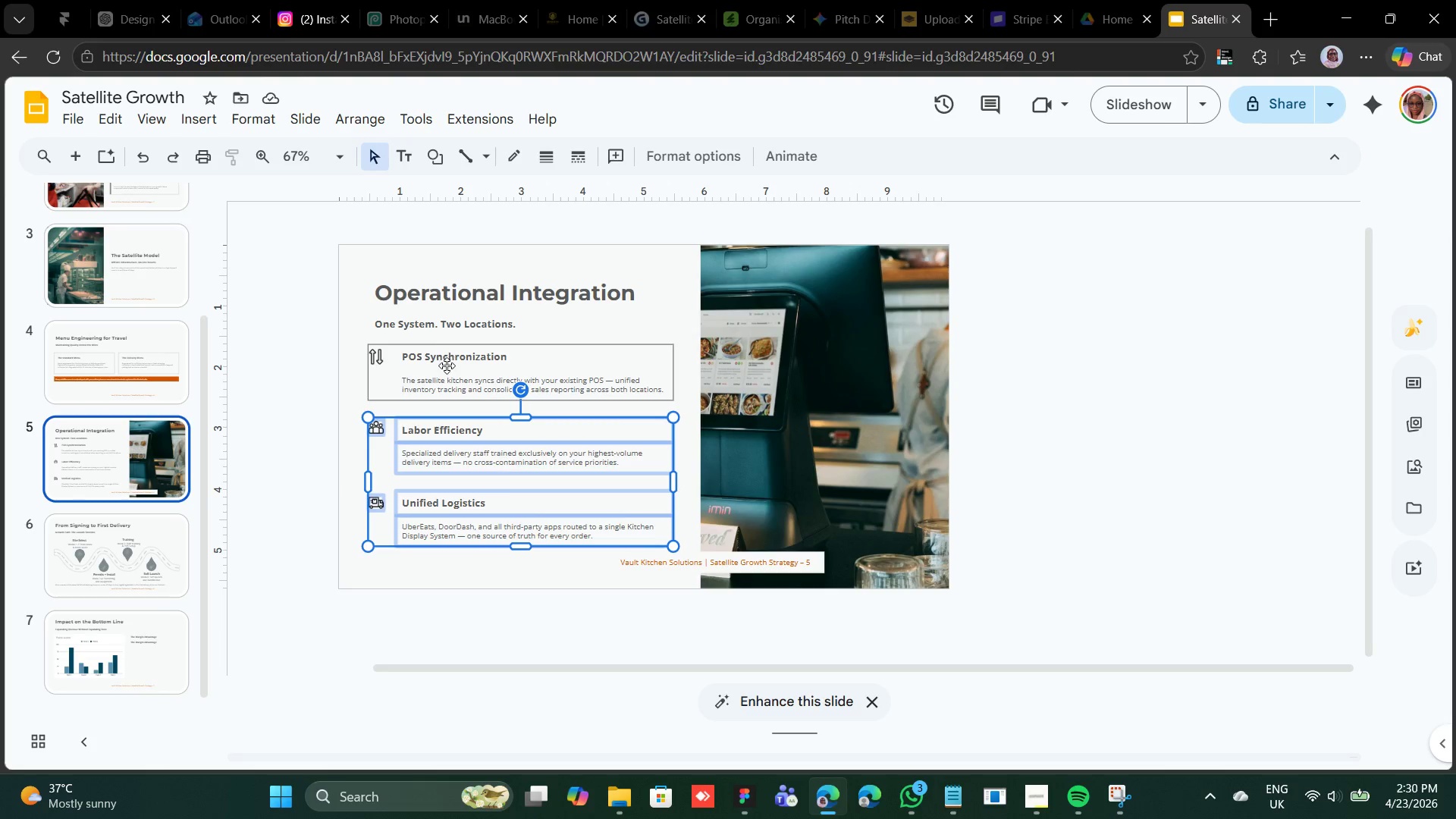 
left_click([453, 354])
 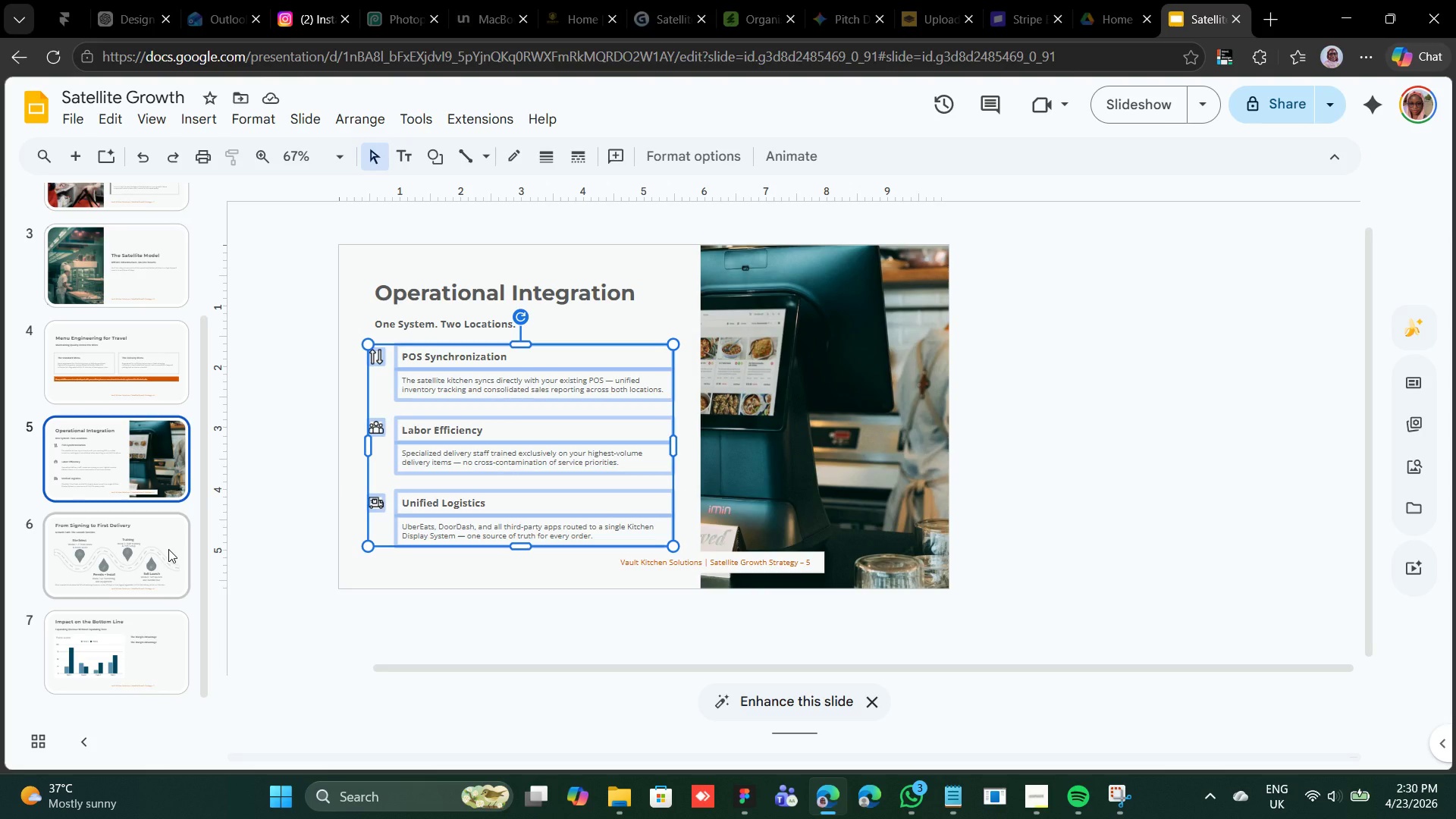 
left_click([168, 549])
 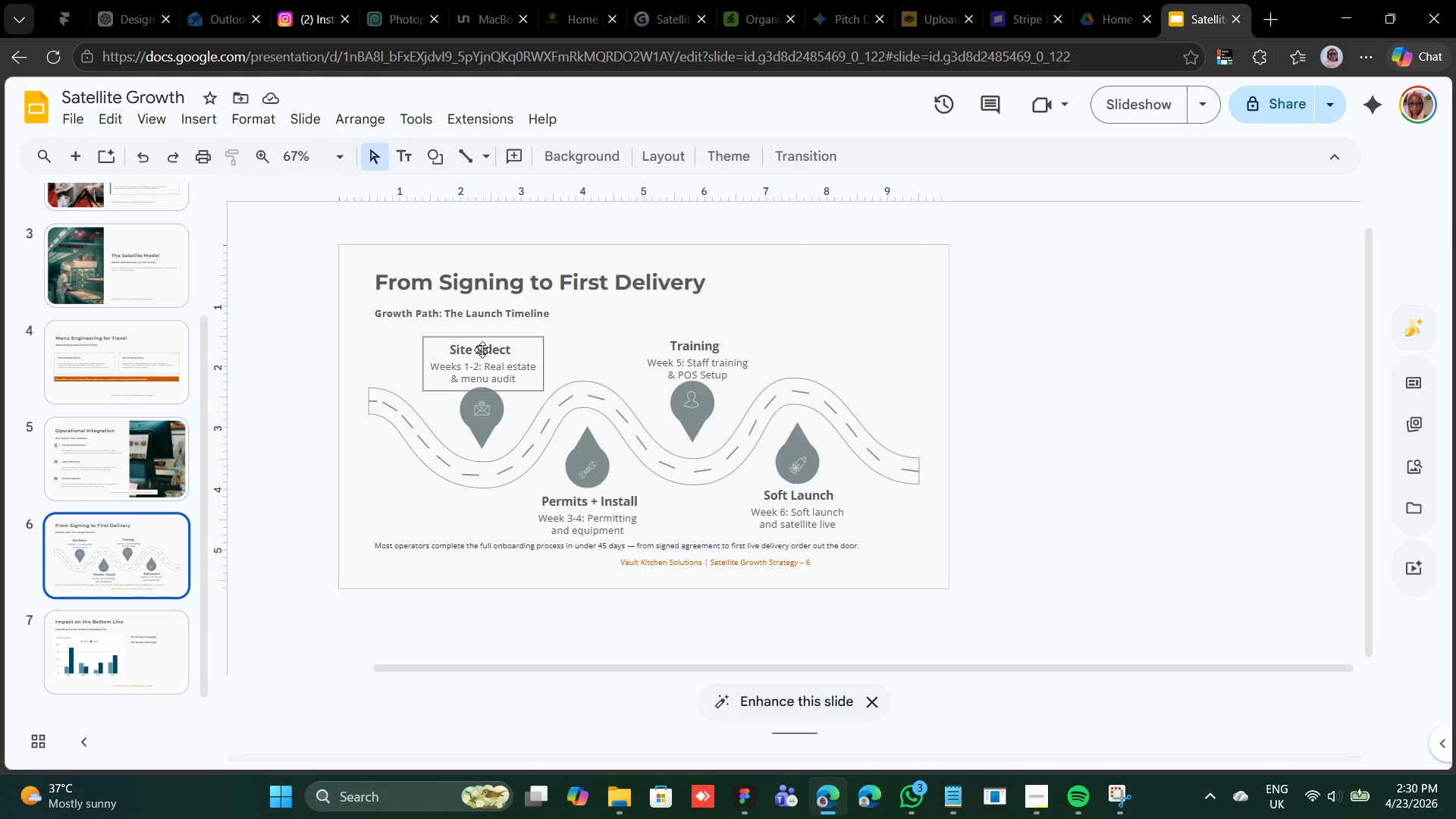 
double_click([482, 350])
 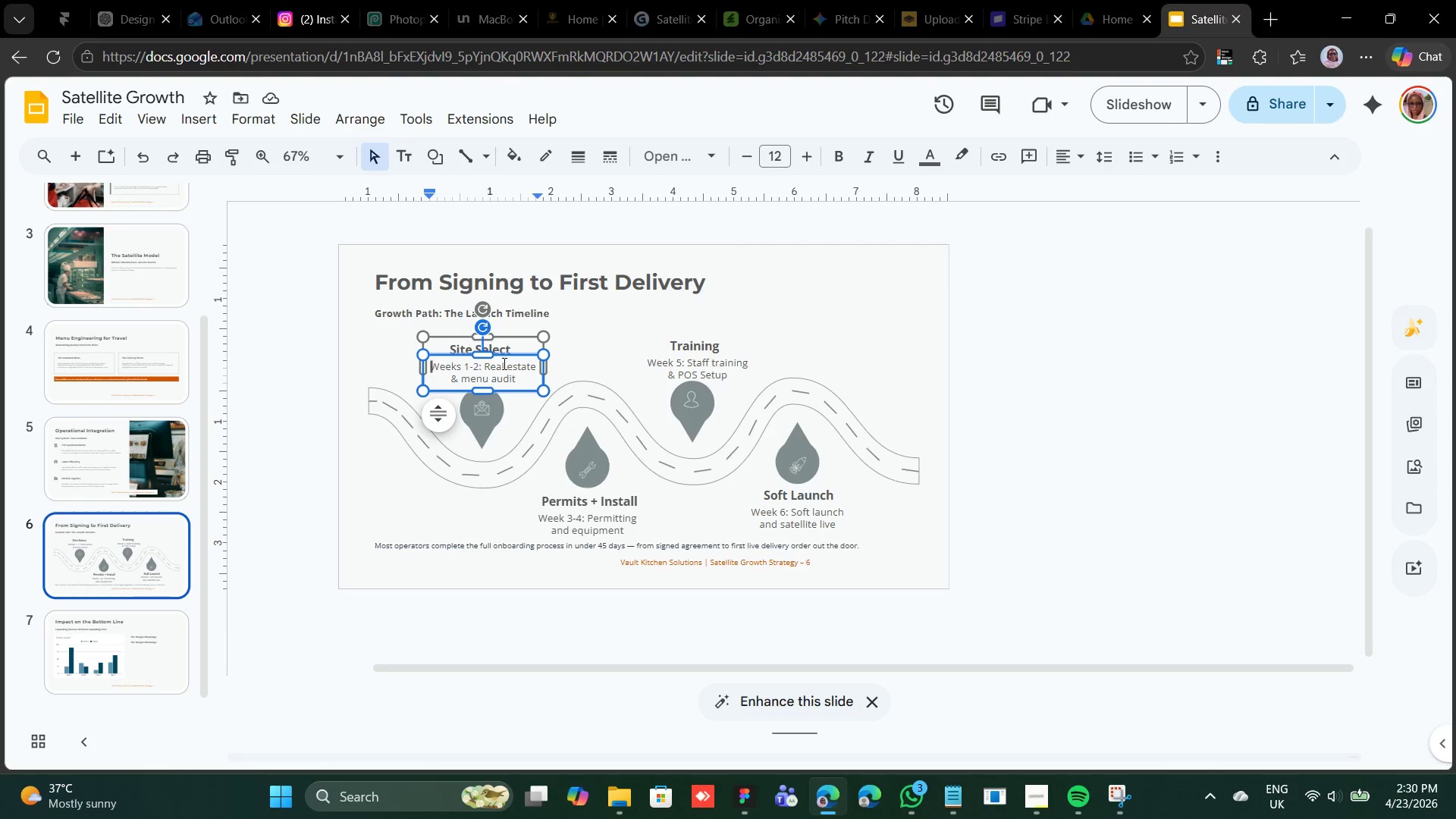 
left_click([500, 369])
 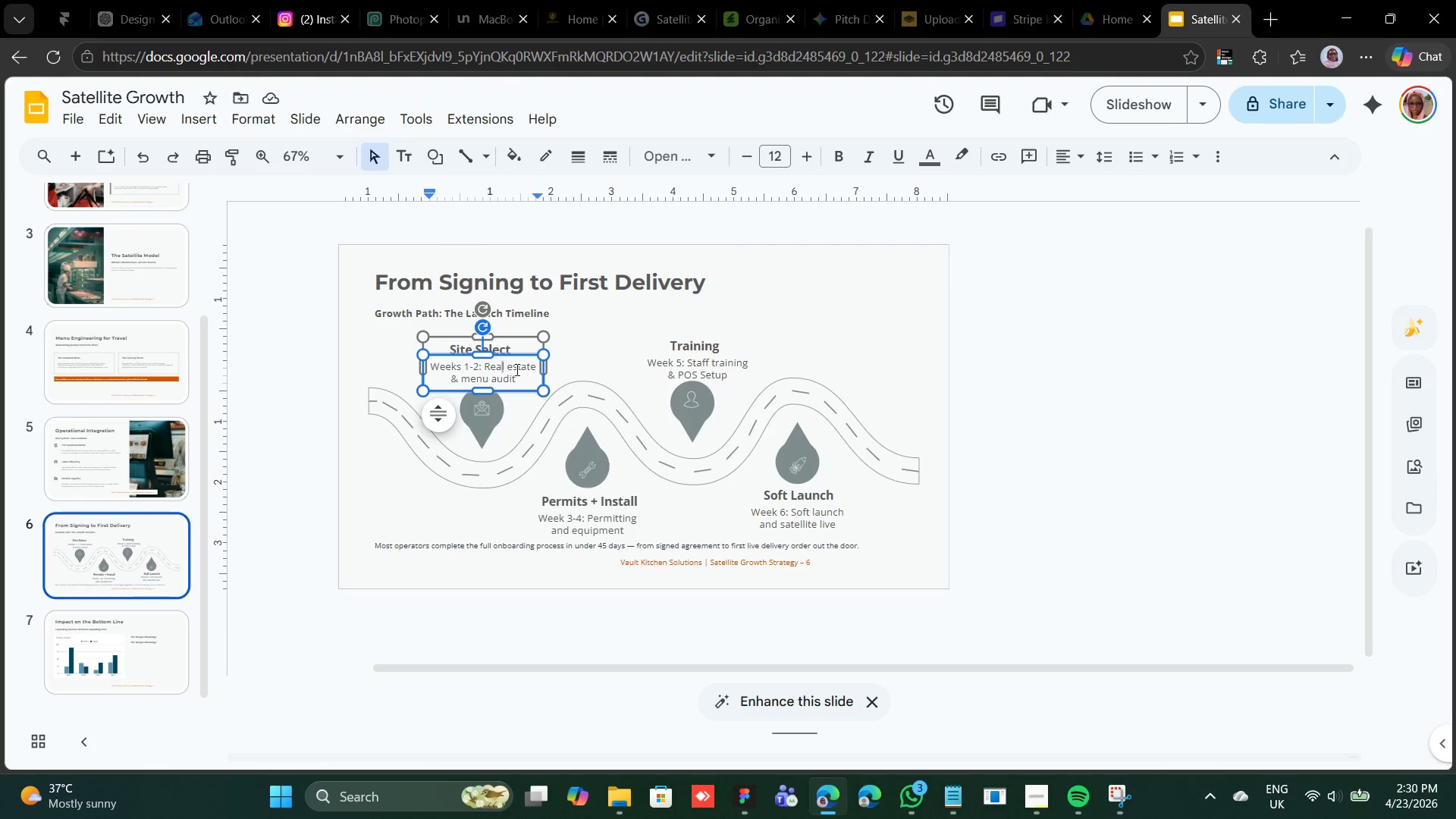 
left_click([518, 369])
 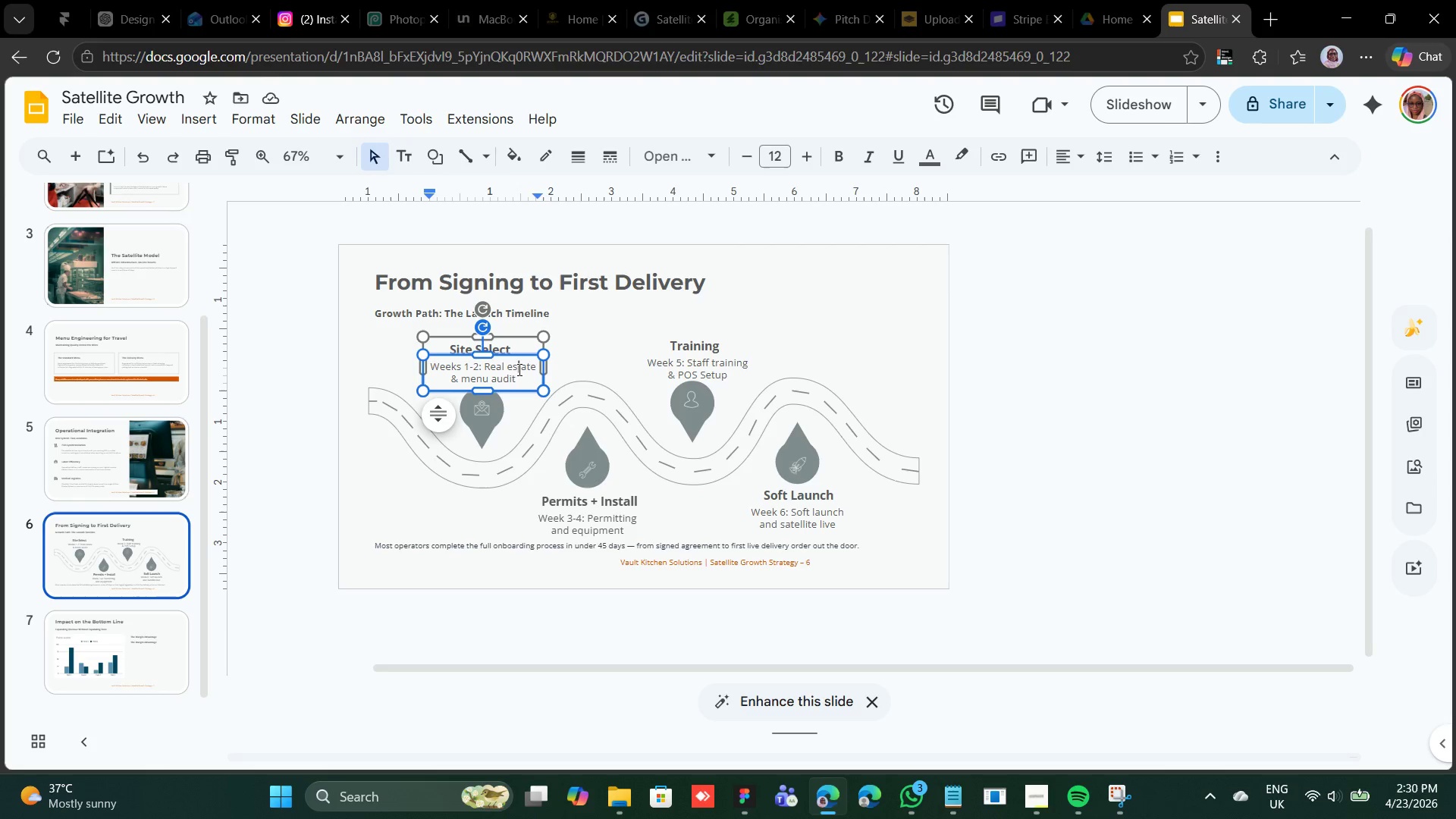 
double_click([518, 369])
 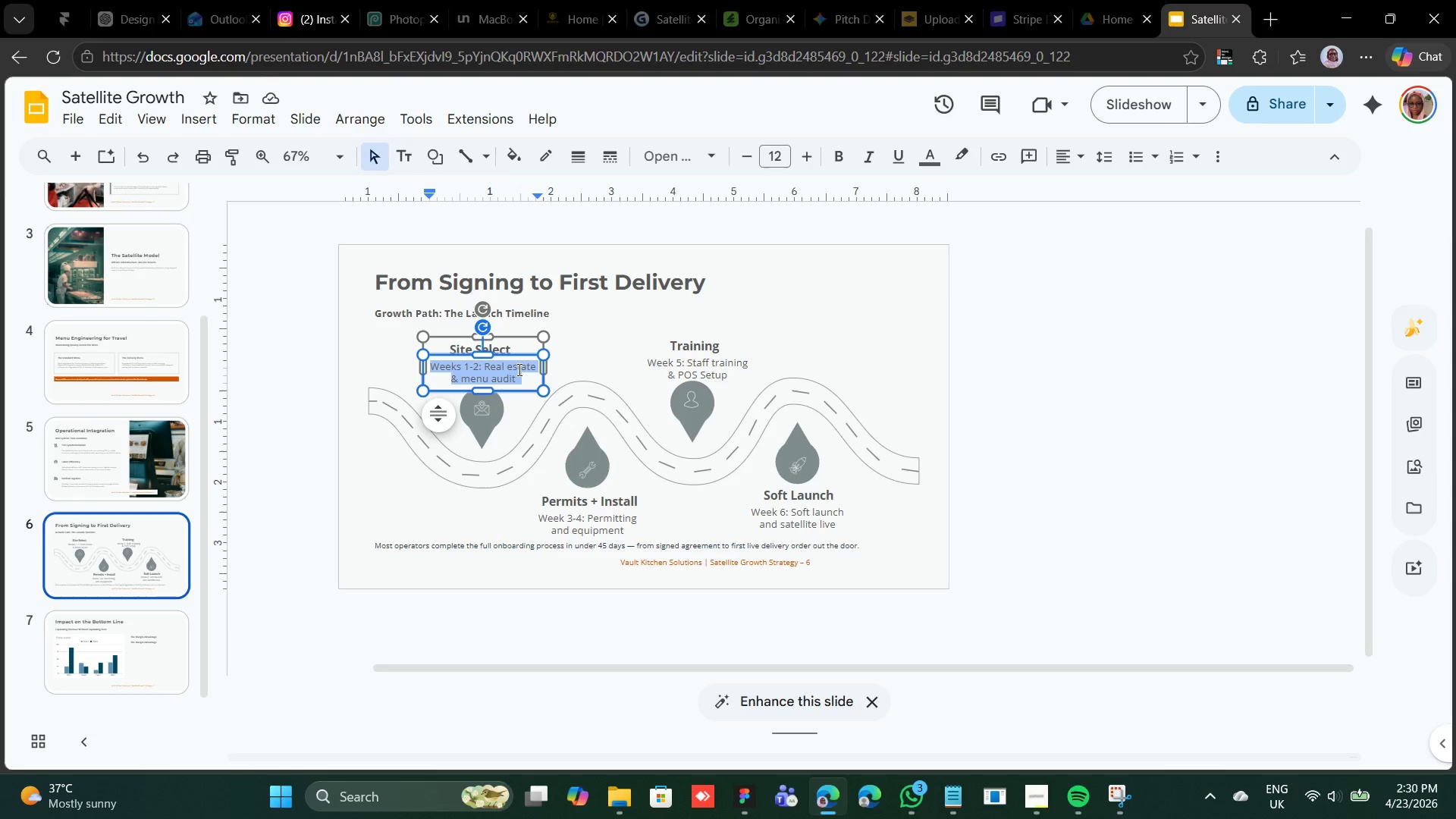 
triple_click([518, 369])
 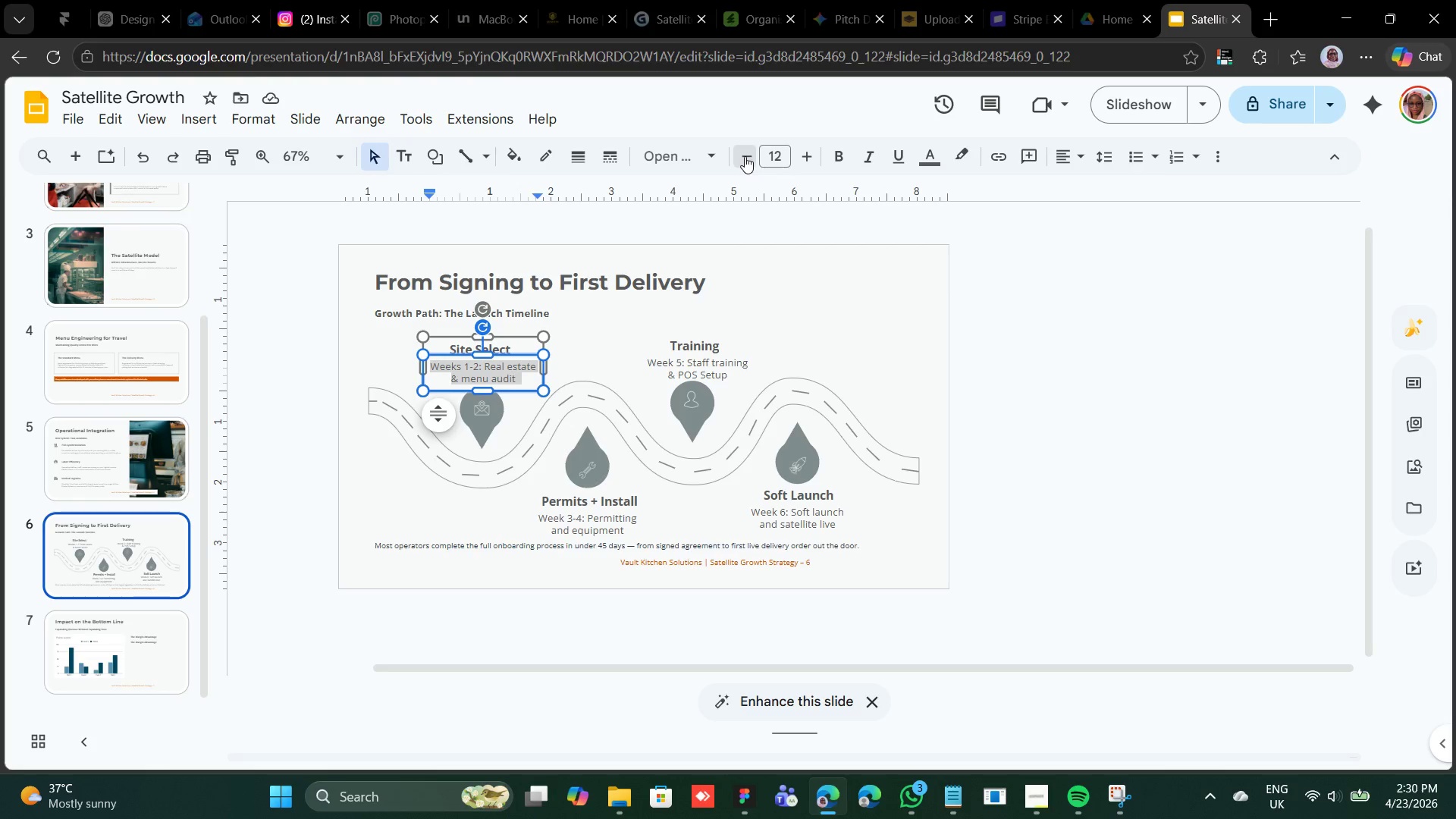 
double_click([745, 156])
 